 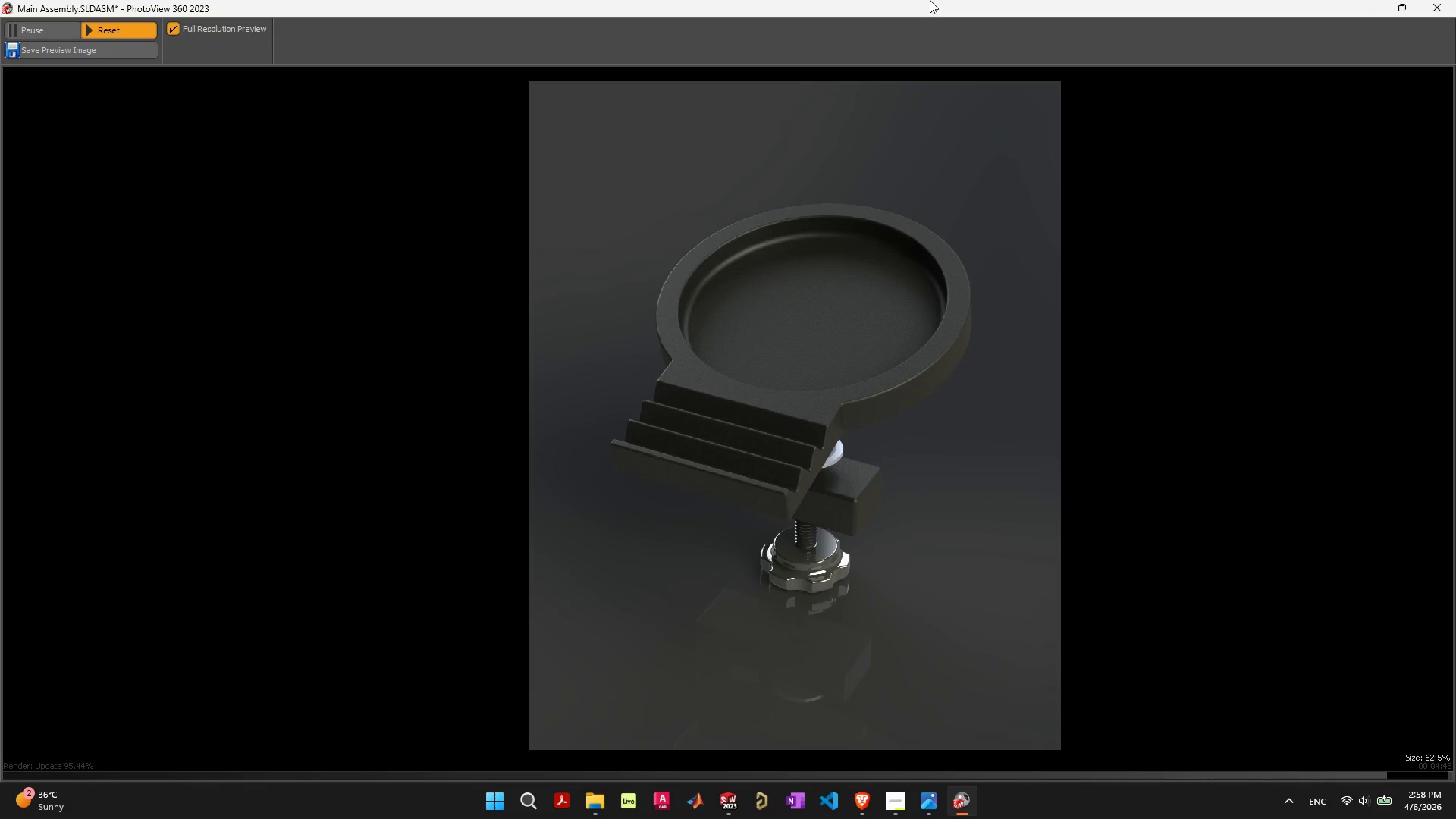 
left_click([732, 799])
 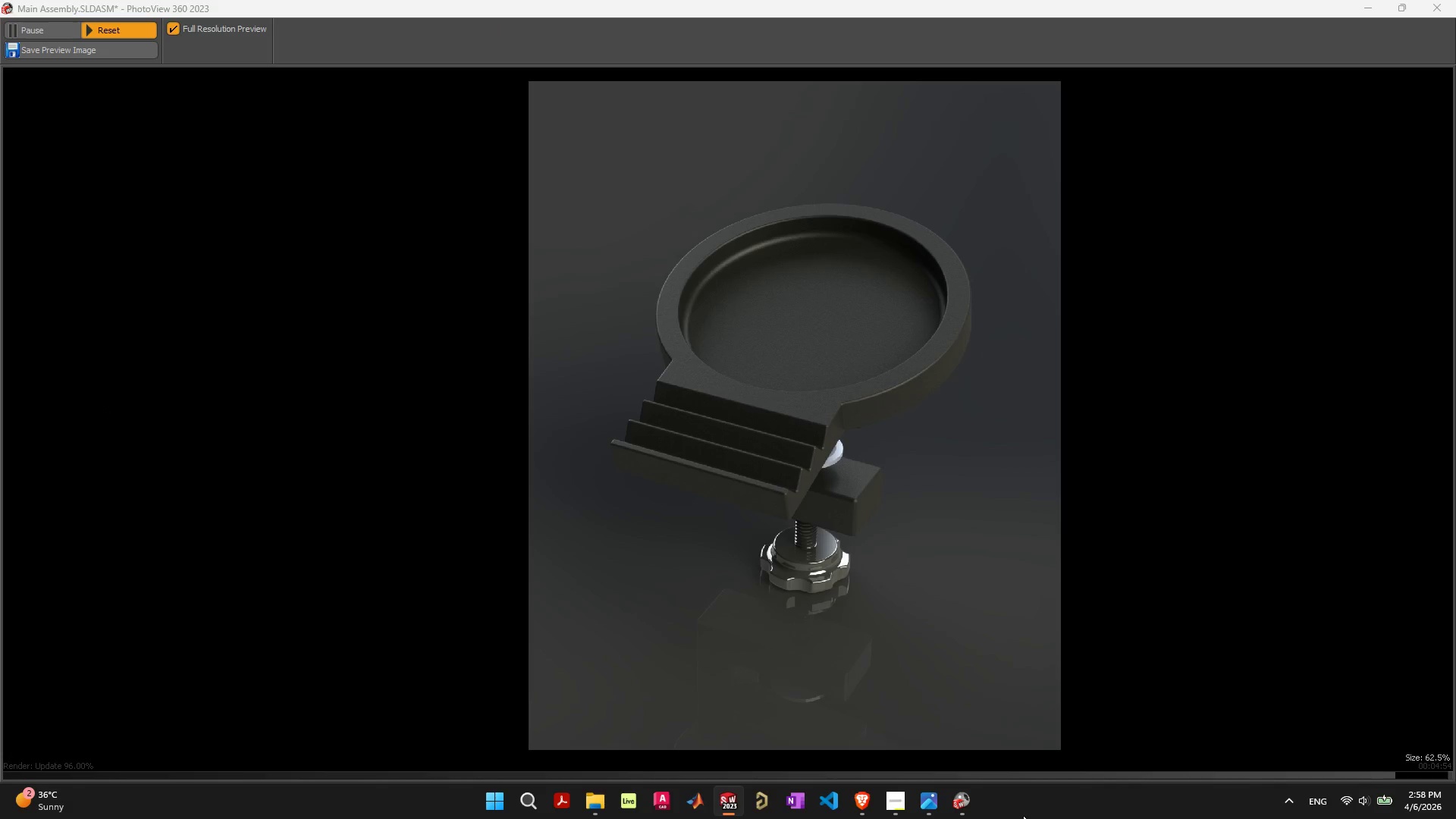 
left_click([971, 811])
 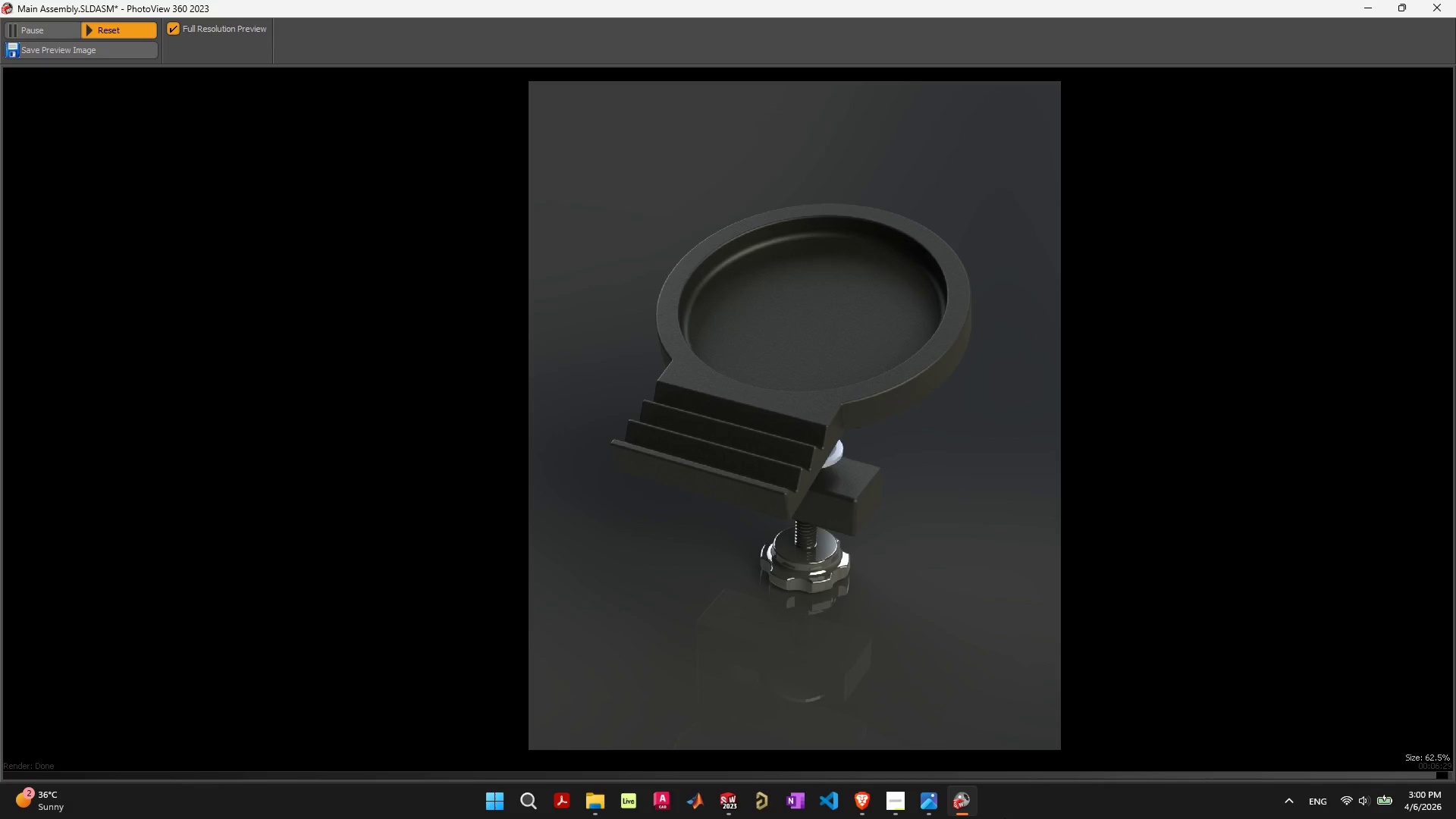 
wait(118.38)
 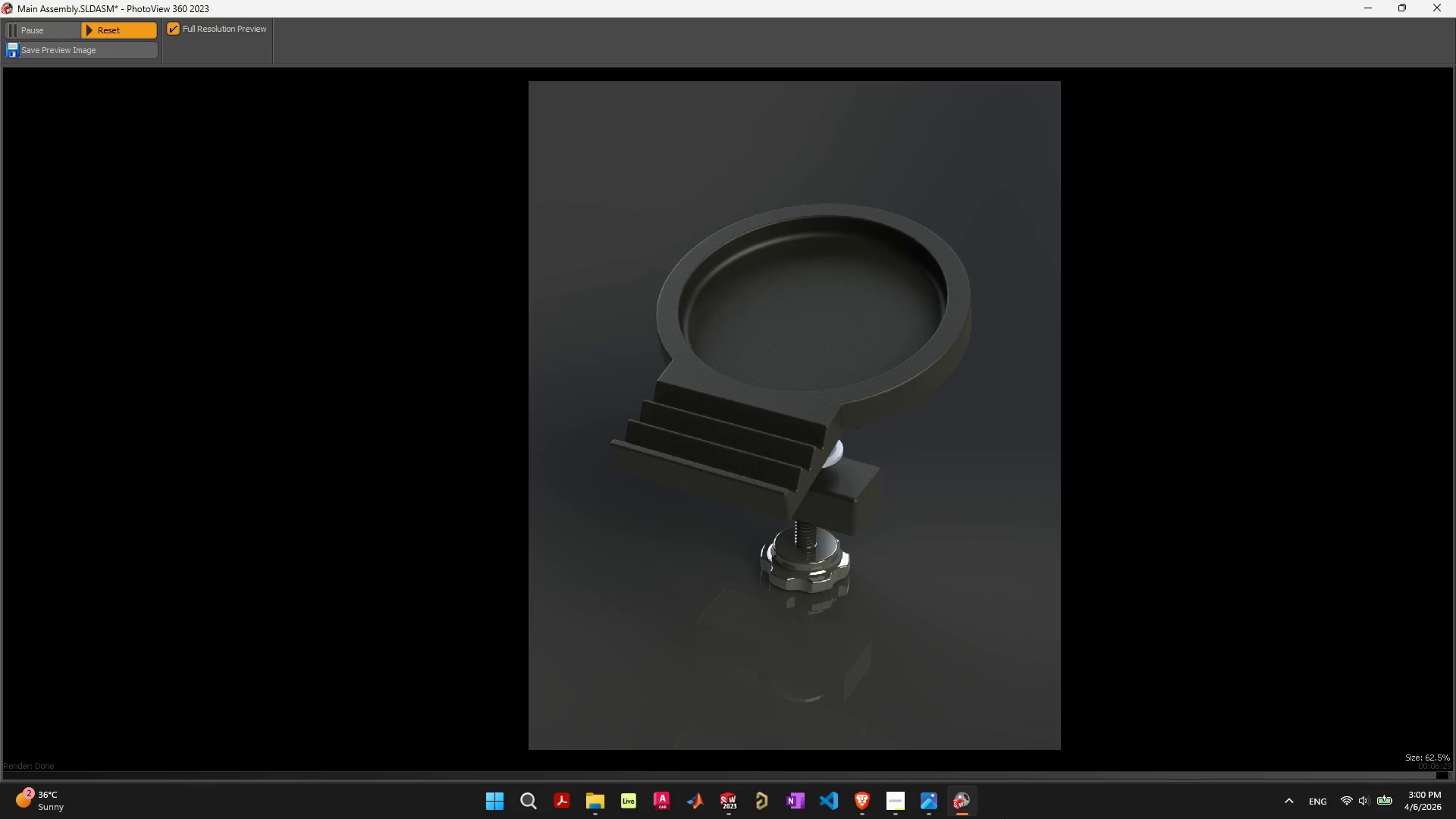 
left_click([111, 52])
 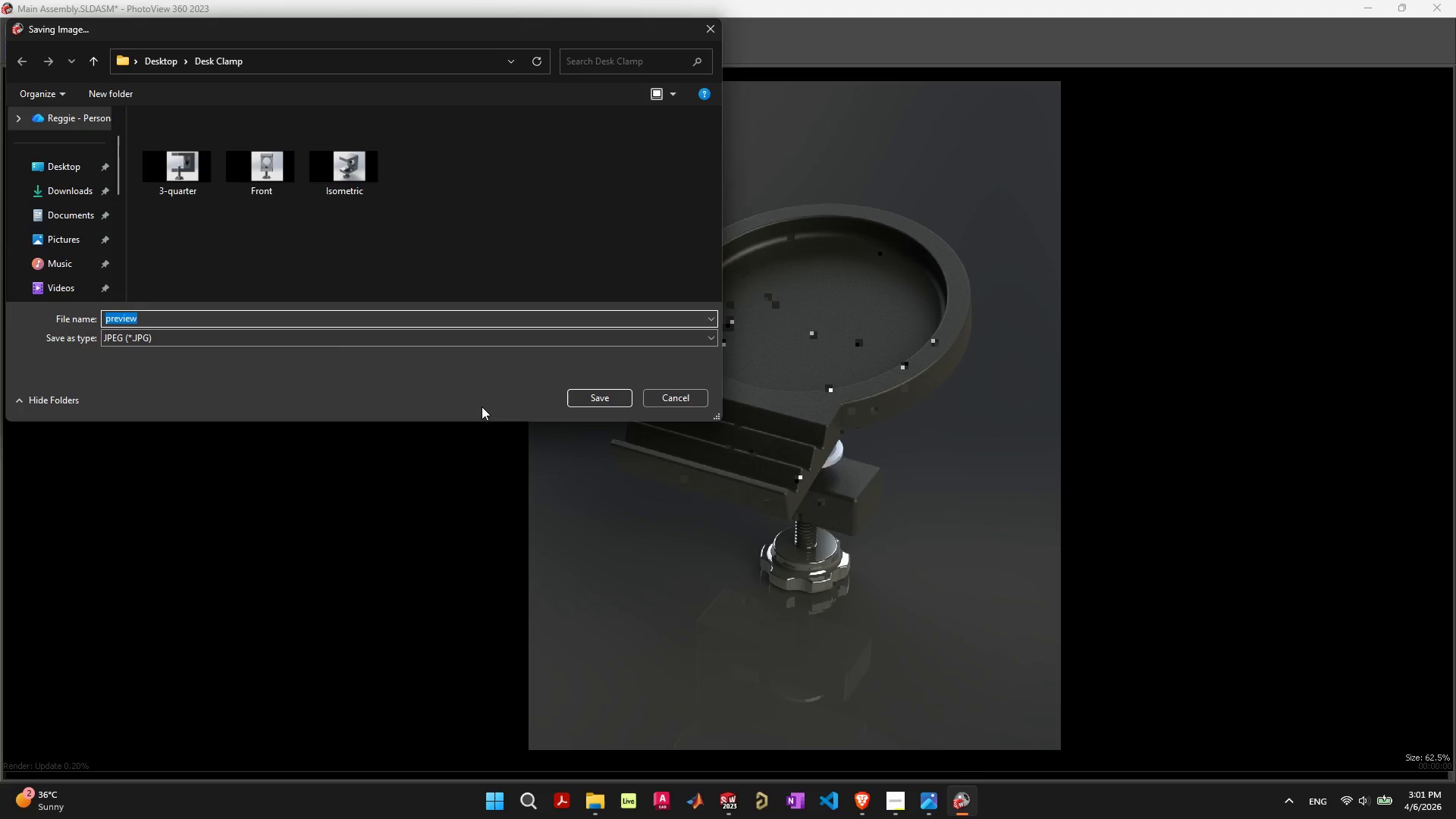 
left_click([154, 55])
 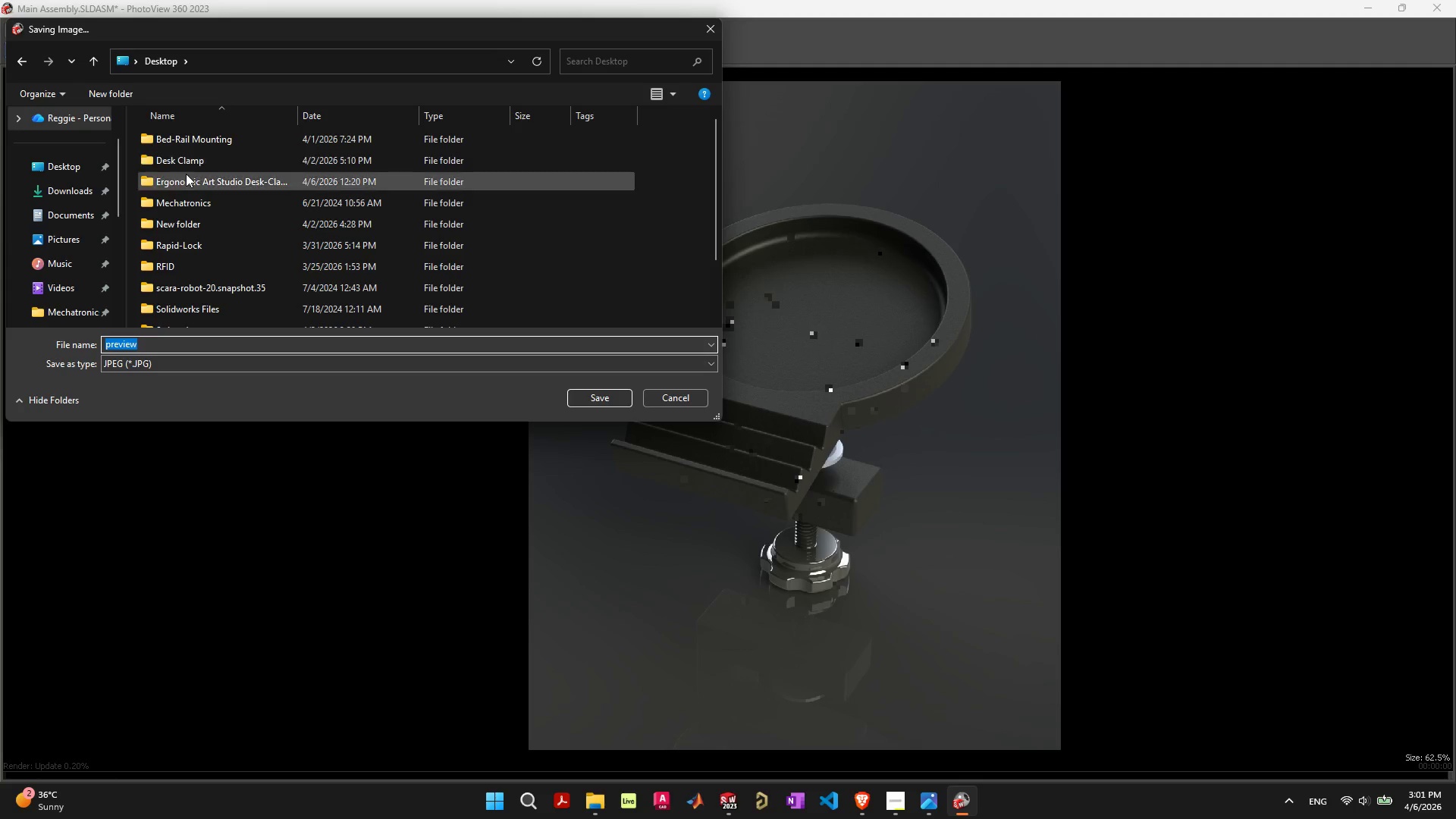 
double_click([186, 174])
 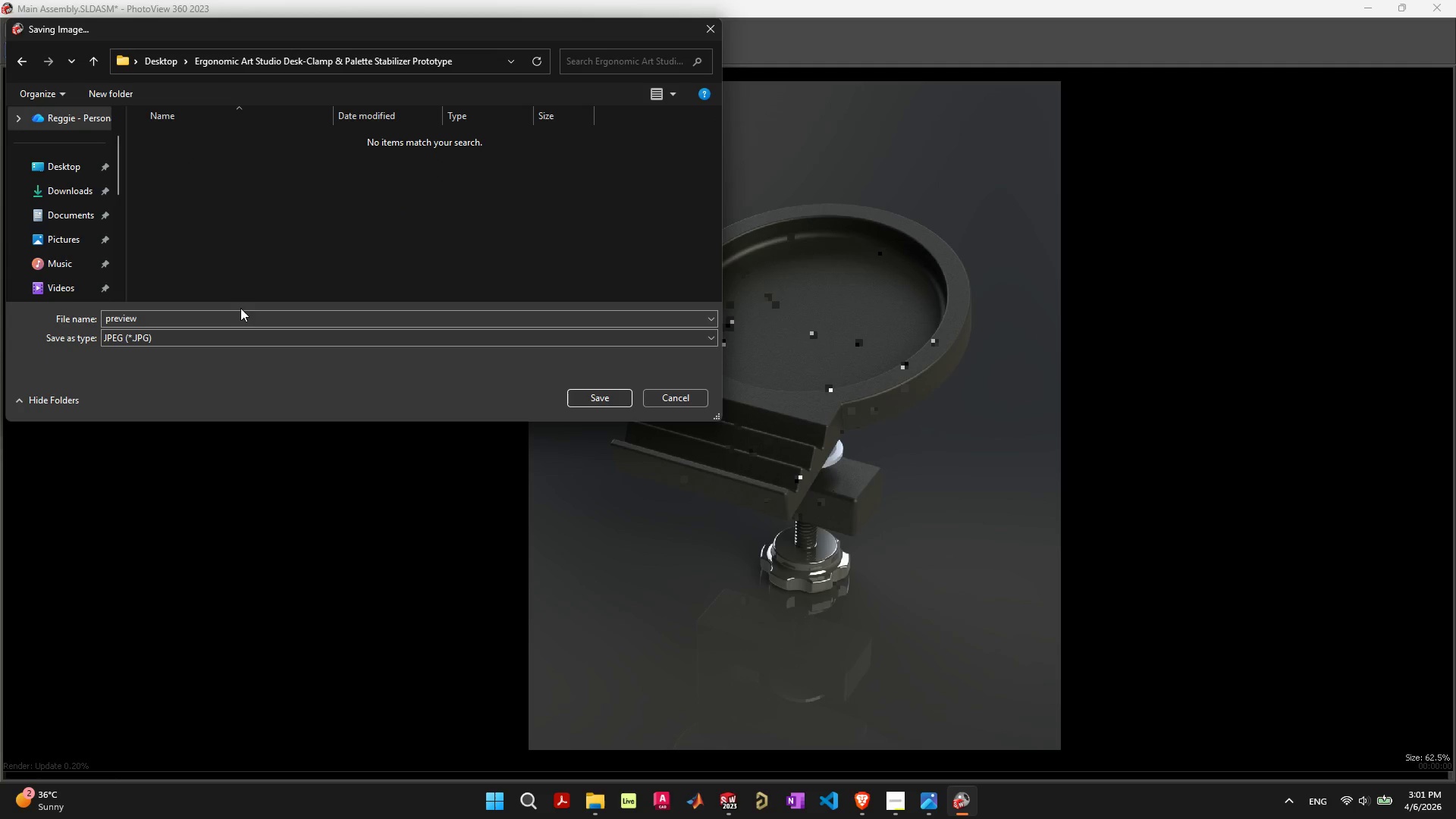 
left_click([239, 315])
 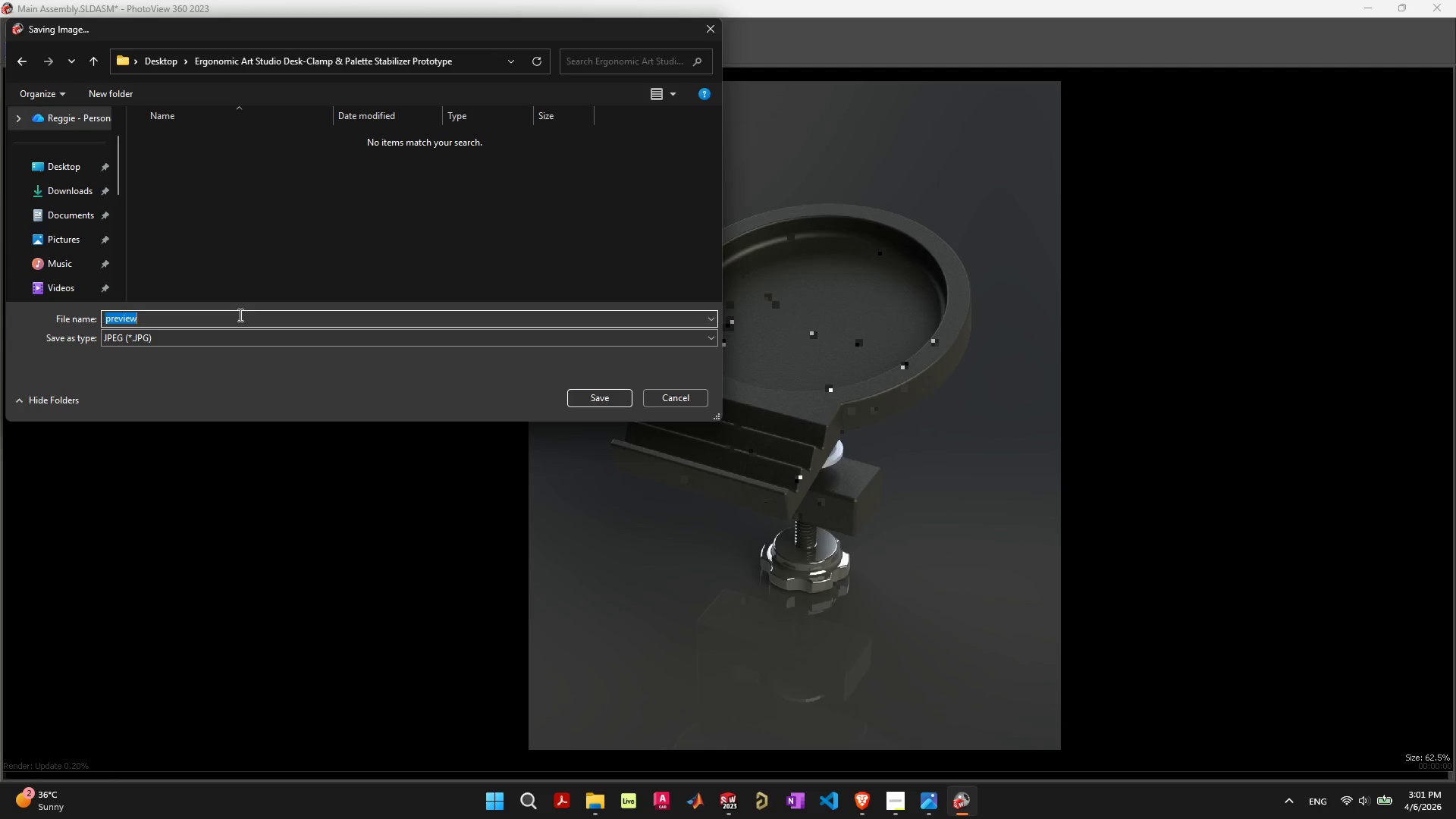 
type(Isometric)
 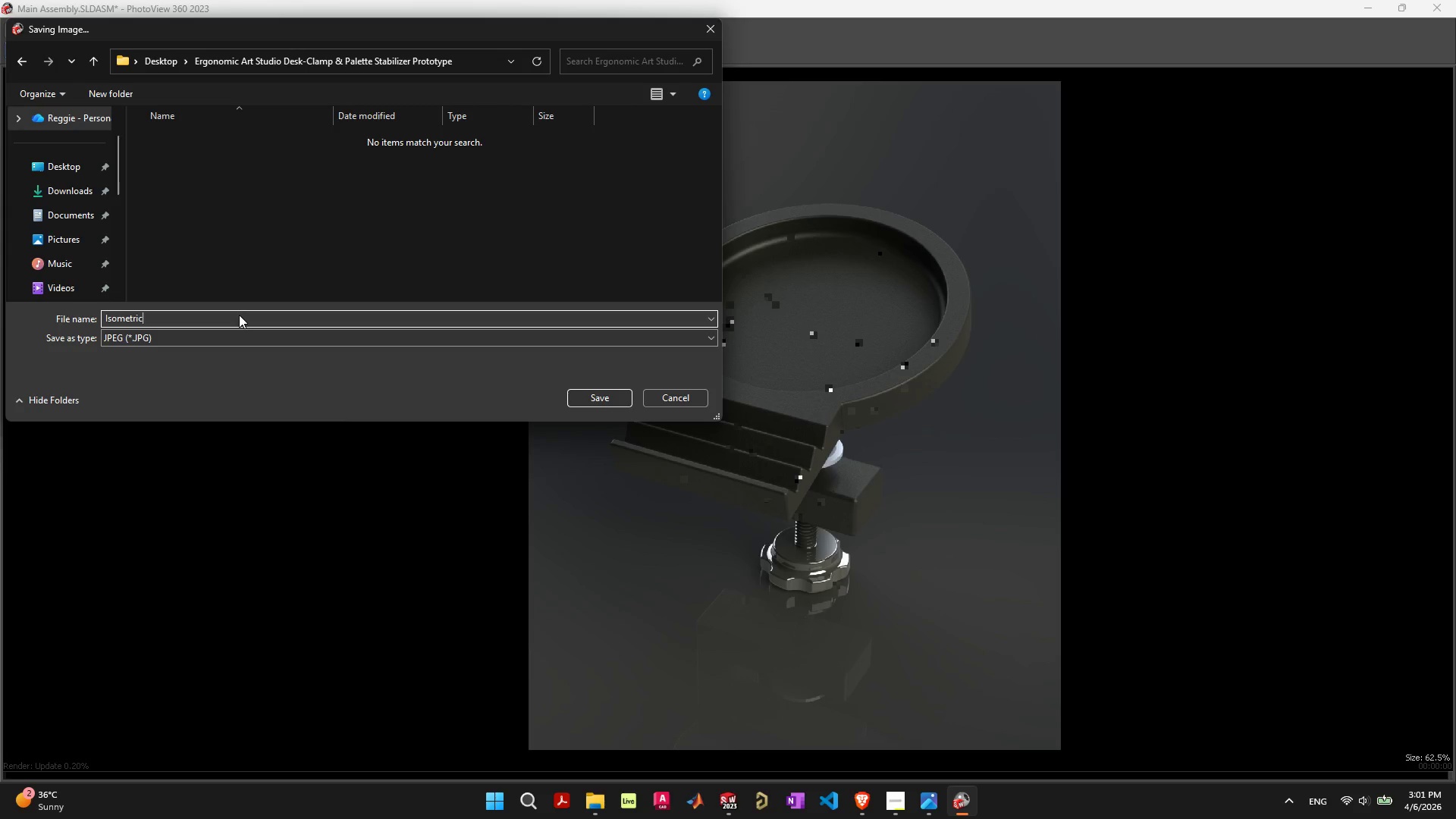 
type( View)
 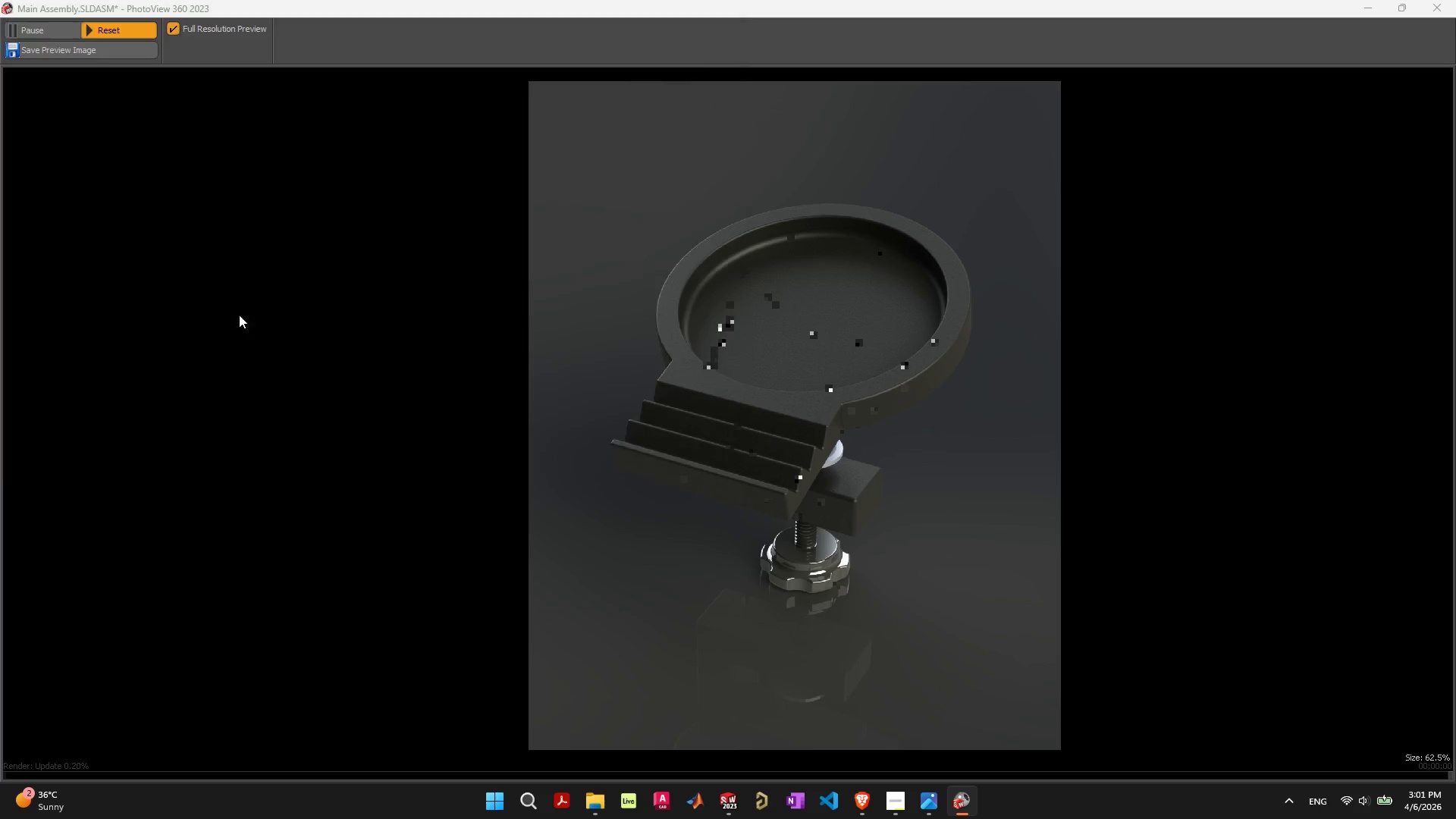 
key(Enter)
 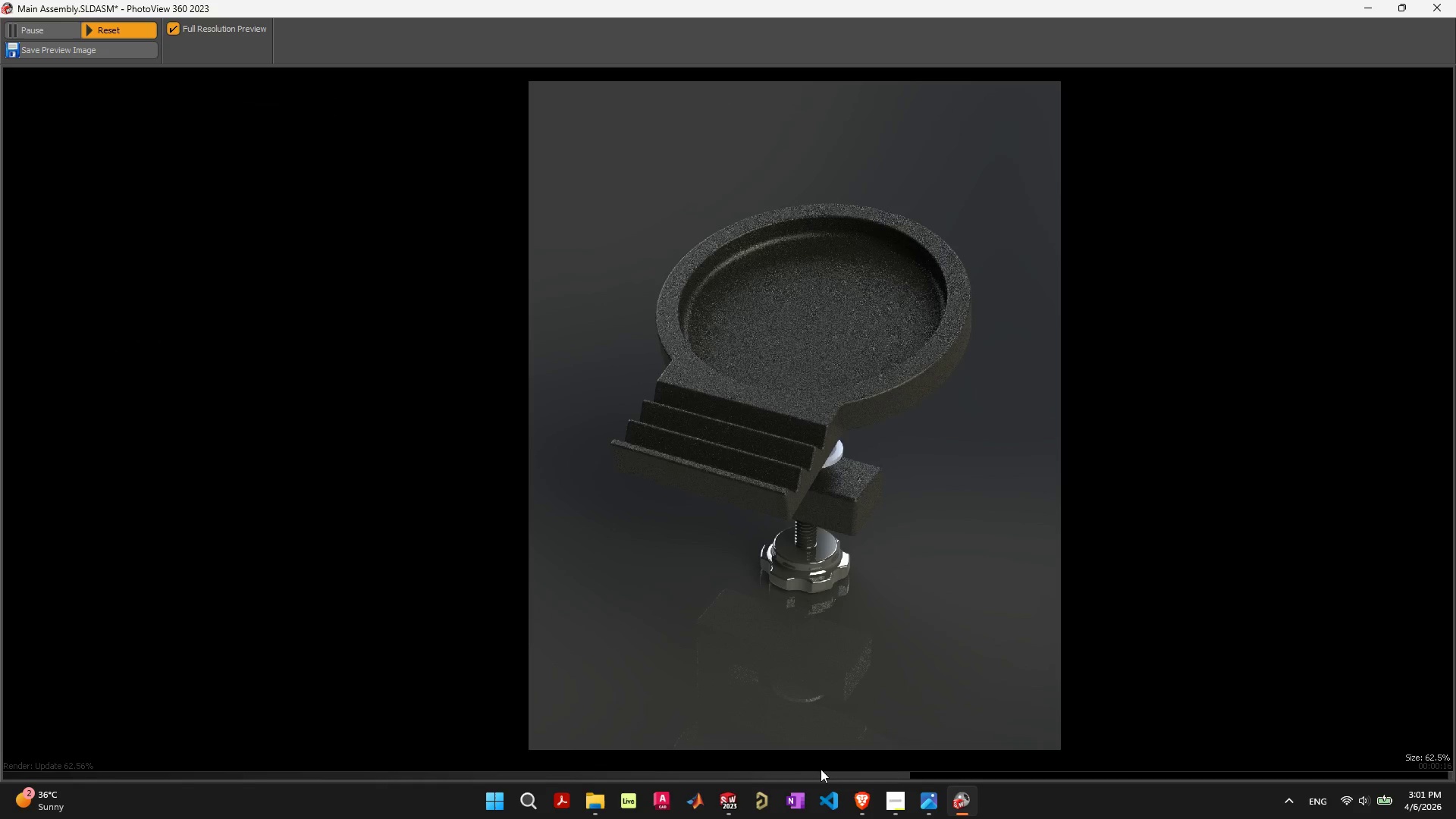 
left_click([594, 800])
 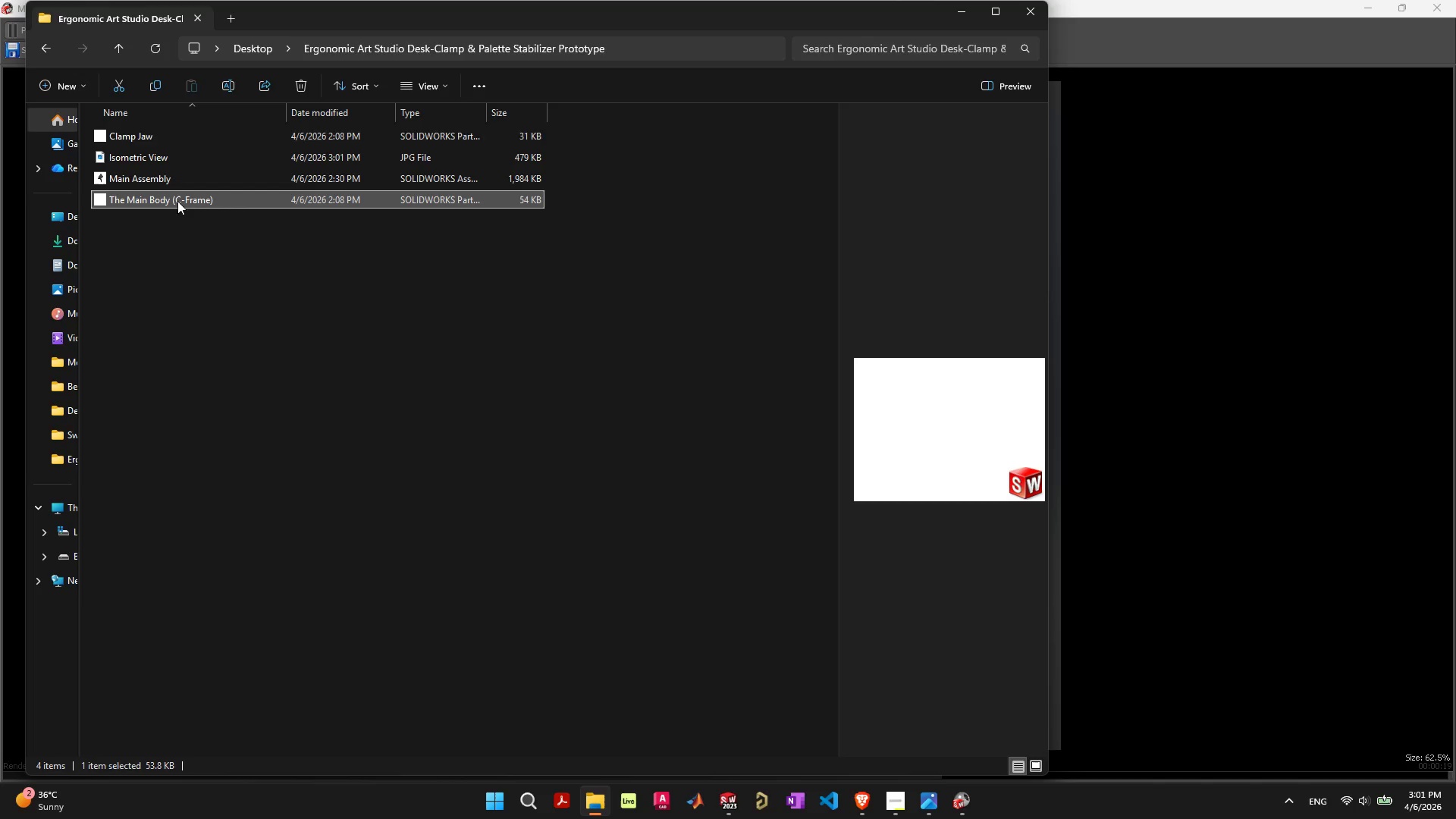 
left_click([149, 158])
 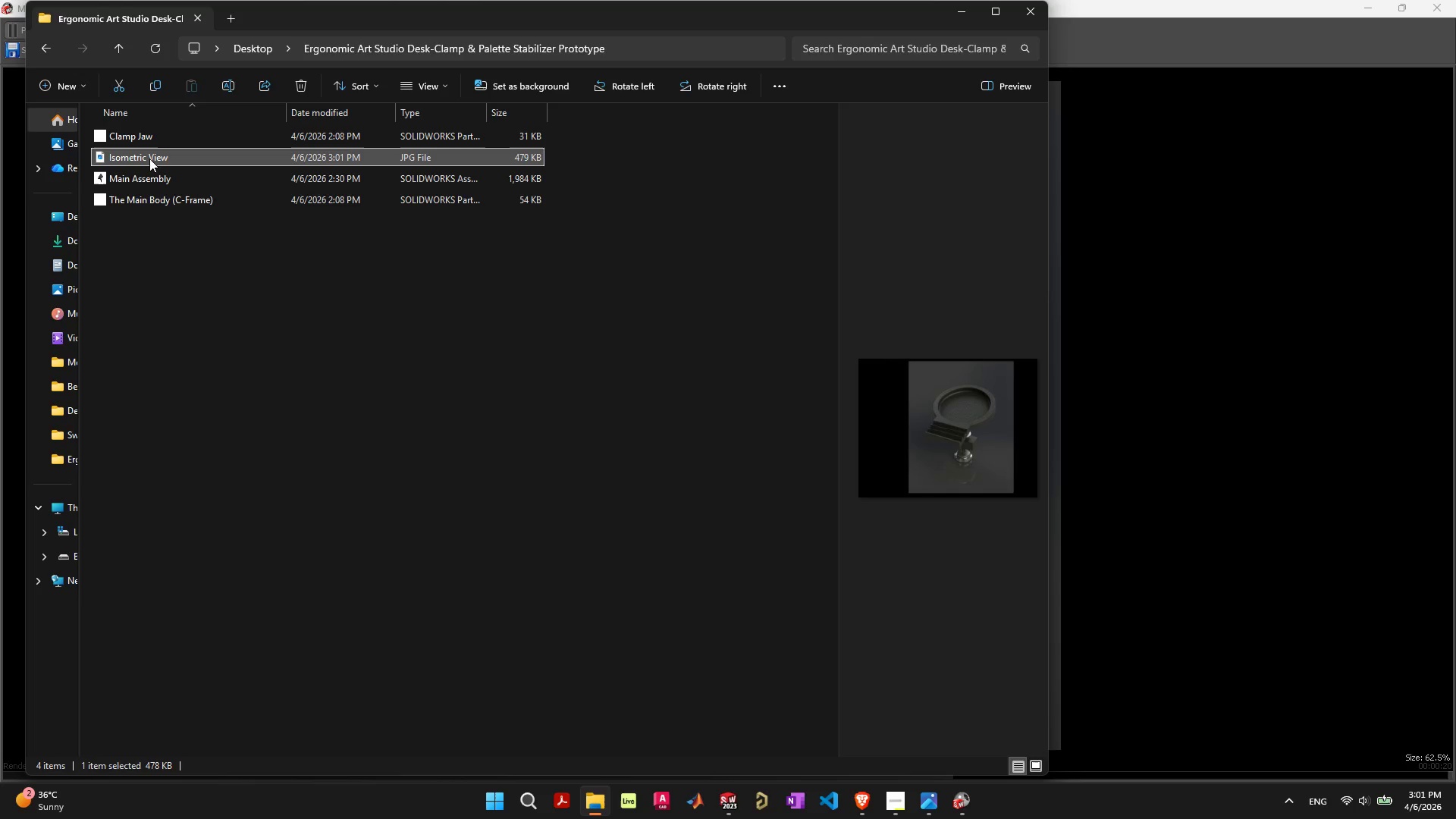 
double_click([149, 158])
 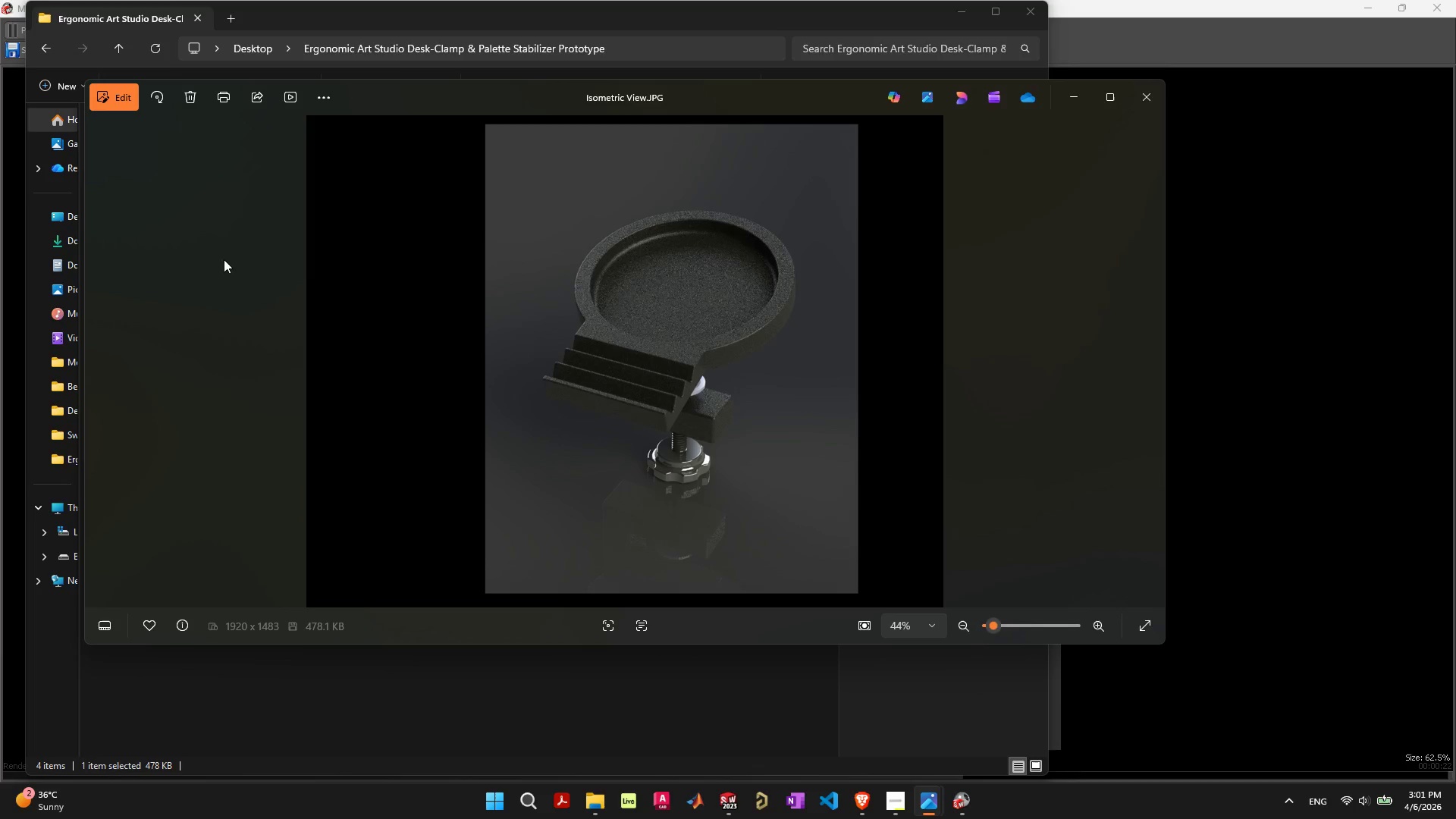 
scroll: coordinate [705, 328], scroll_direction: up, amount: 13.0
 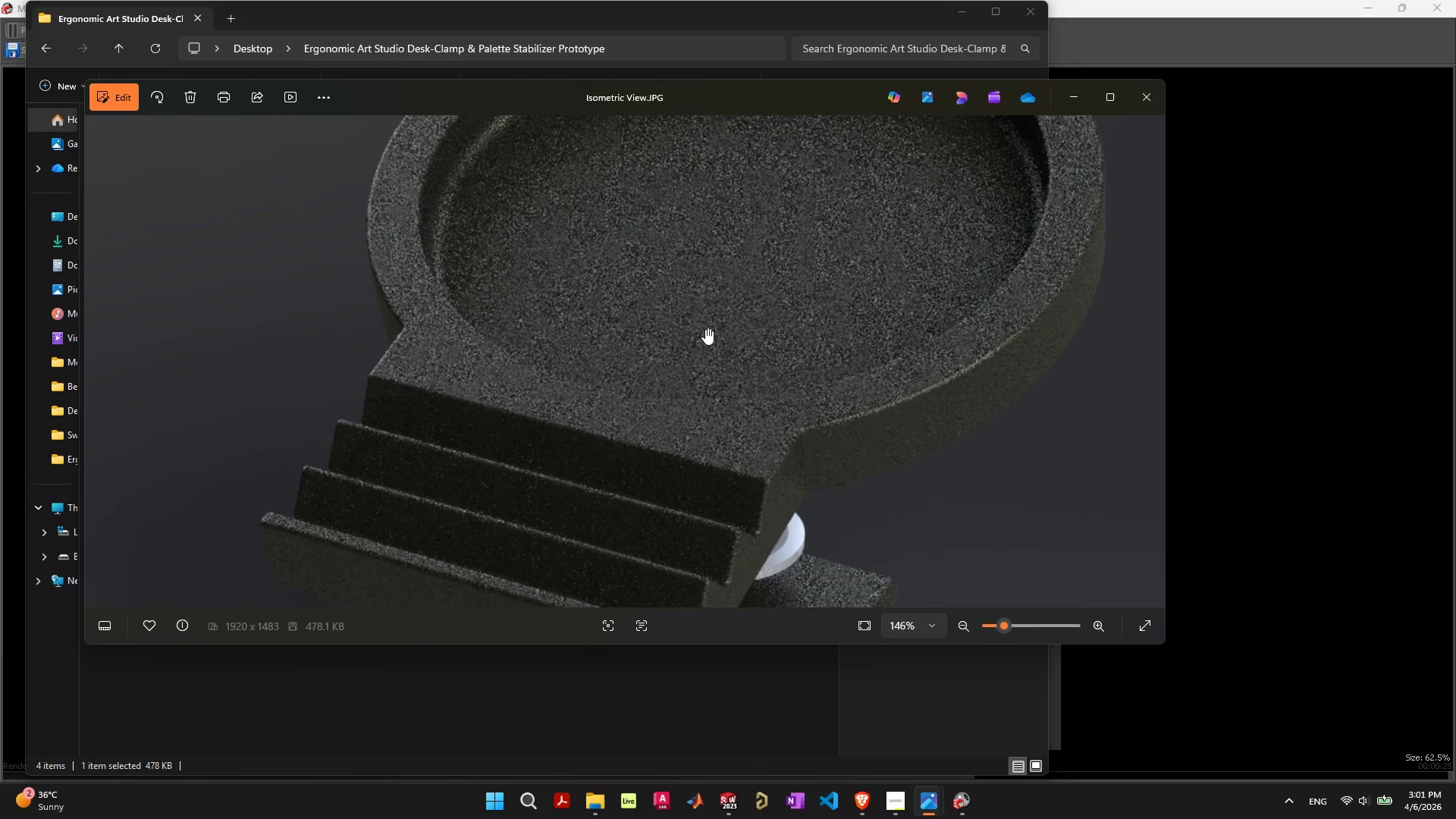 
scroll: coordinate [720, 337], scroll_direction: down, amount: 15.0
 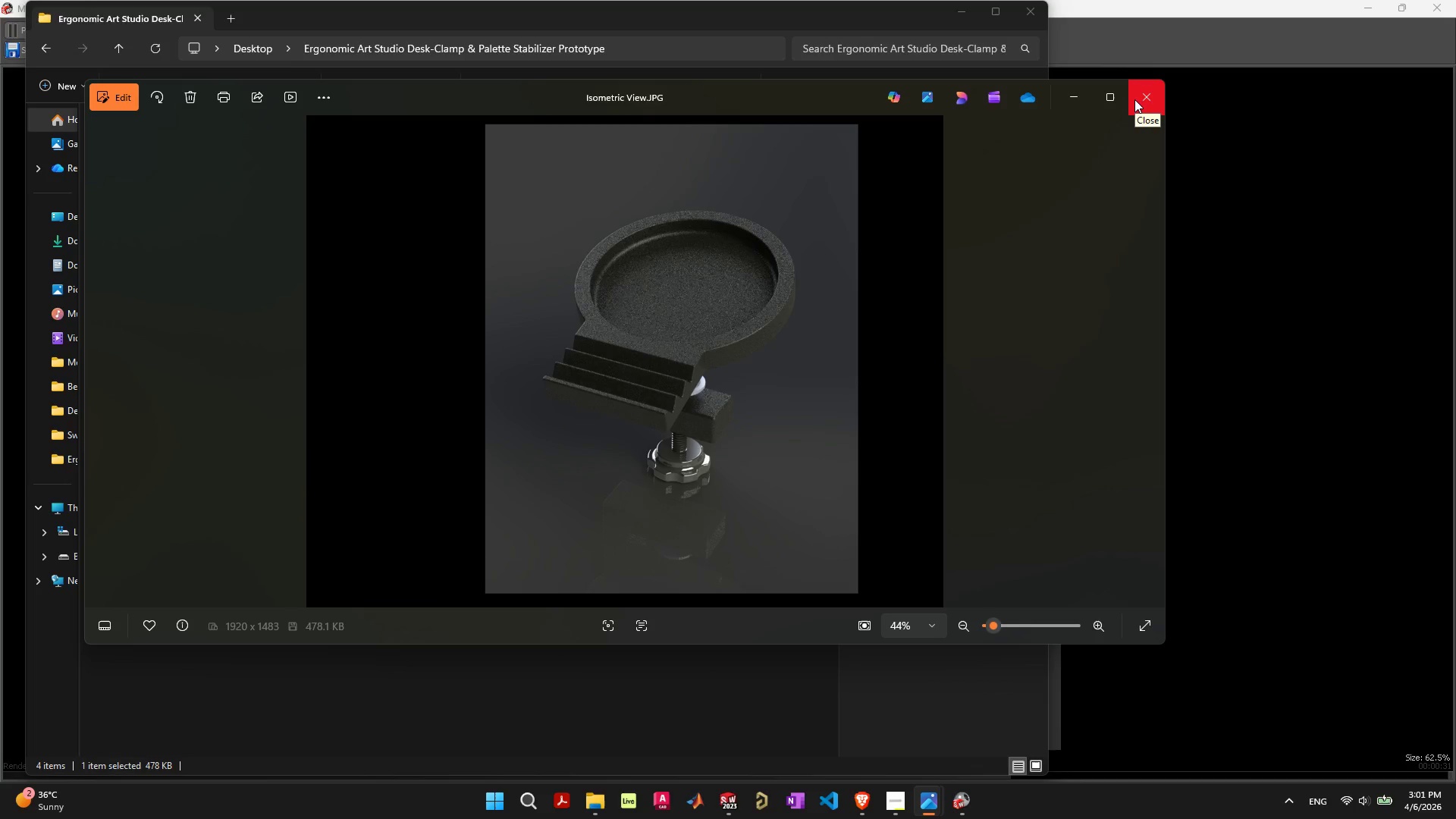 
wait(5.28)
 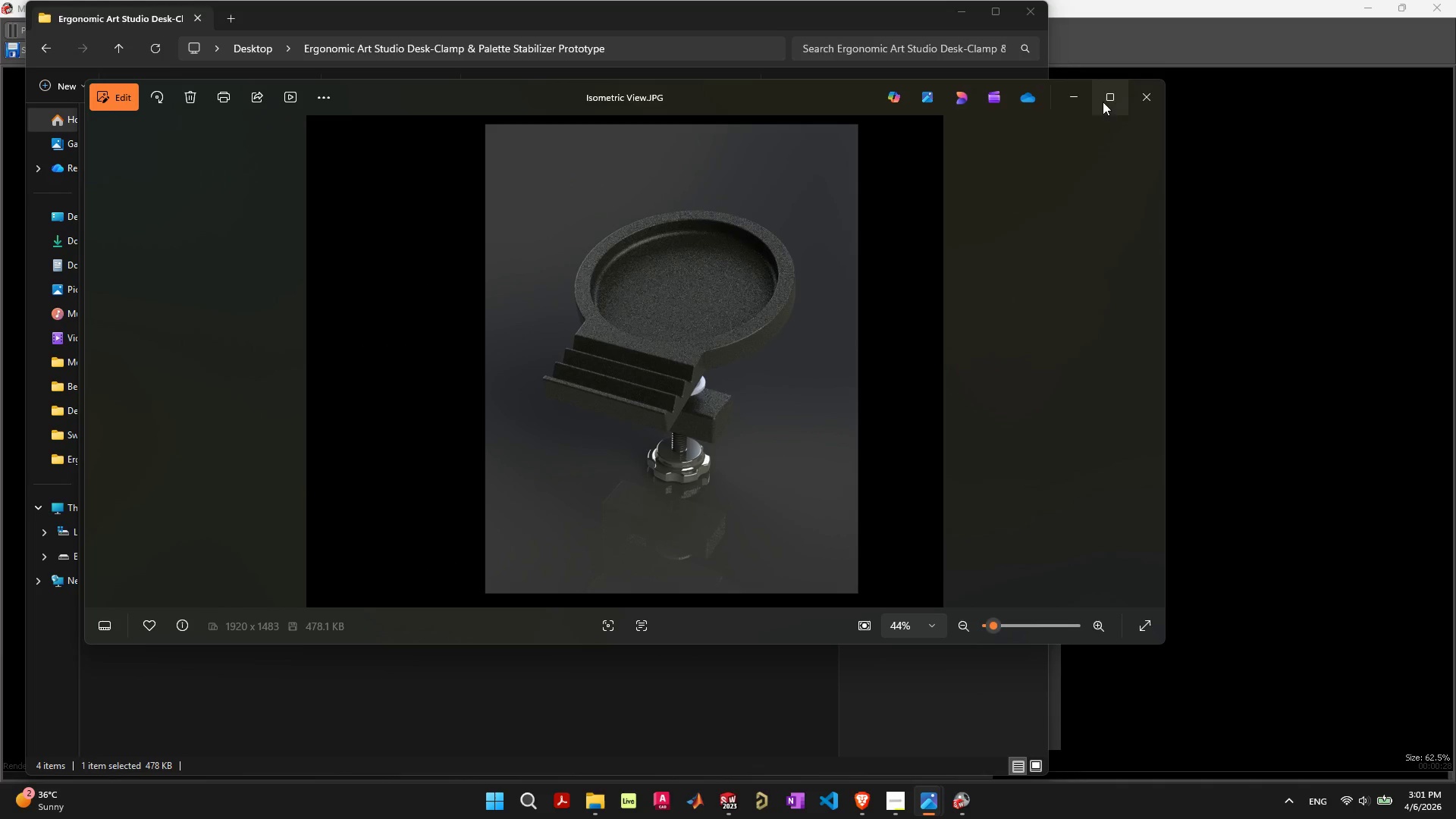 
left_click([1134, 99])
 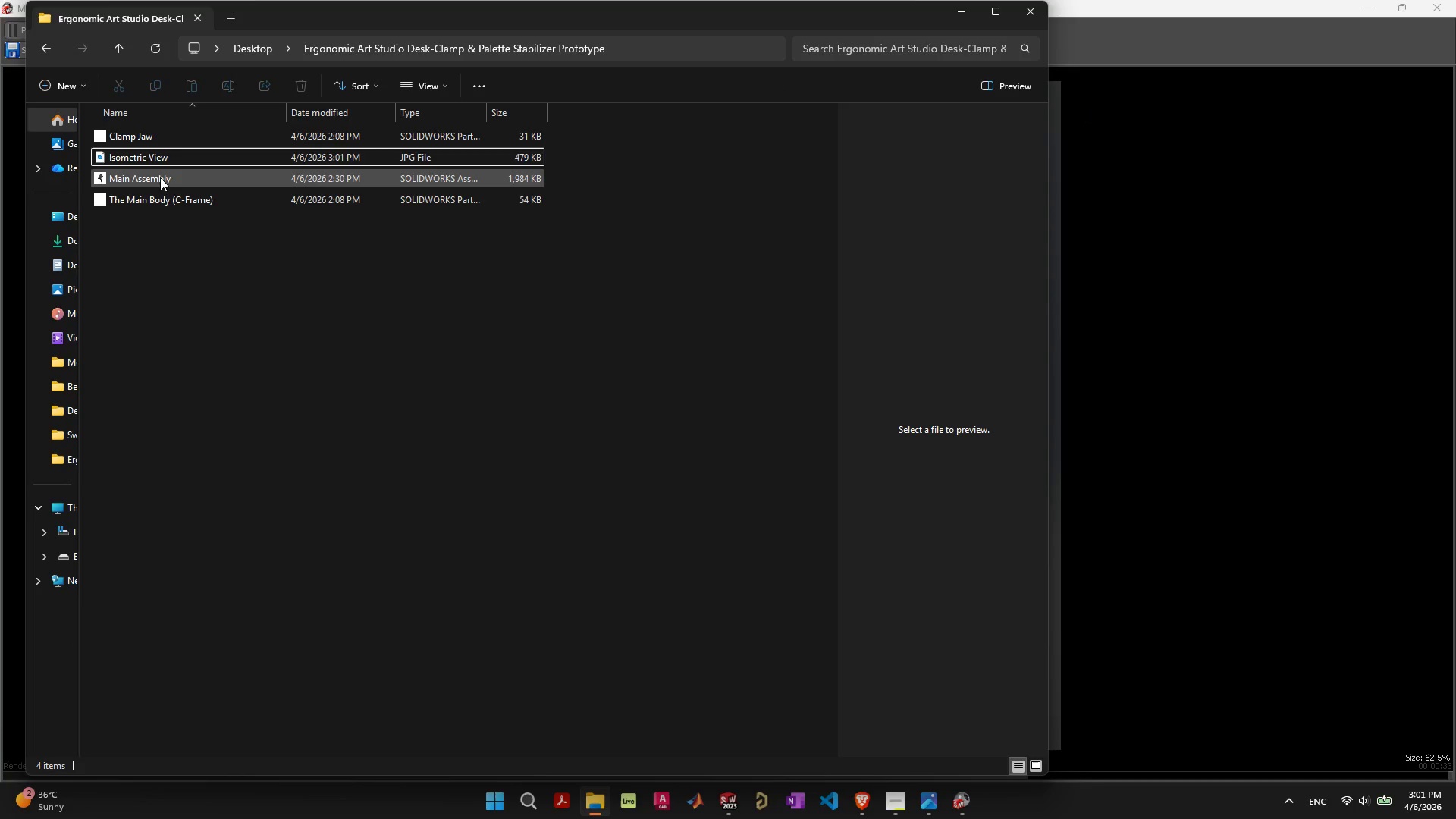 
left_click([160, 162])
 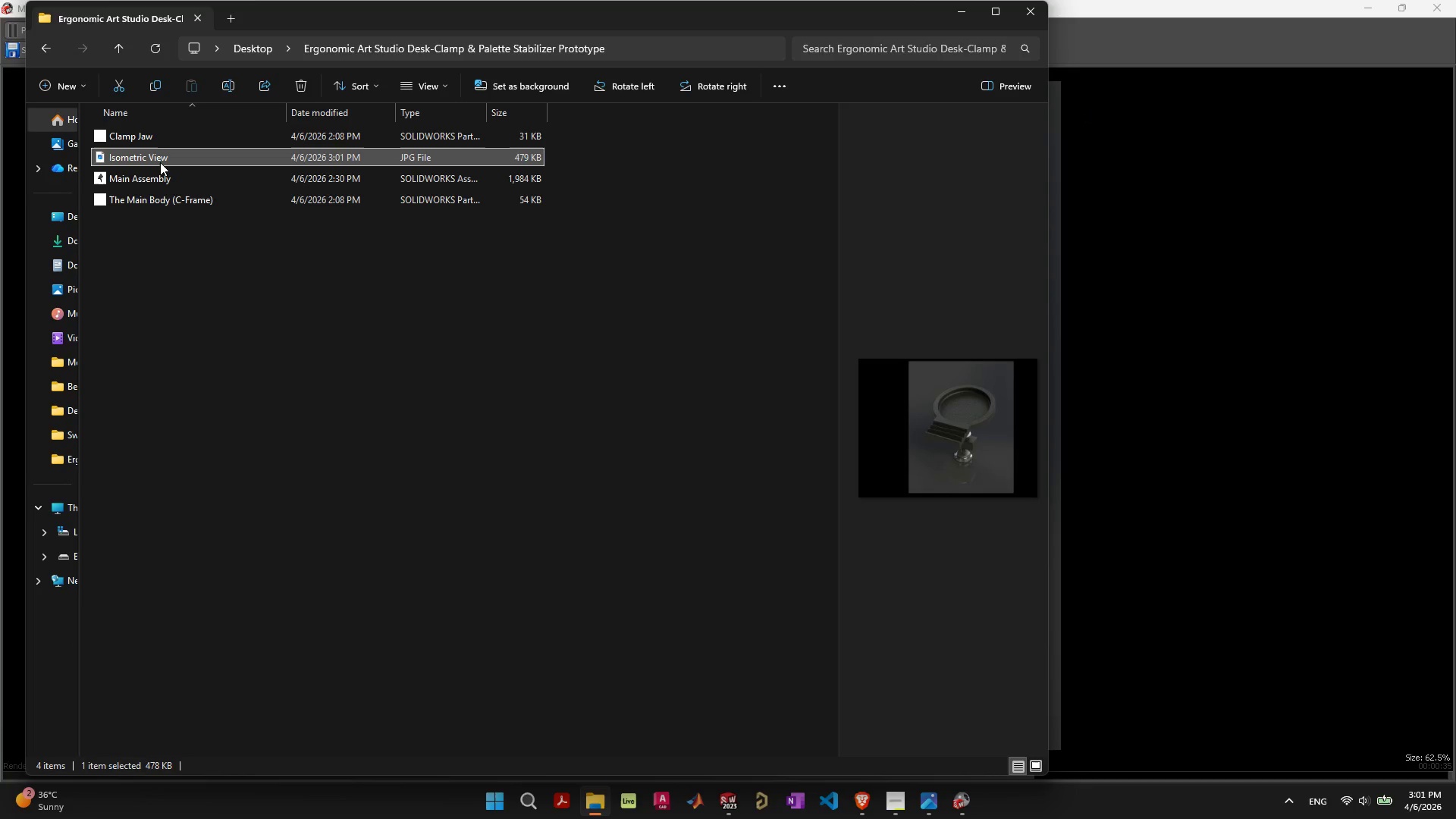 
key(Delete)
 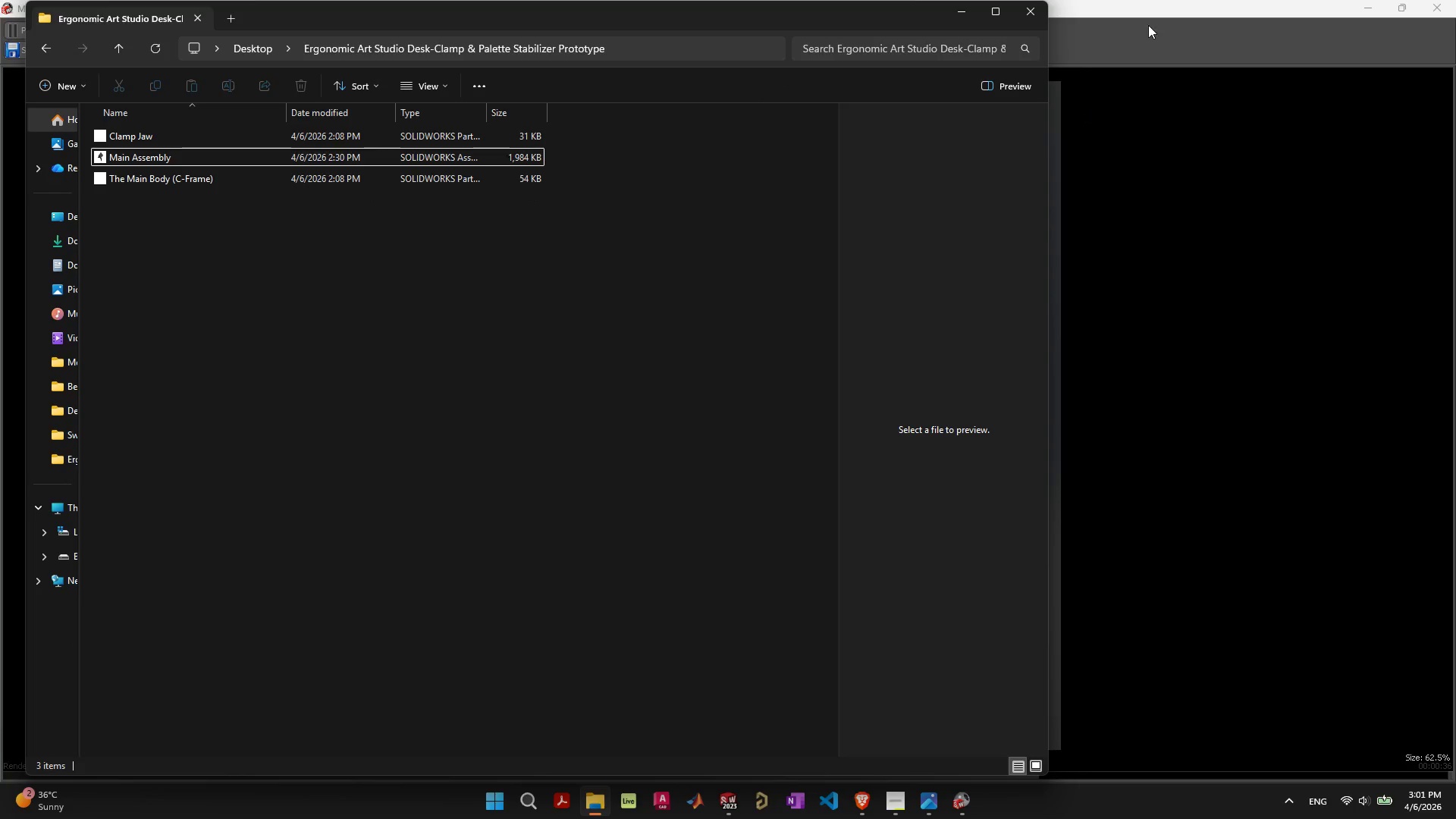 
left_click([1160, 11])
 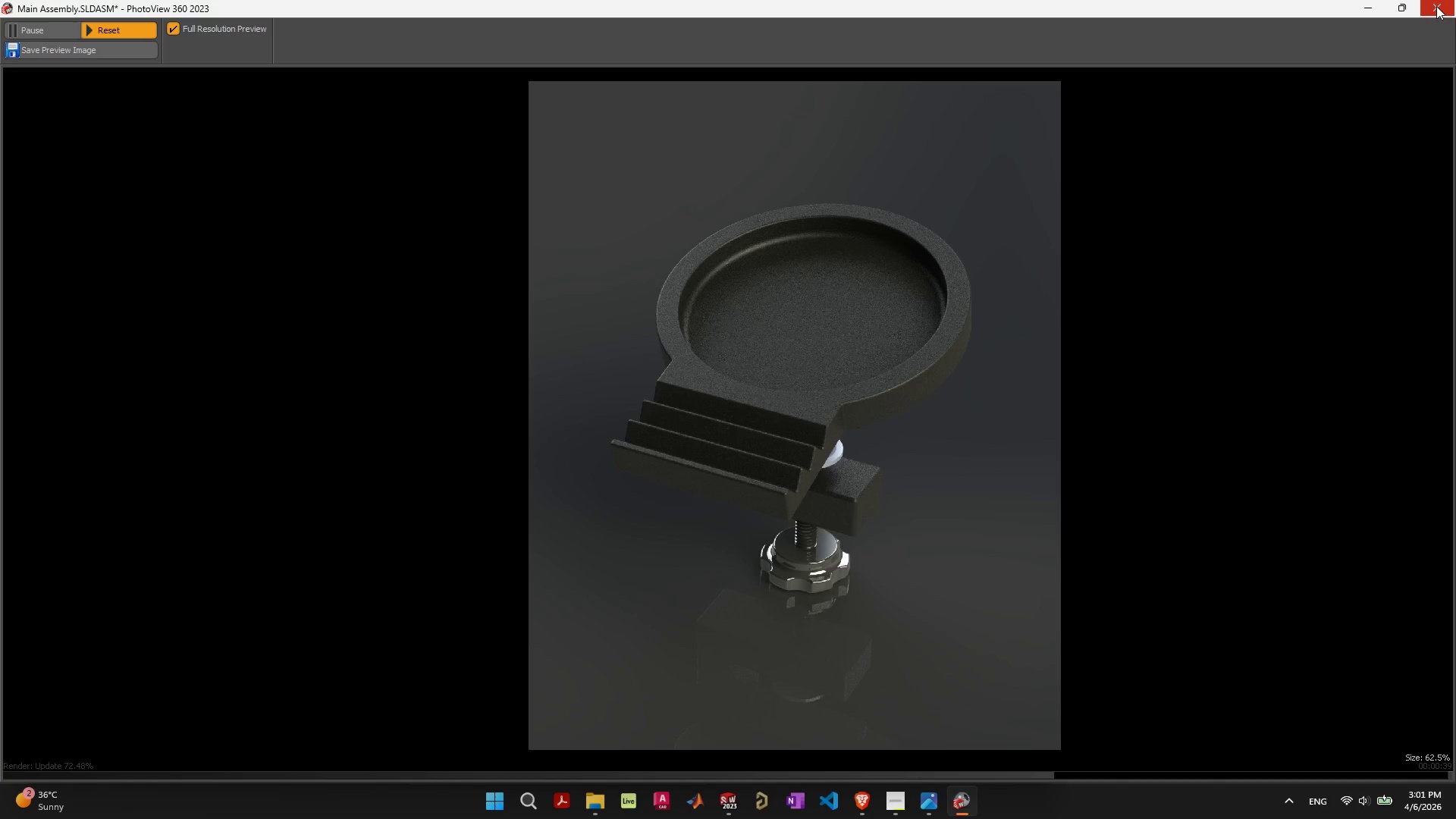 
left_click([1436, 6])
 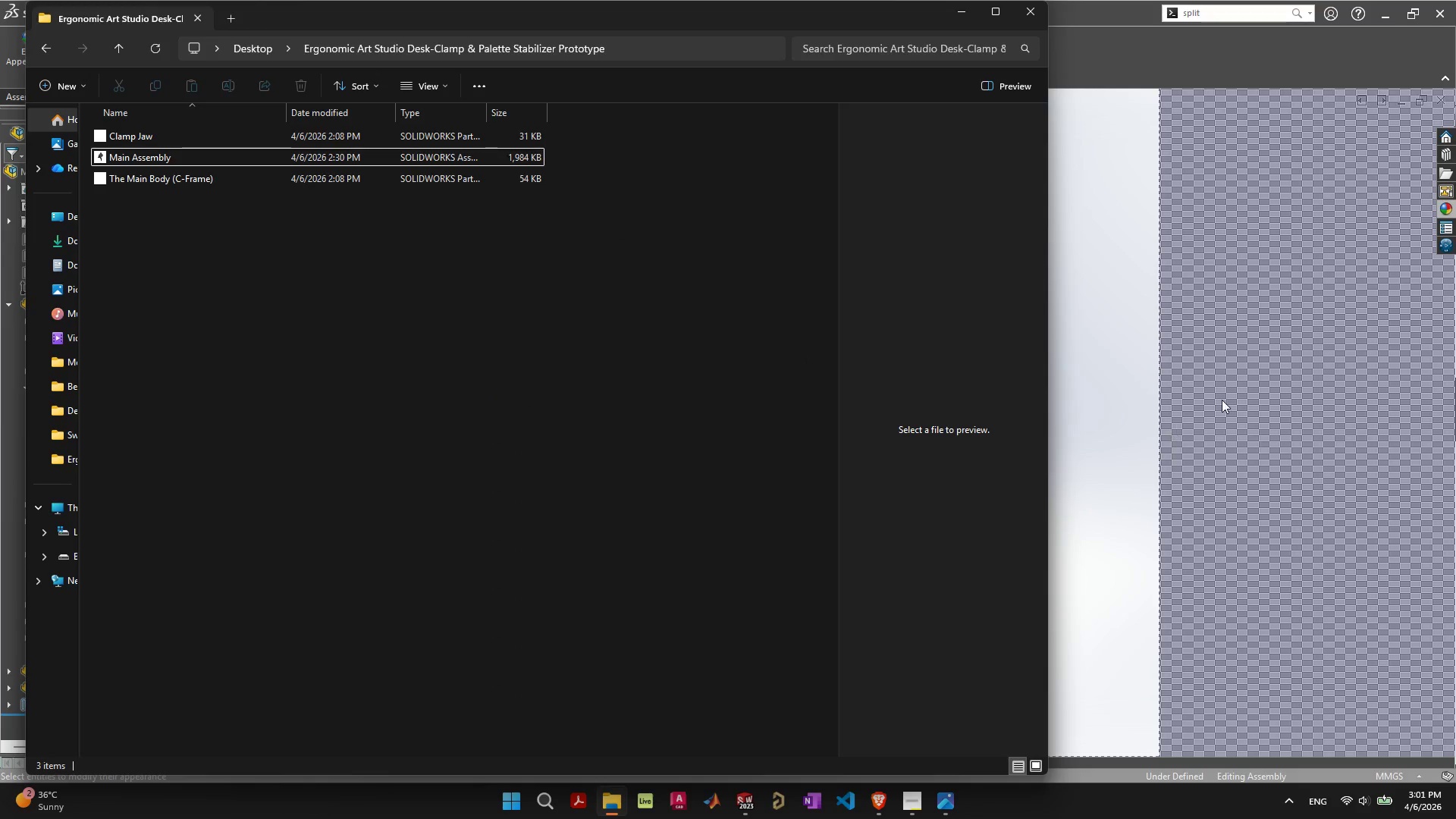 
left_click([1234, 388])
 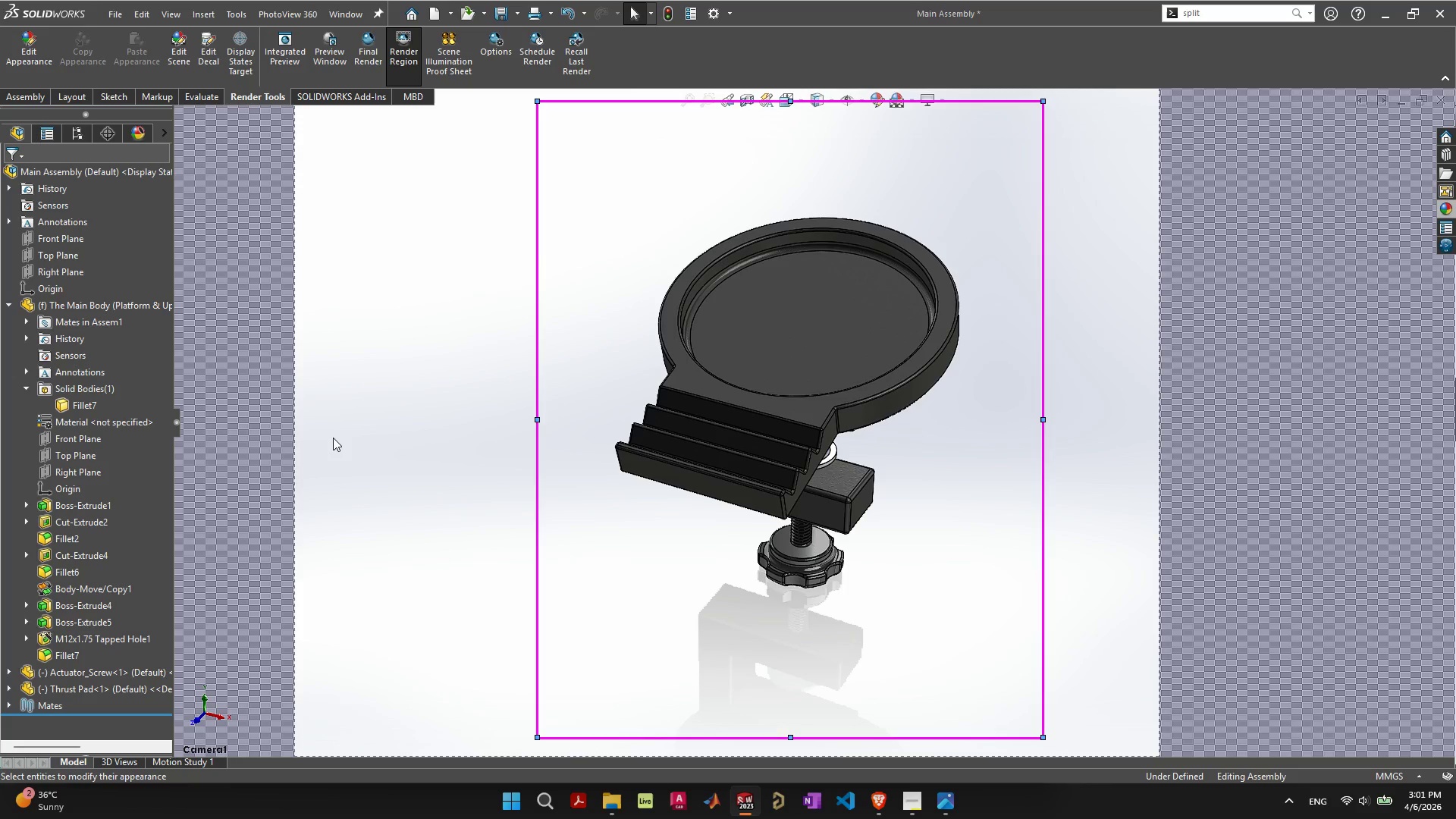 
left_click([447, 56])
 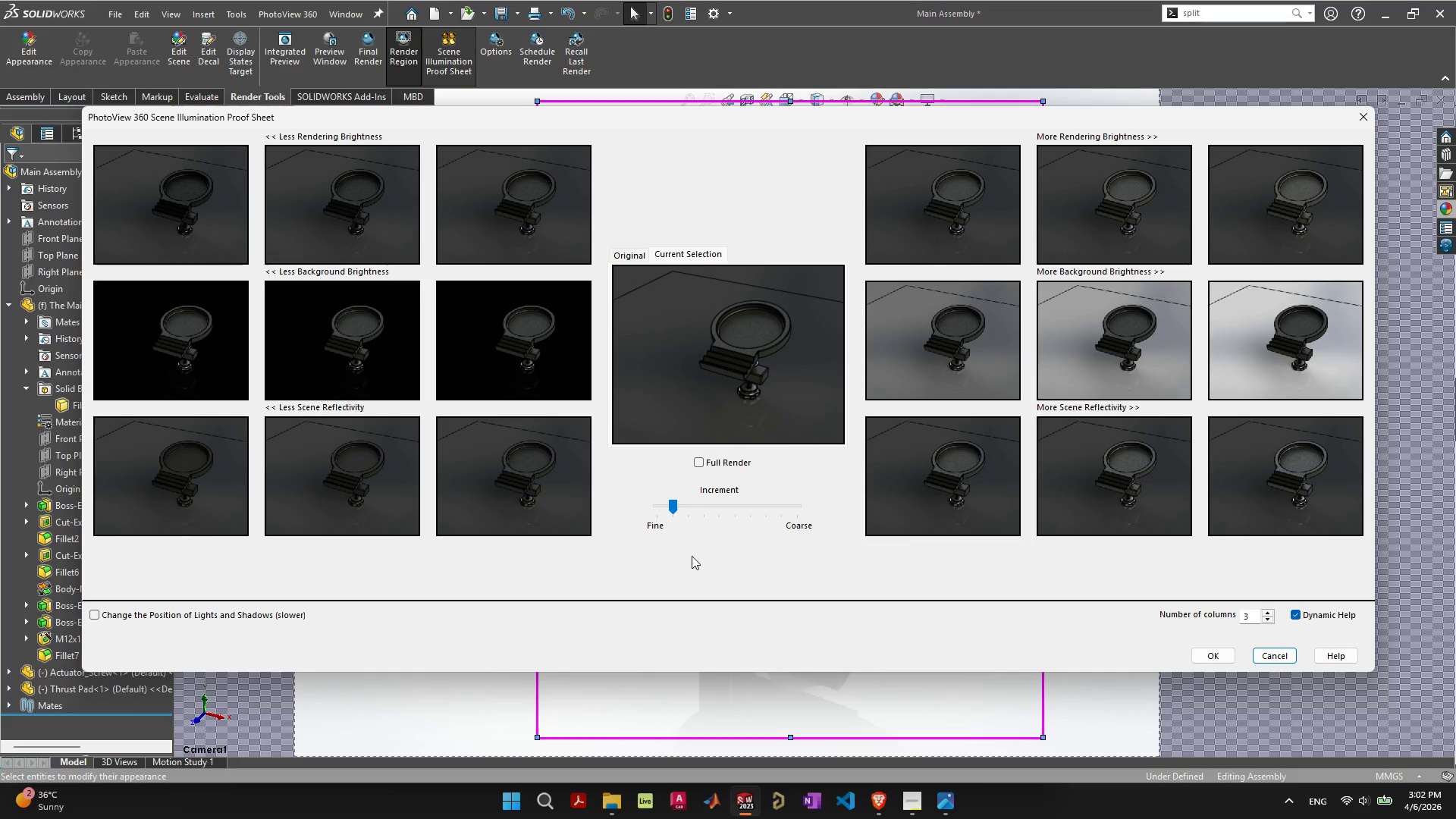 
wait(41.39)
 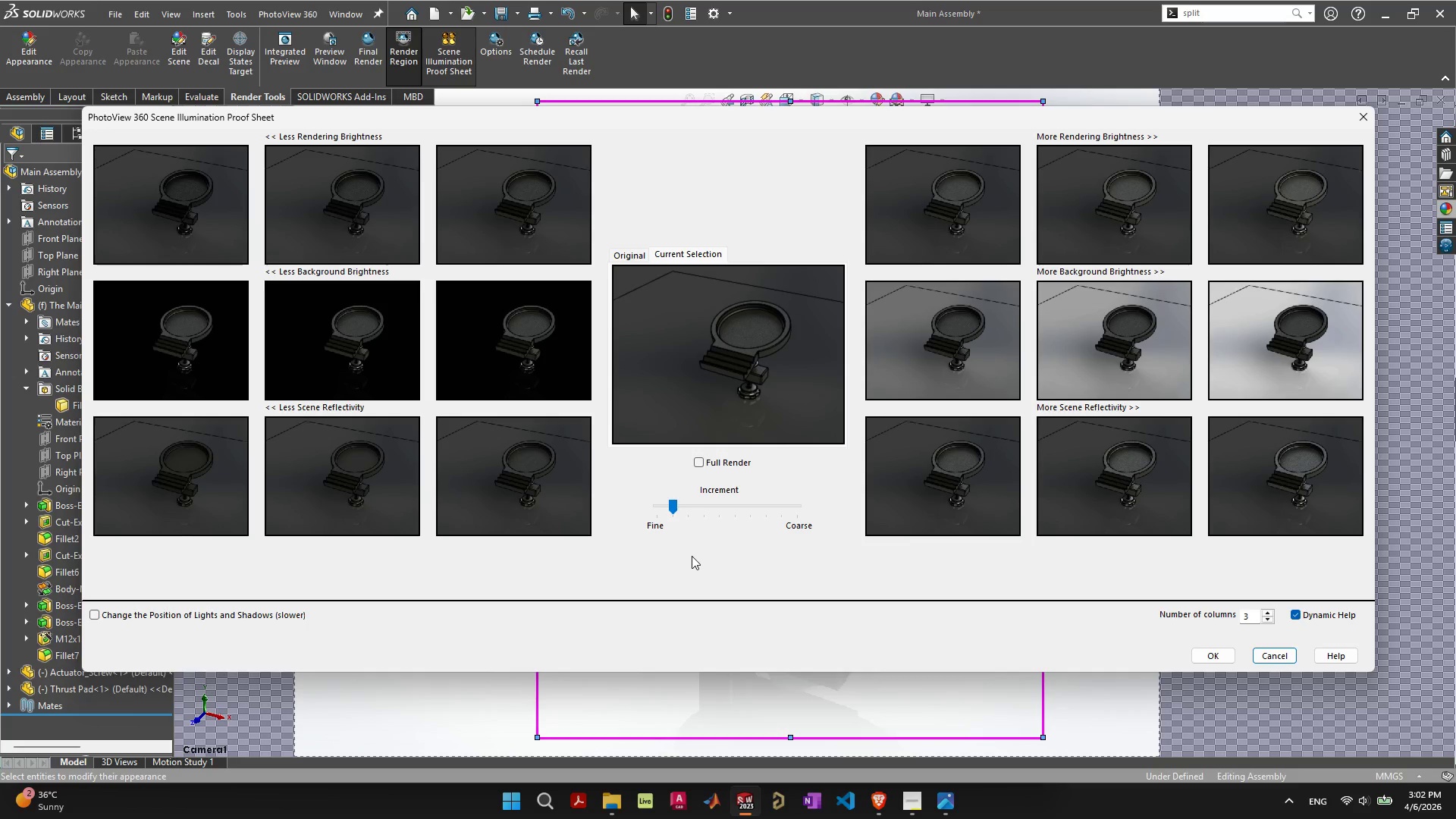 
left_click([700, 463])
 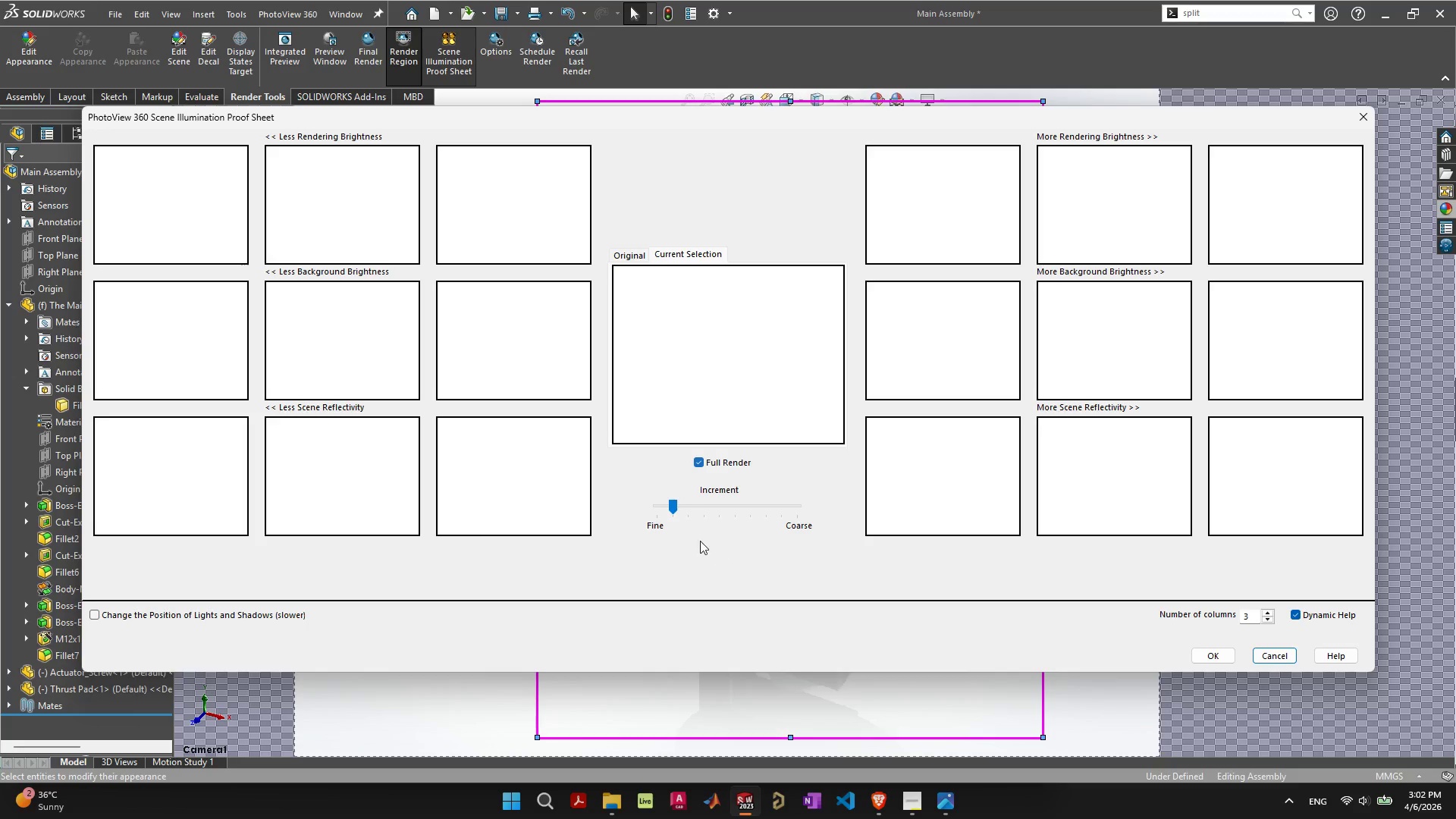 
left_click_drag(start_coordinate=[672, 507], to_coordinate=[654, 509])
 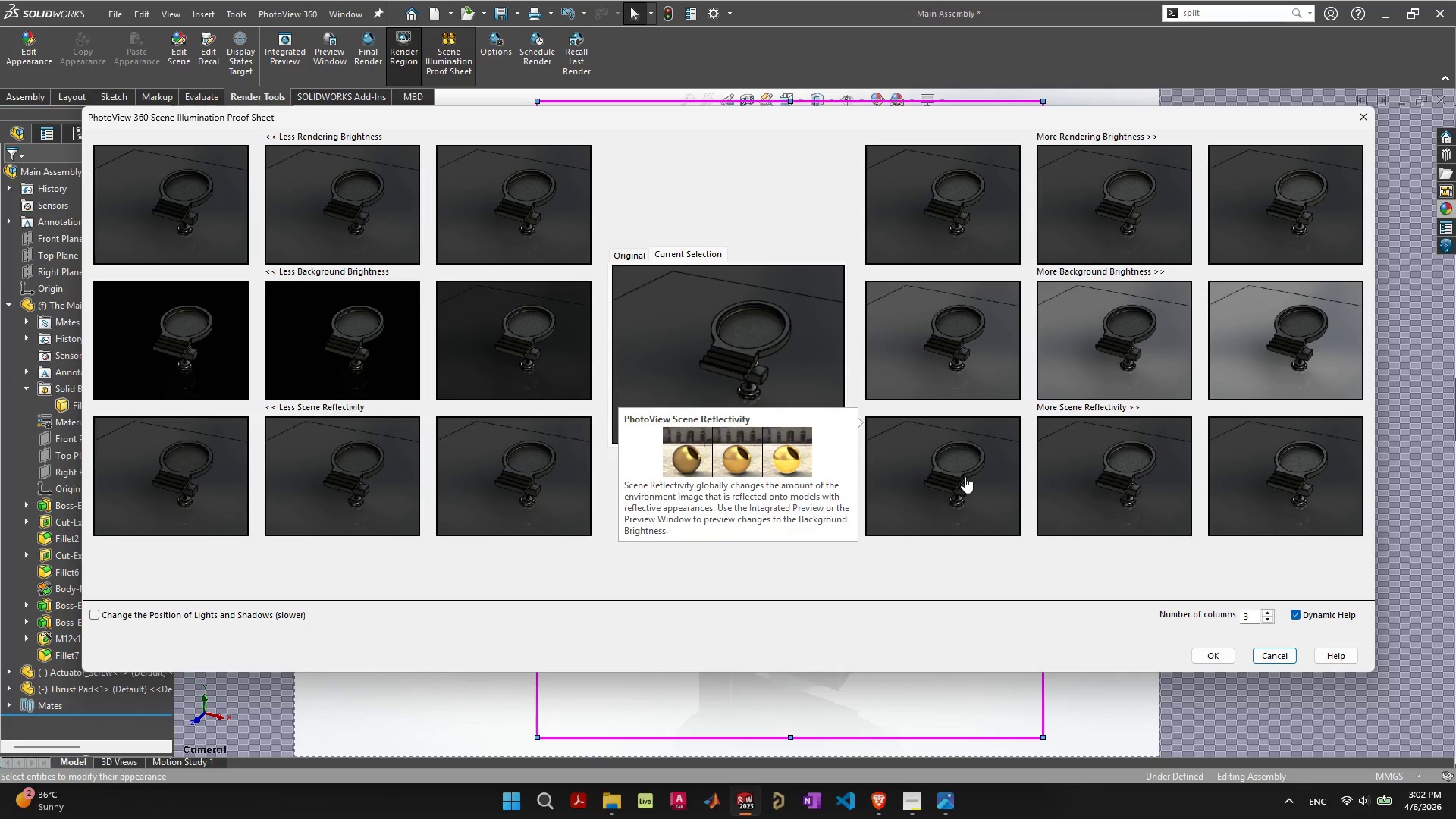 
wait(12.8)
 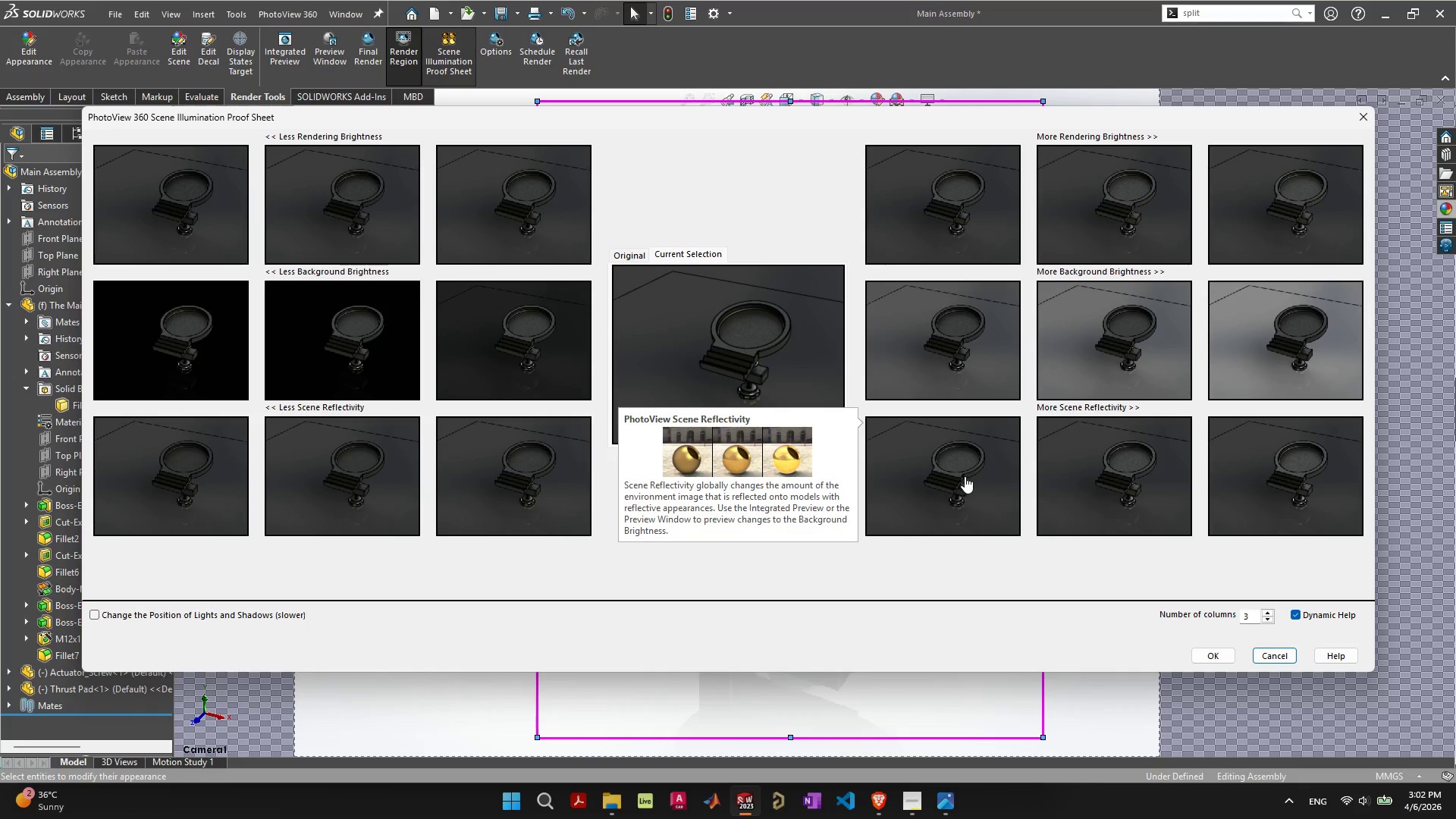 
left_click([965, 476])
 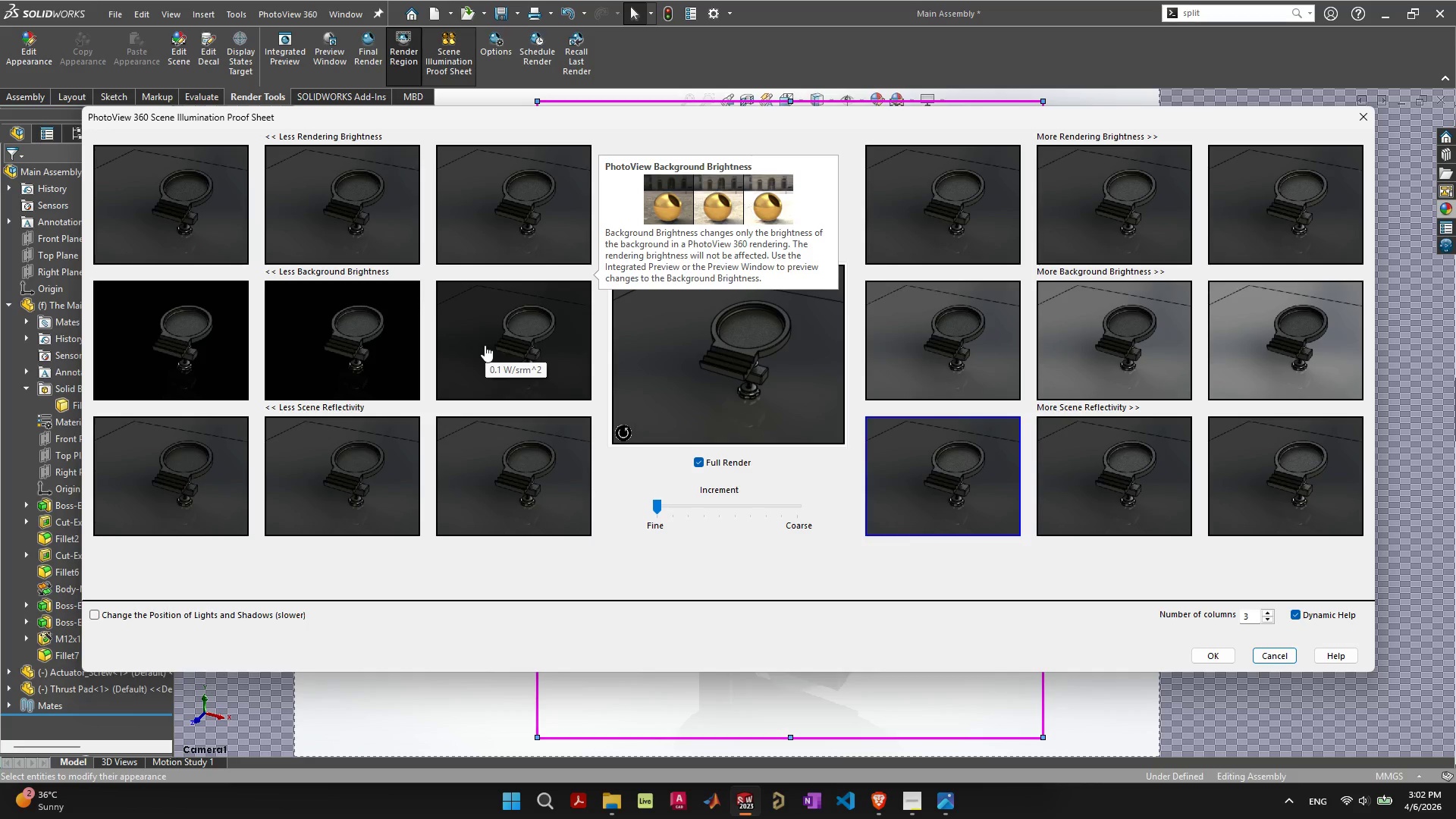 
wait(23.64)
 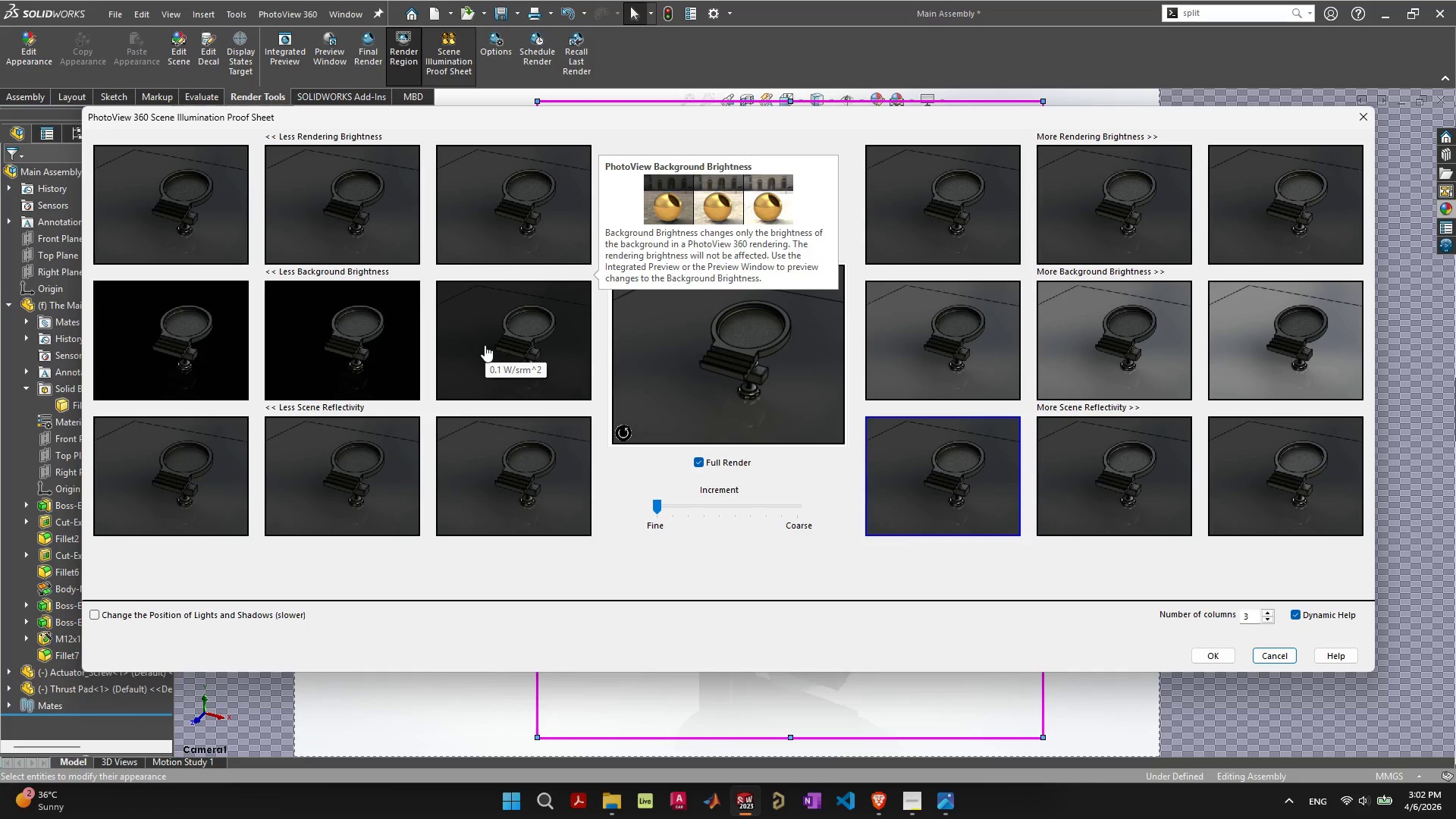 
left_click([485, 345])
 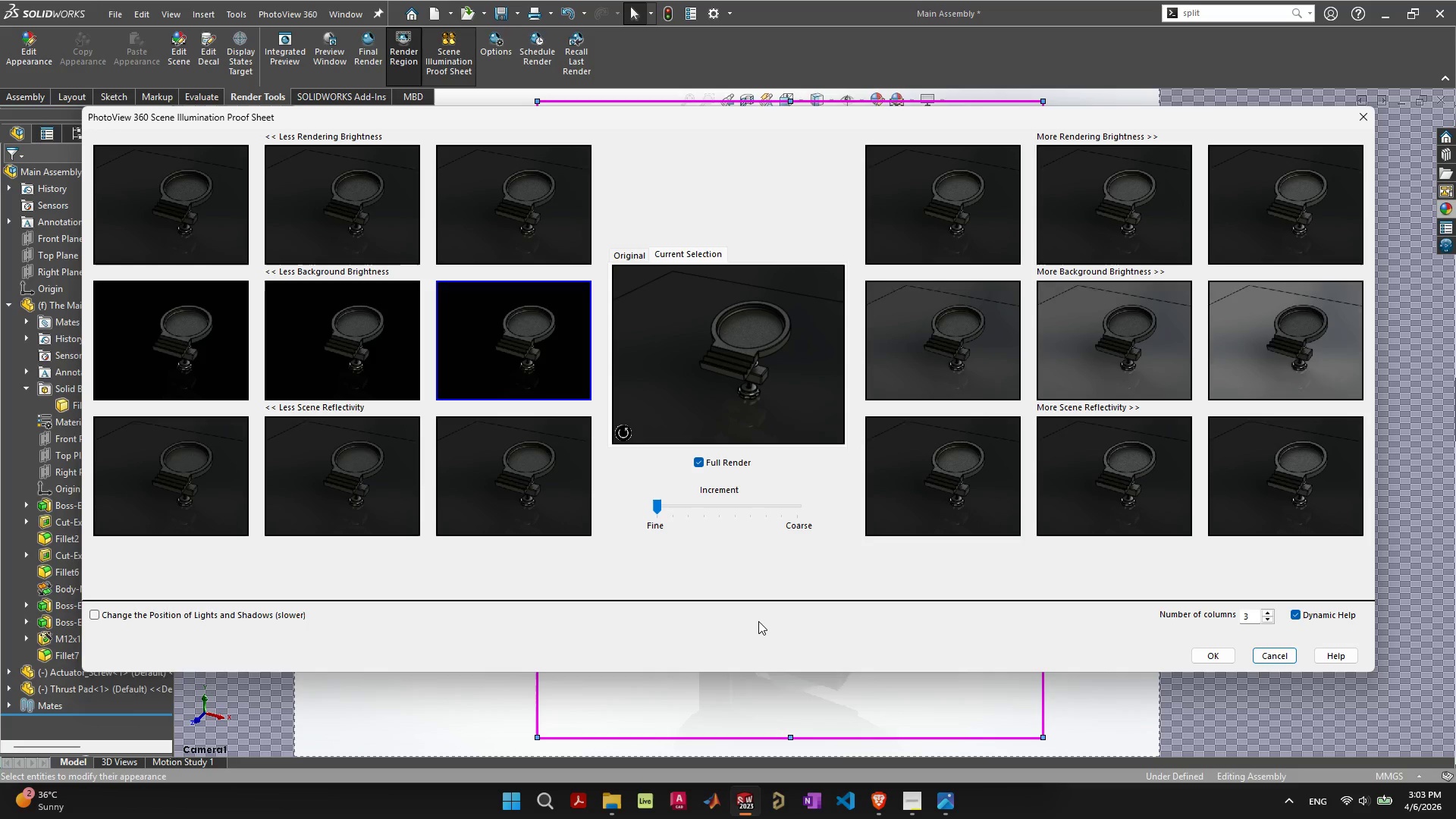 
wait(18.81)
 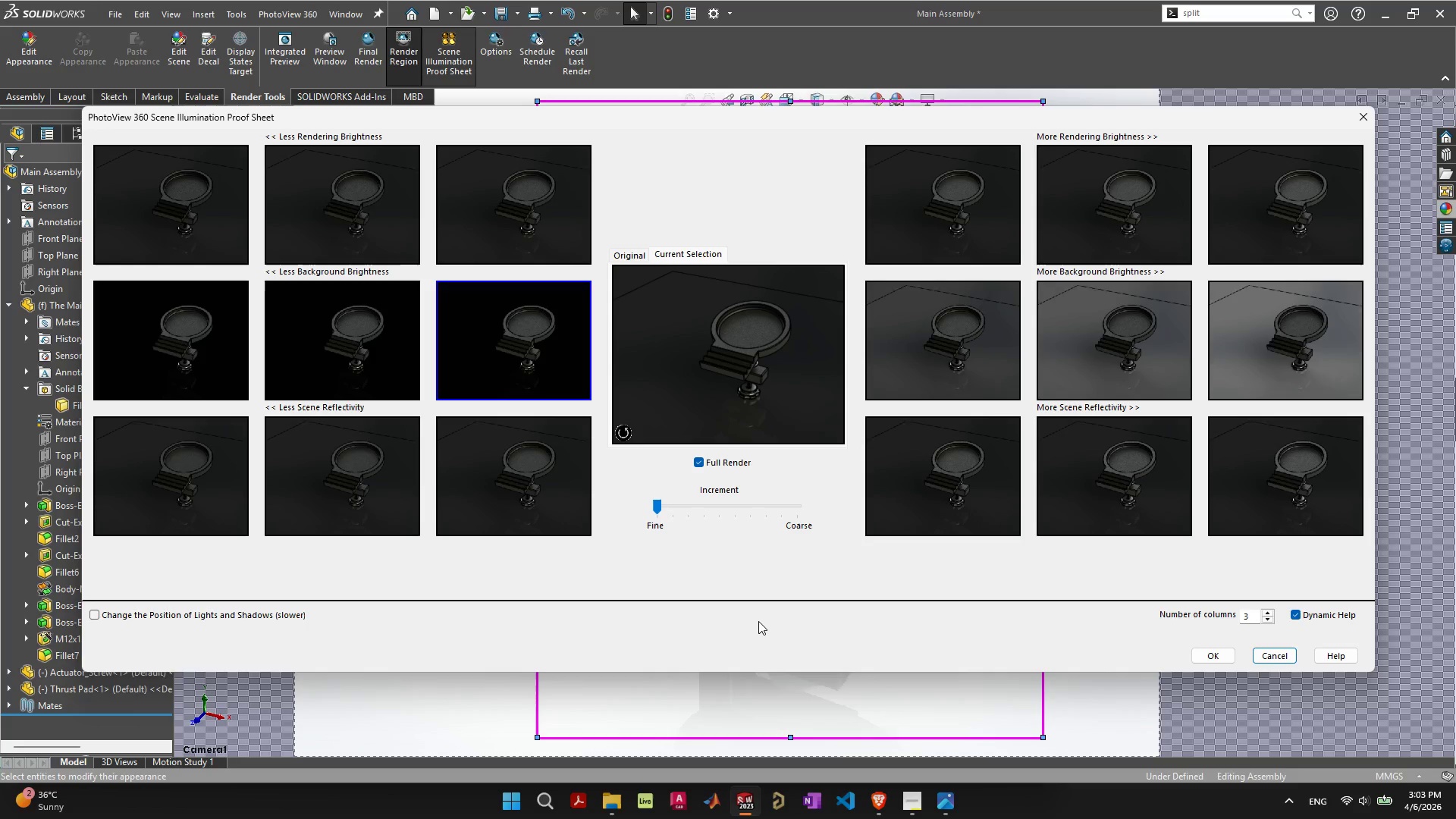 
left_click([1223, 651])
 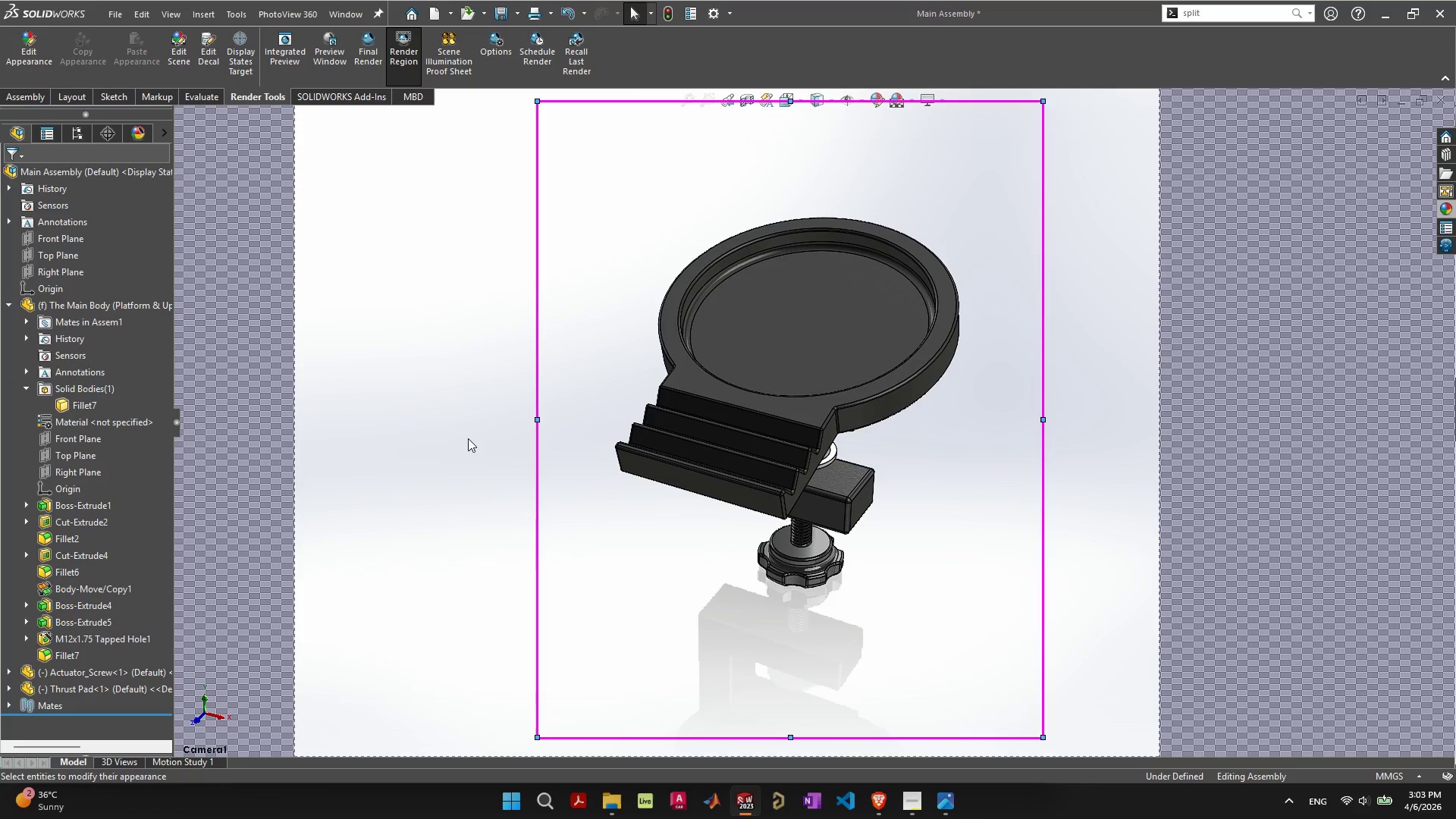 
left_click([488, 44])
 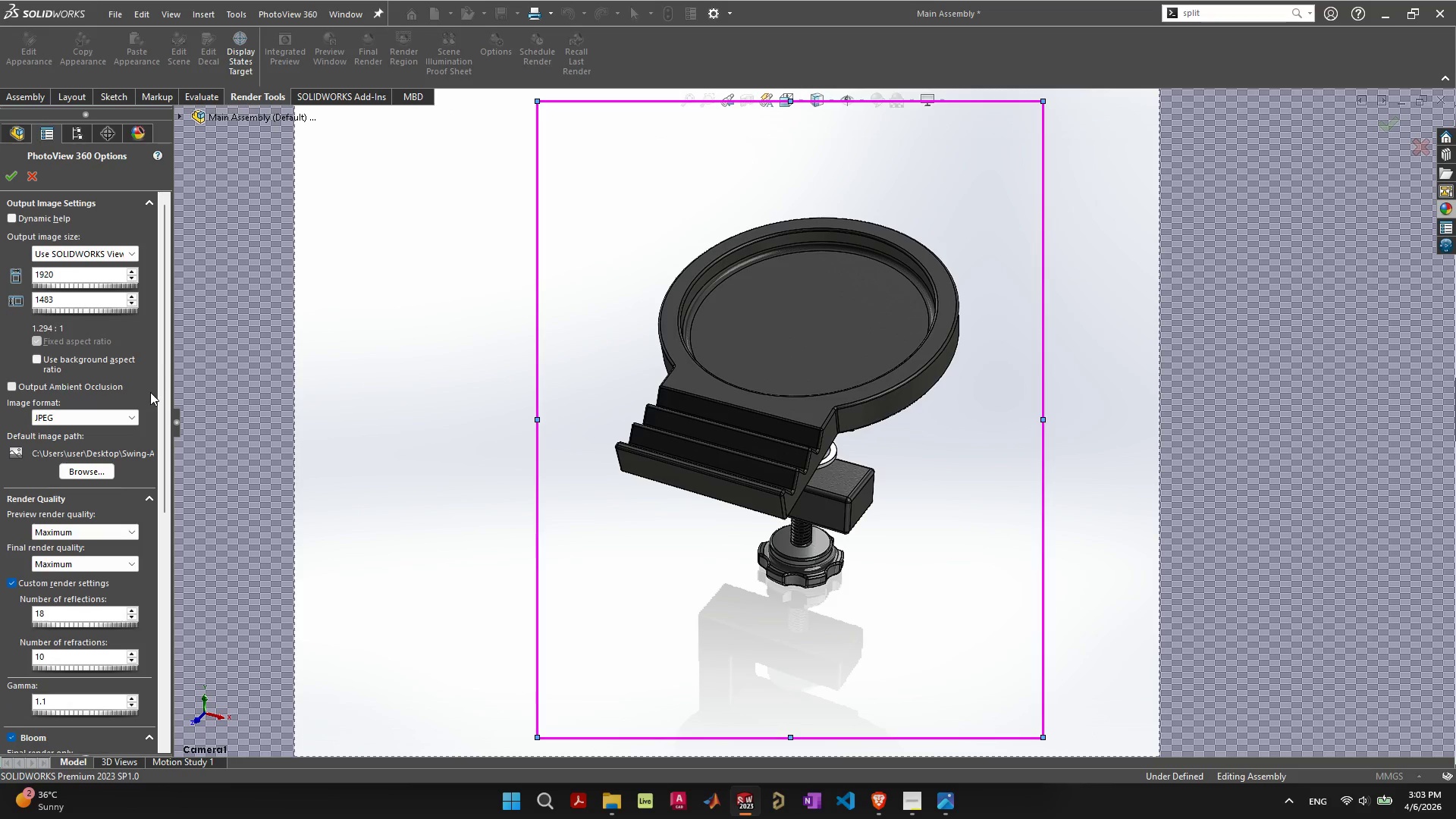 
left_click_drag(start_coordinate=[164, 384], to_coordinate=[145, 654])
 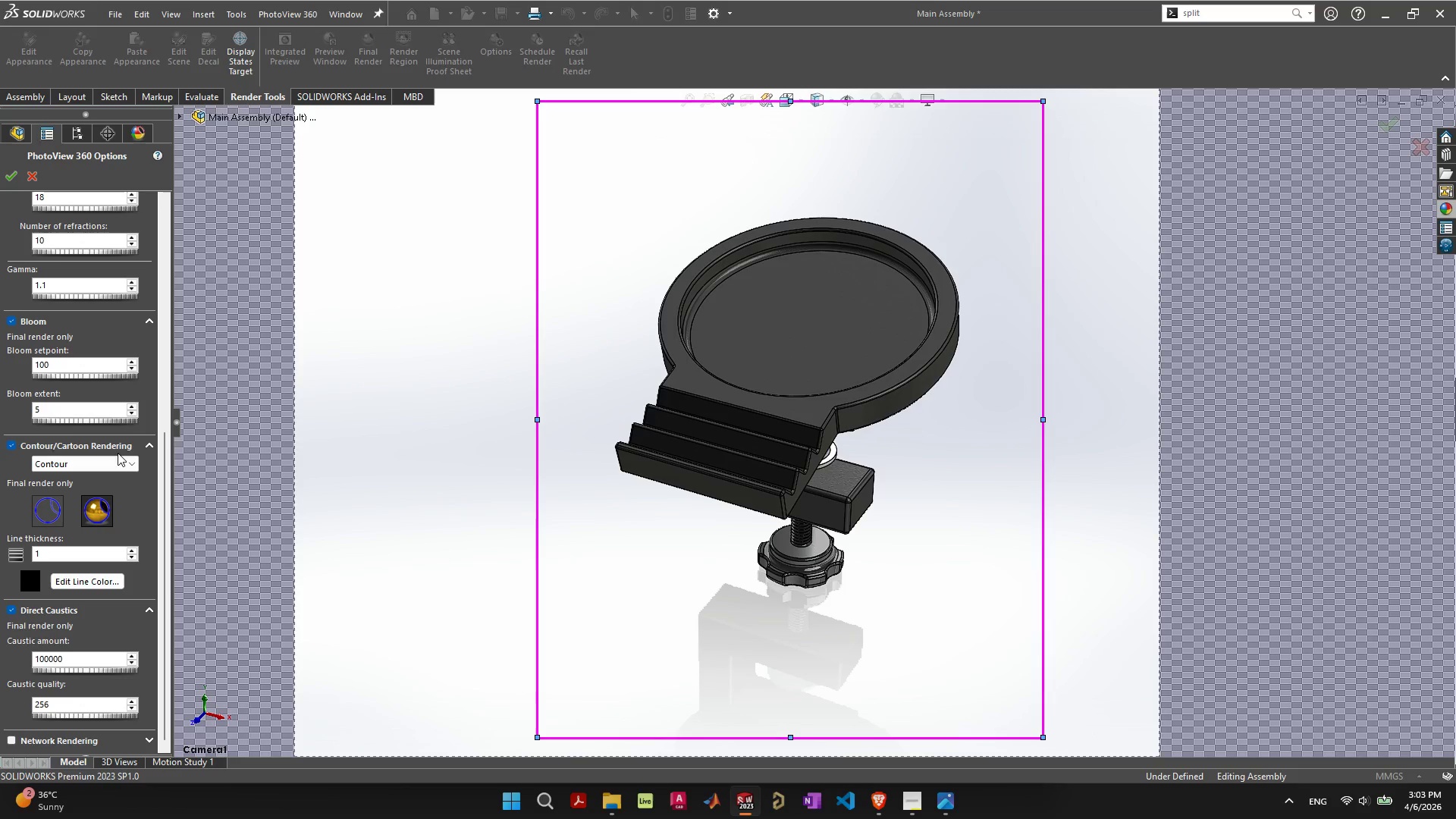 
left_click([115, 462])
 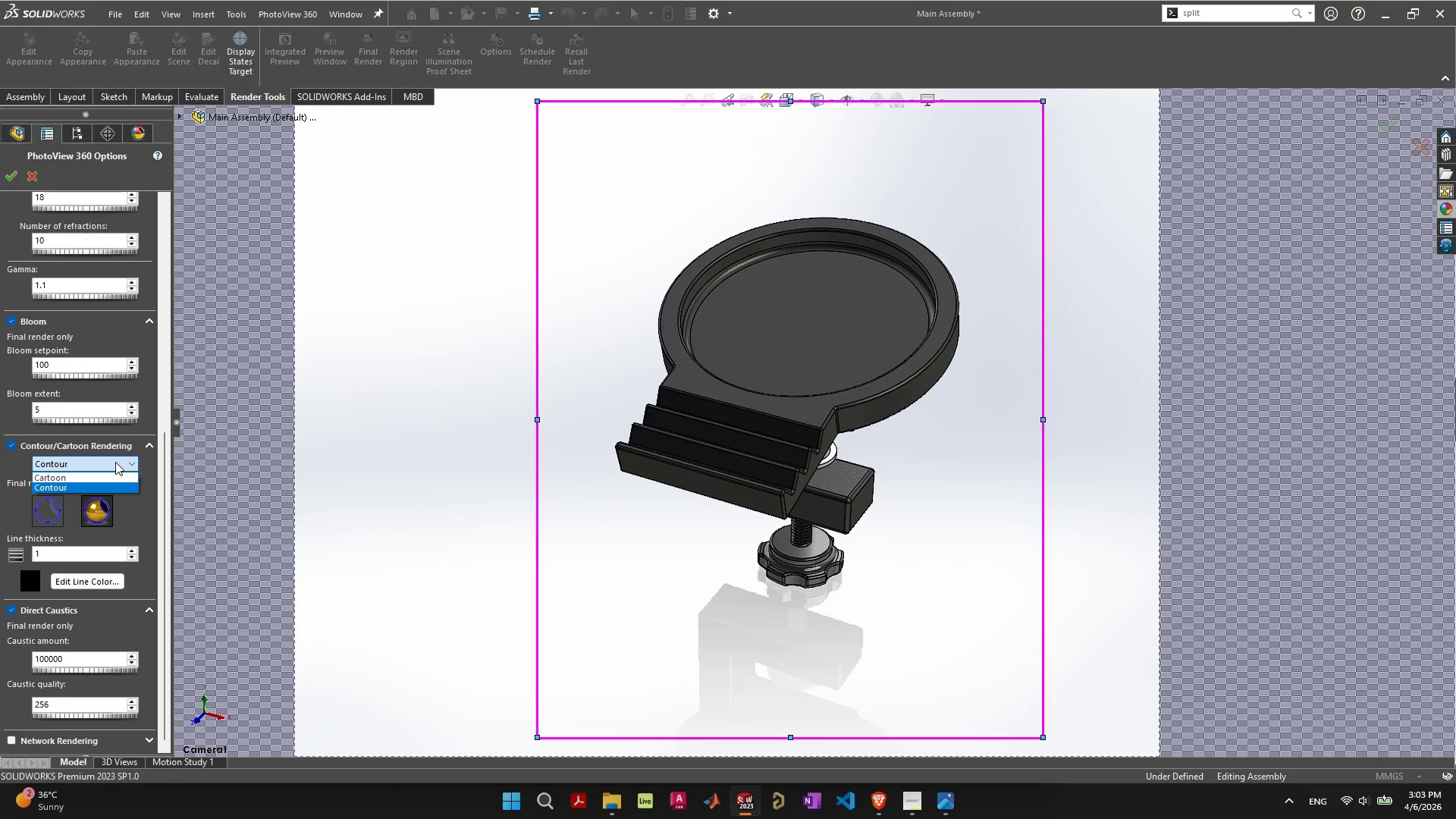 
left_click([115, 462])
 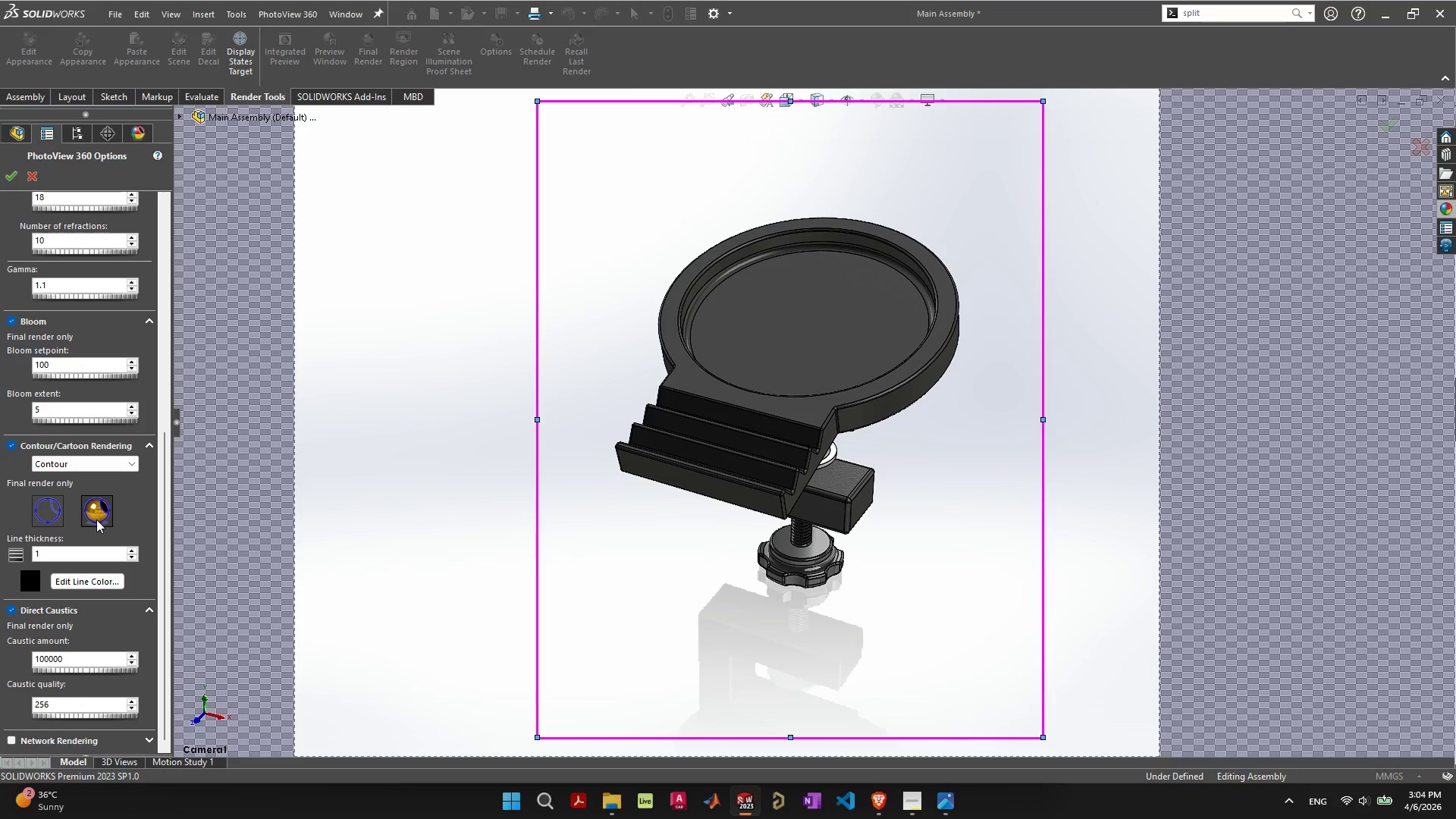 
wait(43.52)
 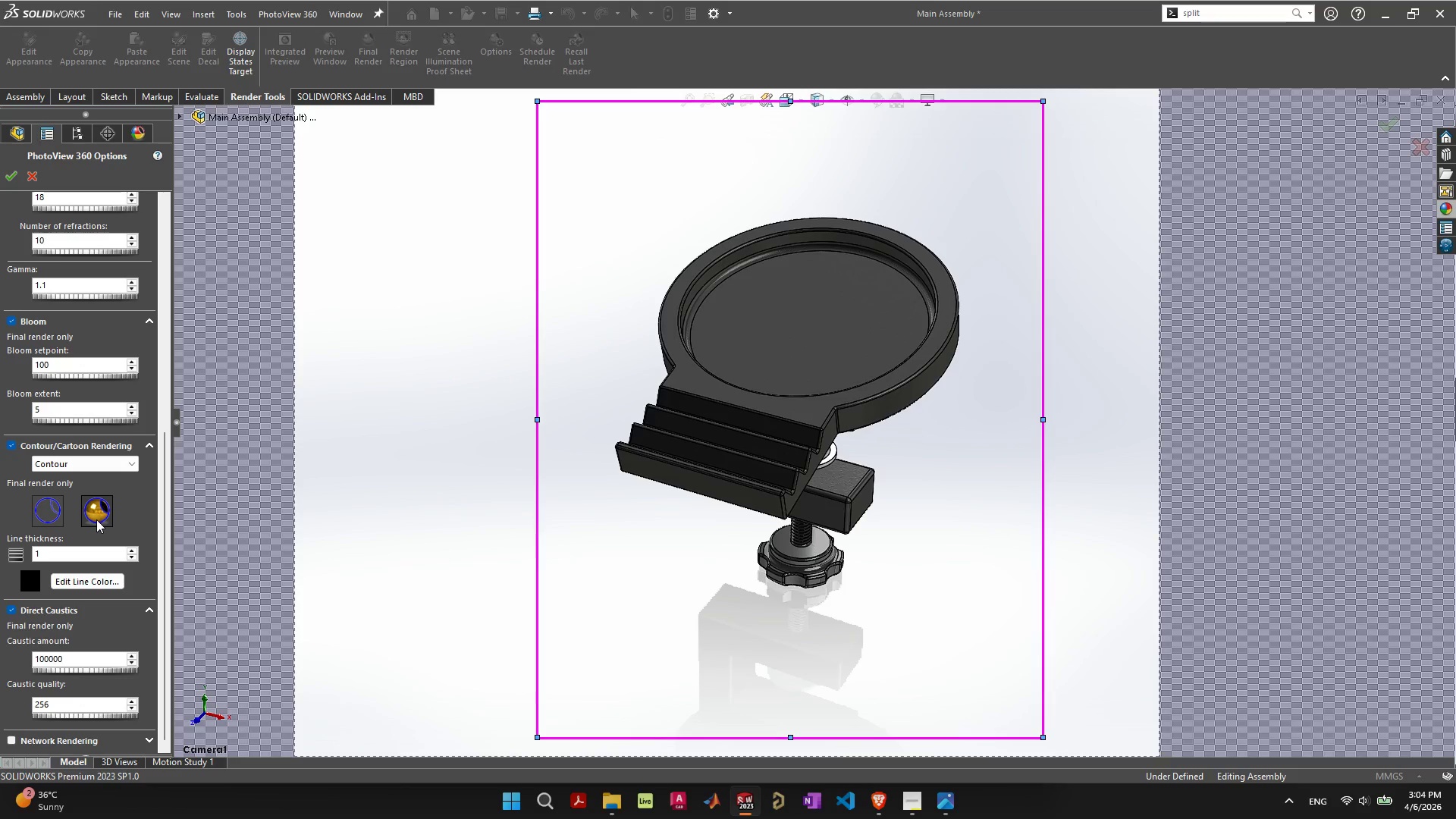 
left_click_drag(start_coordinate=[165, 506], to_coordinate=[164, 533])
 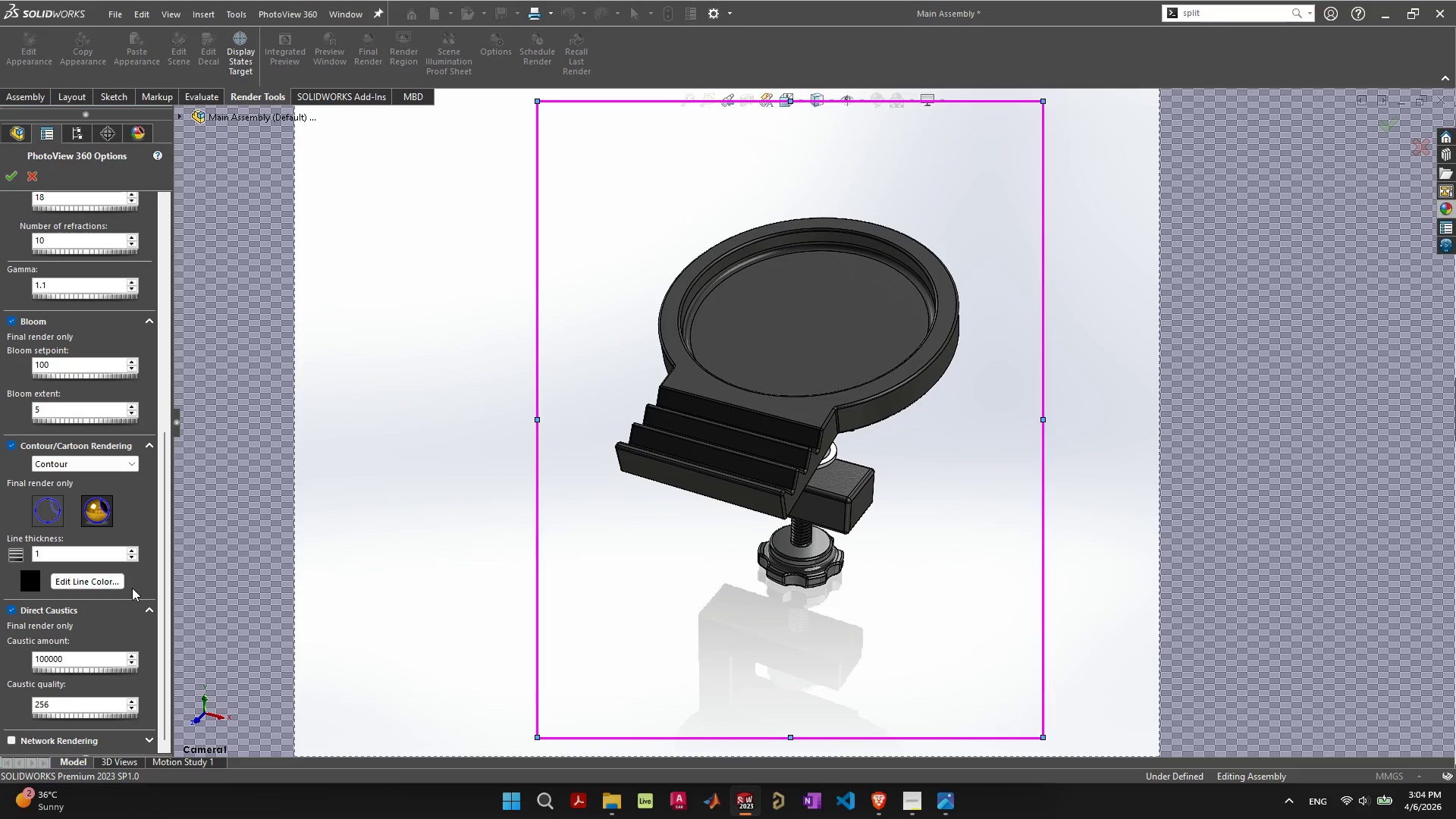 
wait(8.8)
 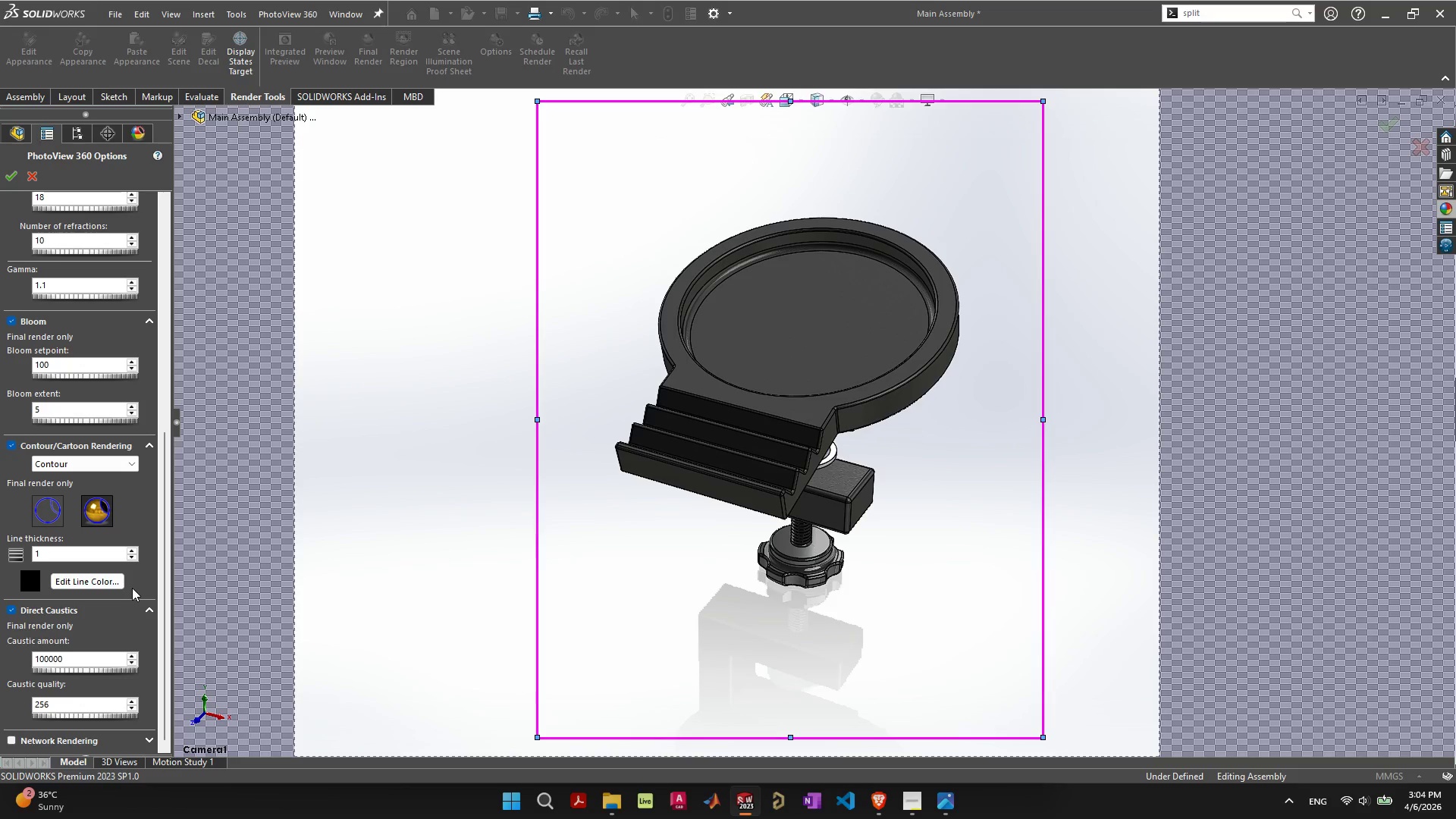 
left_click_drag(start_coordinate=[124, 670], to_coordinate=[42, 672])
 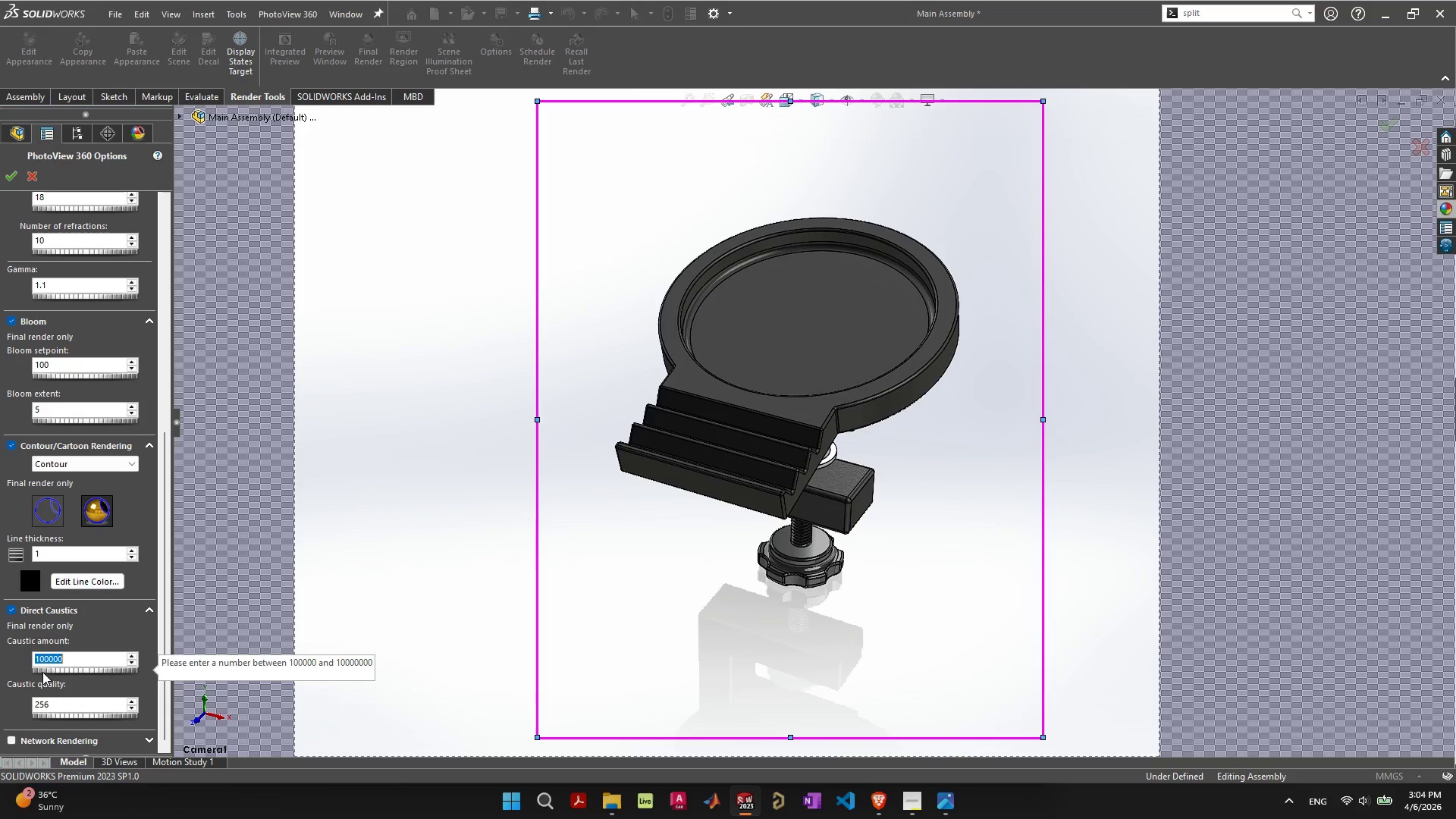 
left_click_drag(start_coordinate=[42, 672], to_coordinate=[76, 681])
 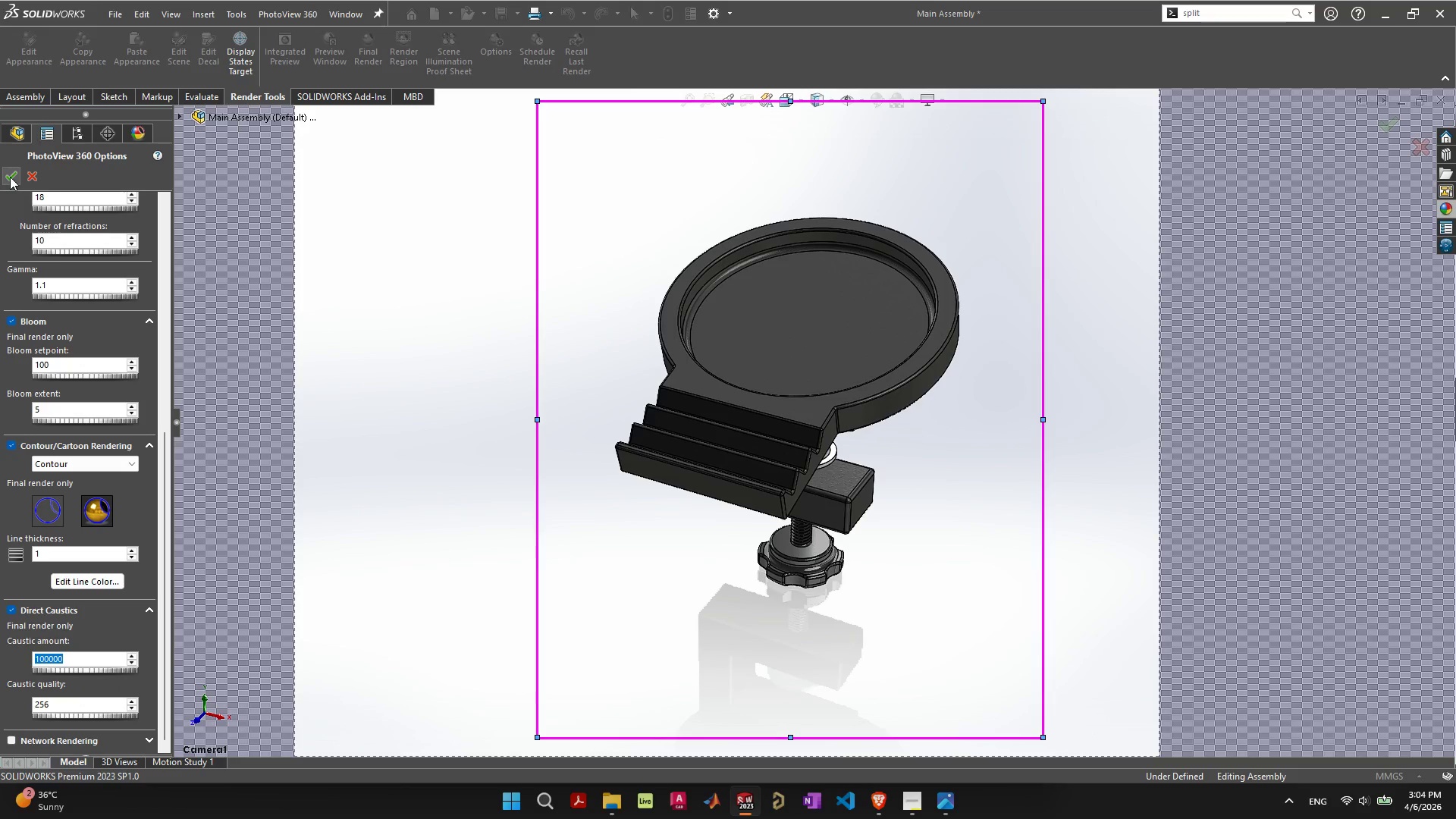 
left_click([10, 177])
 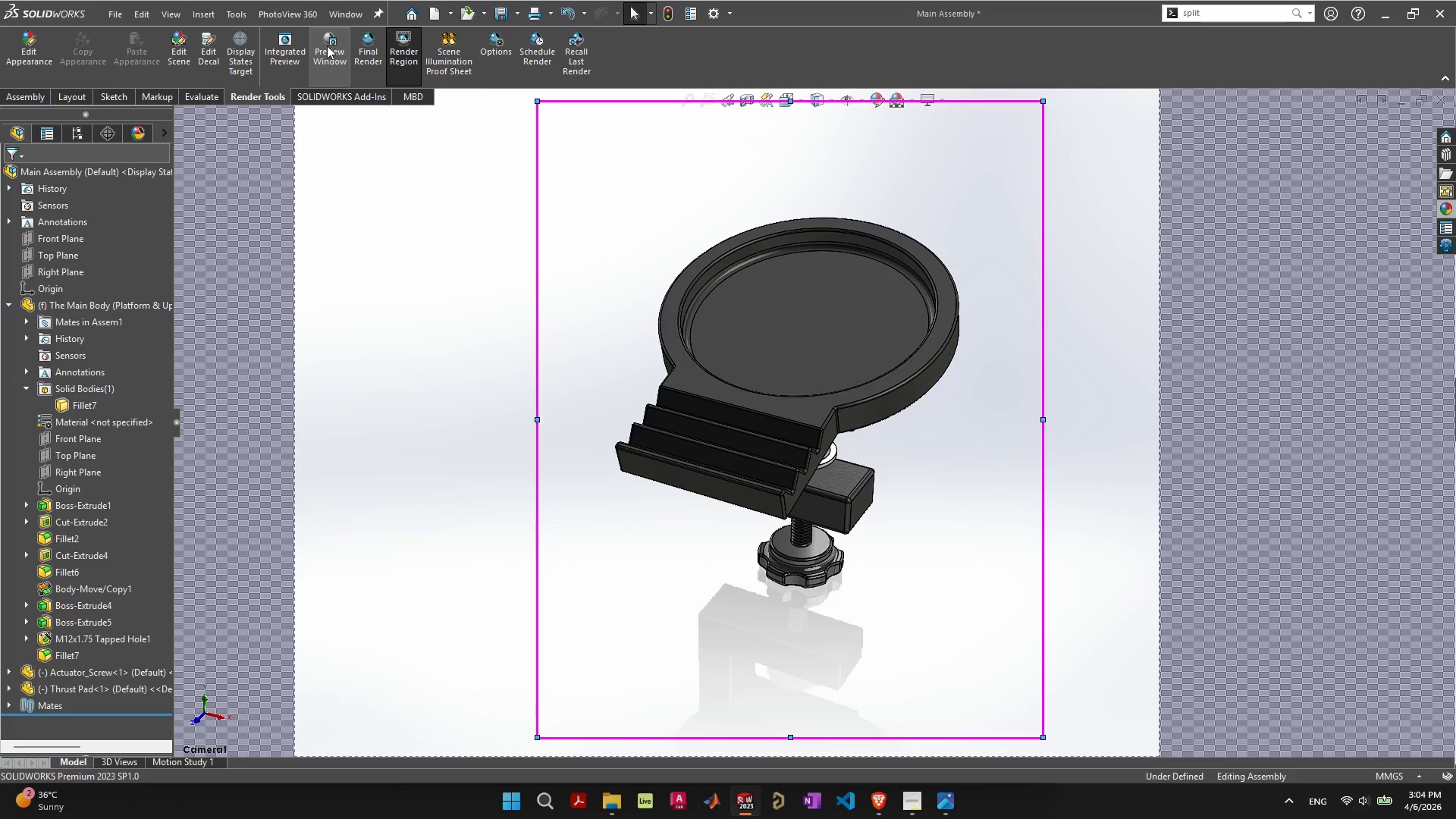 
left_click([327, 46])
 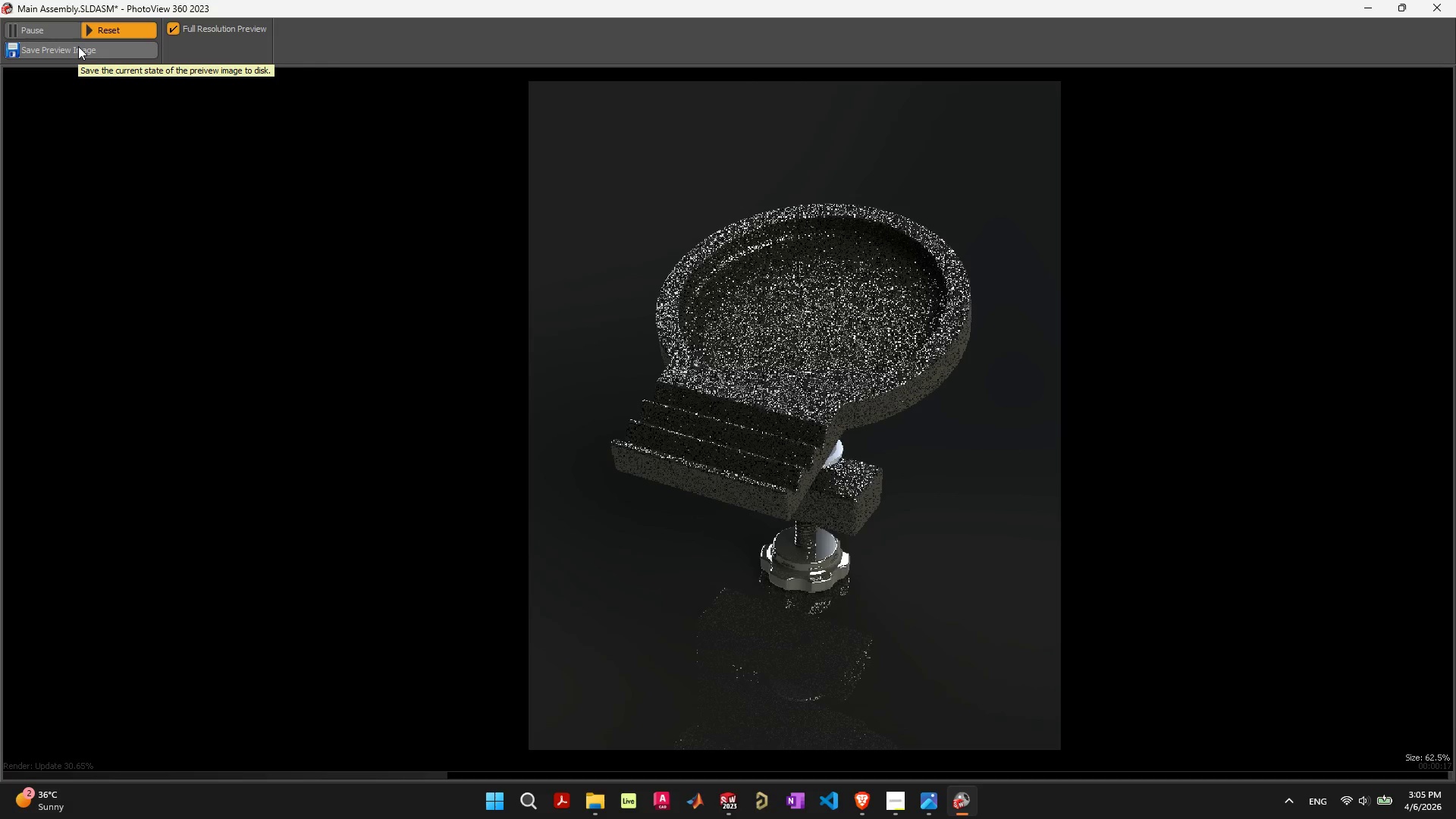 
wait(31.56)
 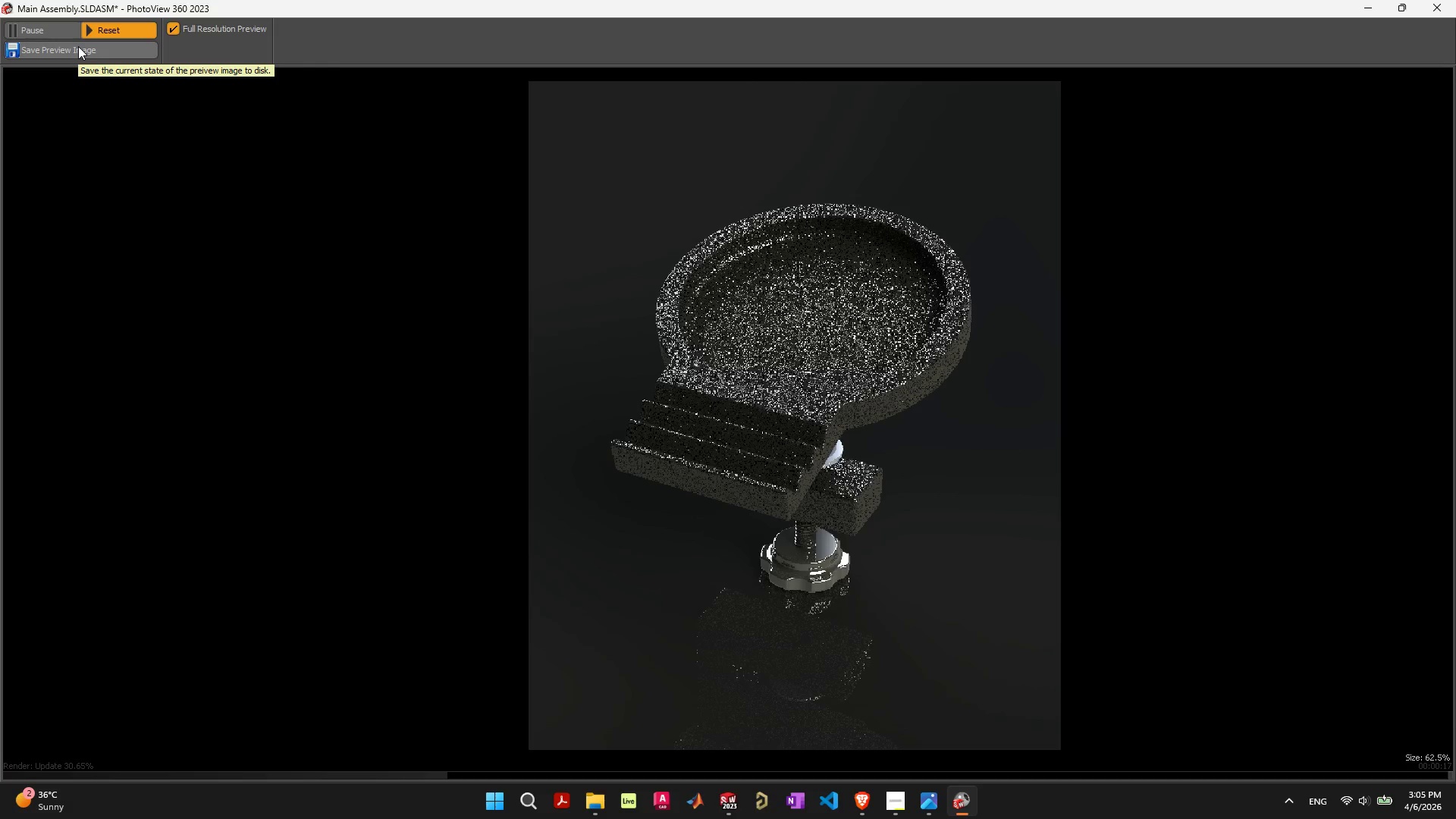 
left_click([1448, 5])
 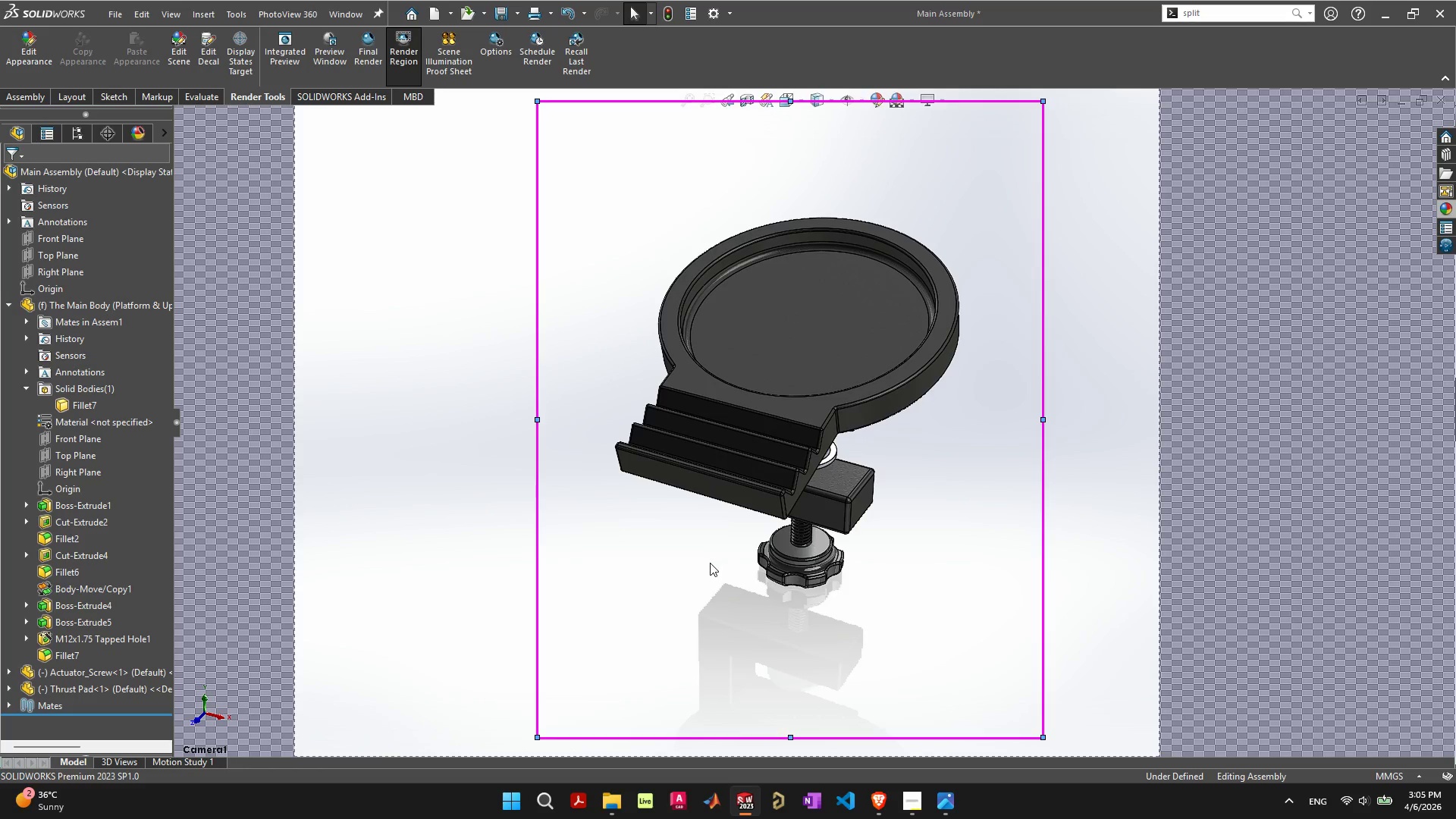 
wait(8.03)
 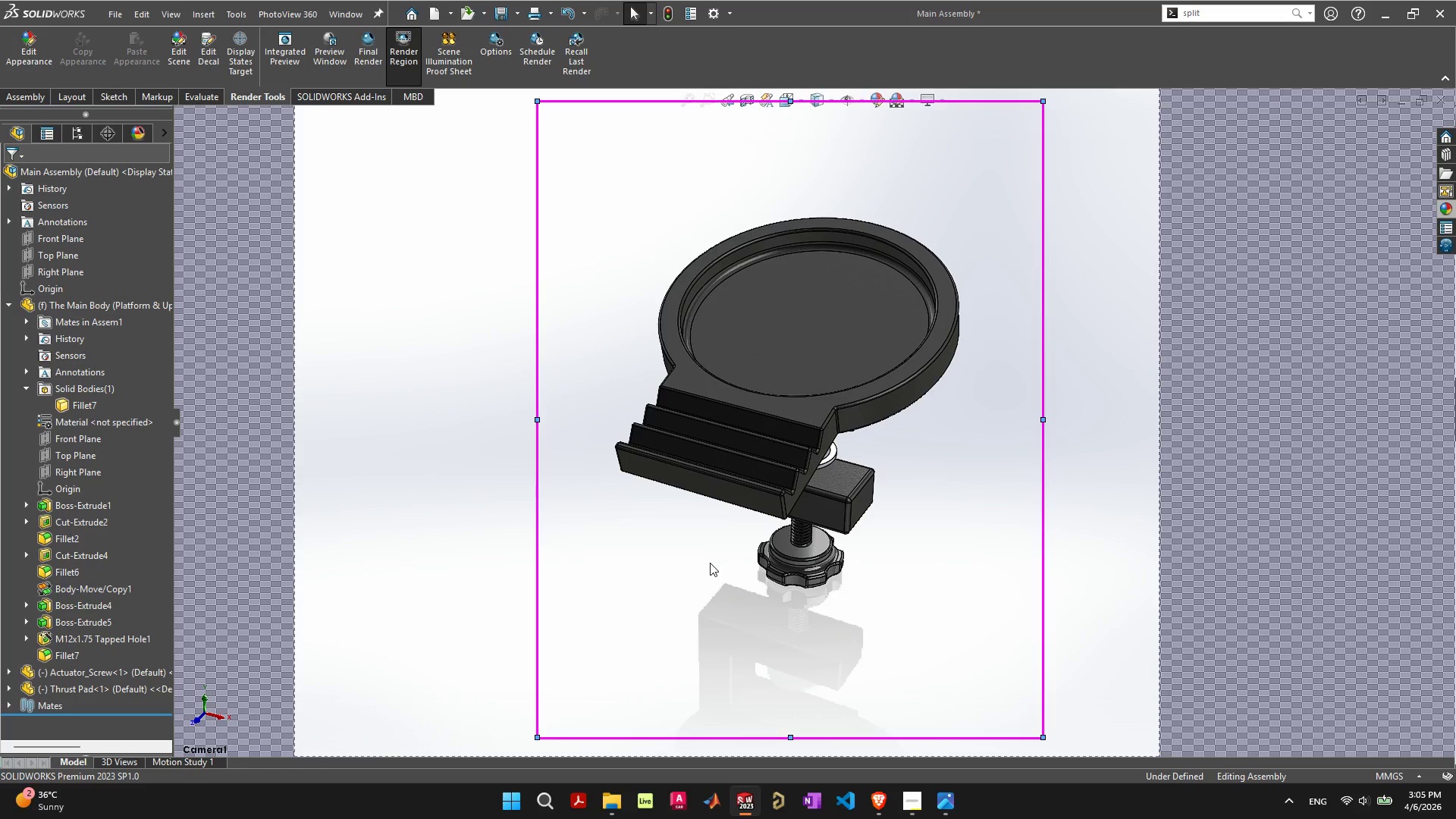 
key(ArrowRight)
 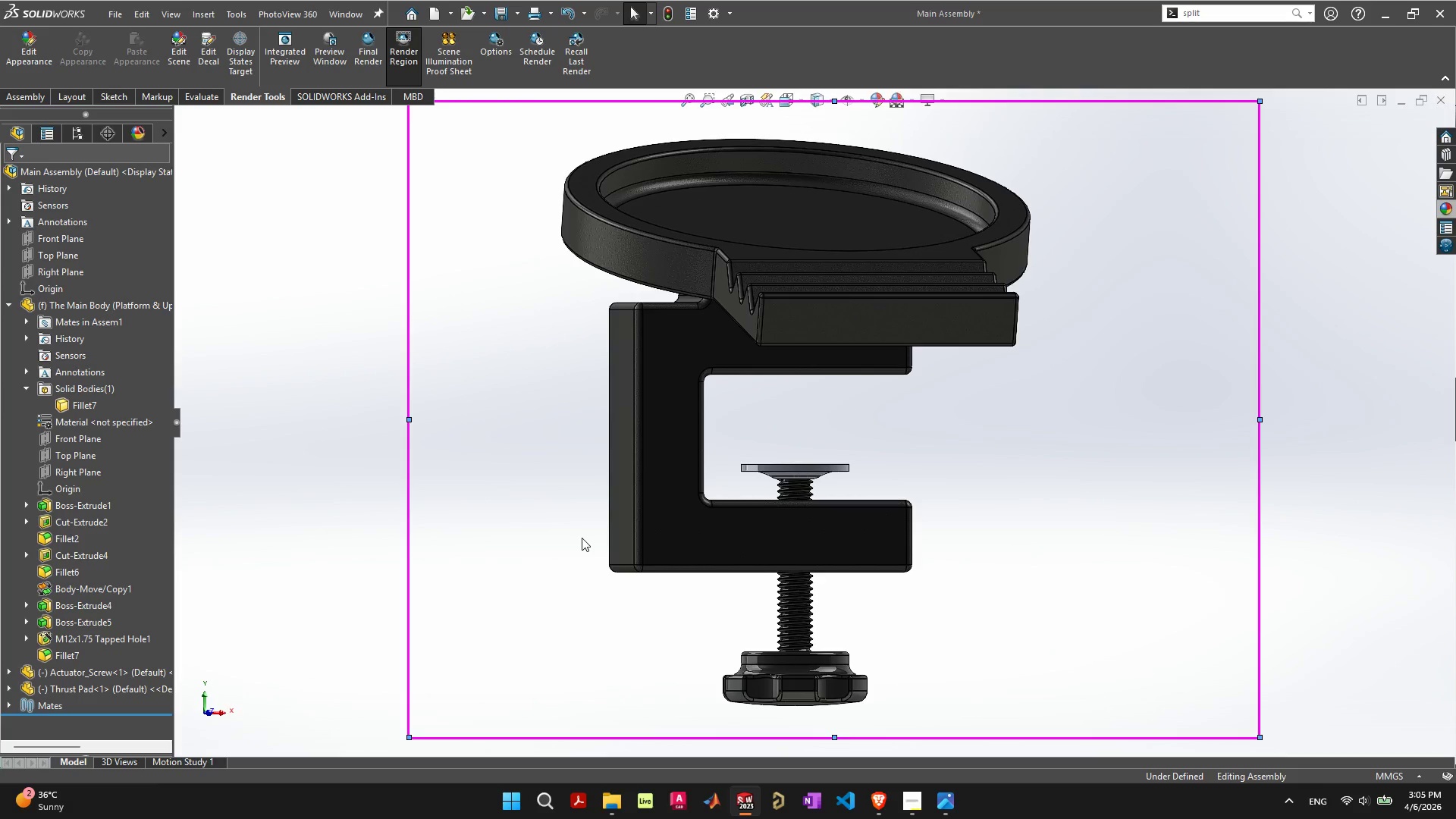 
key(ArrowRight)
 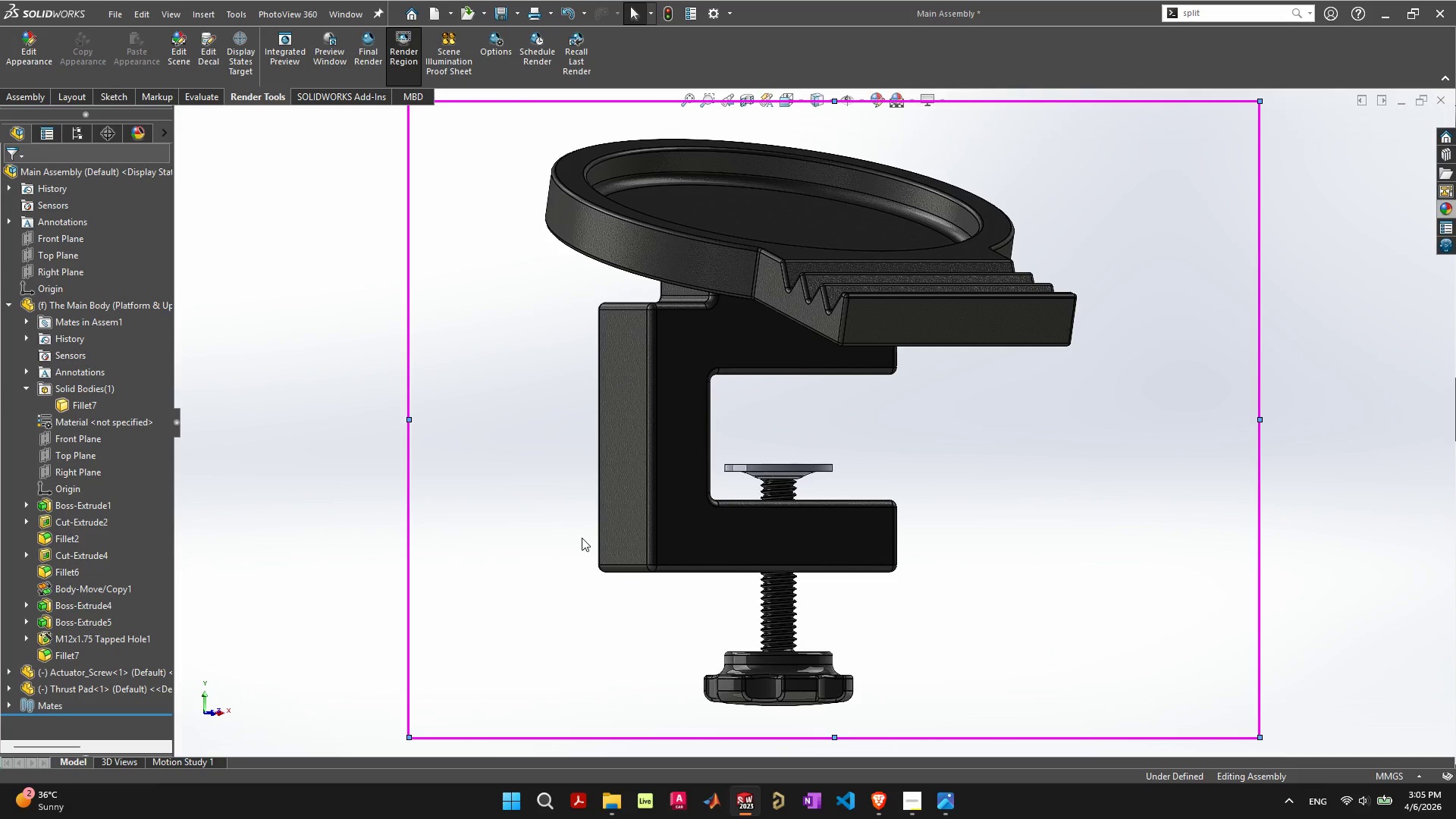 
key(ArrowDown)
 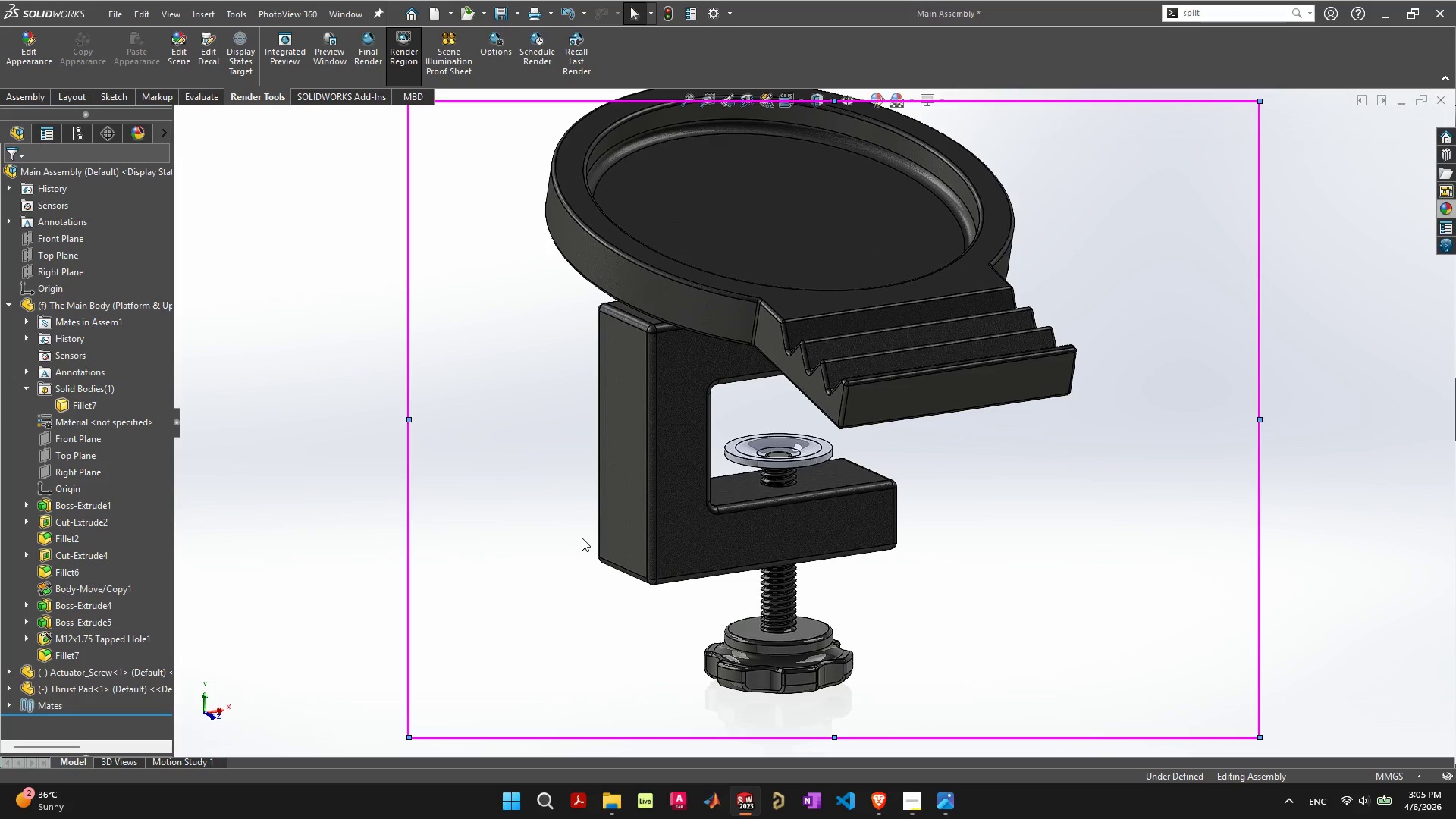 
key(ArrowRight)
 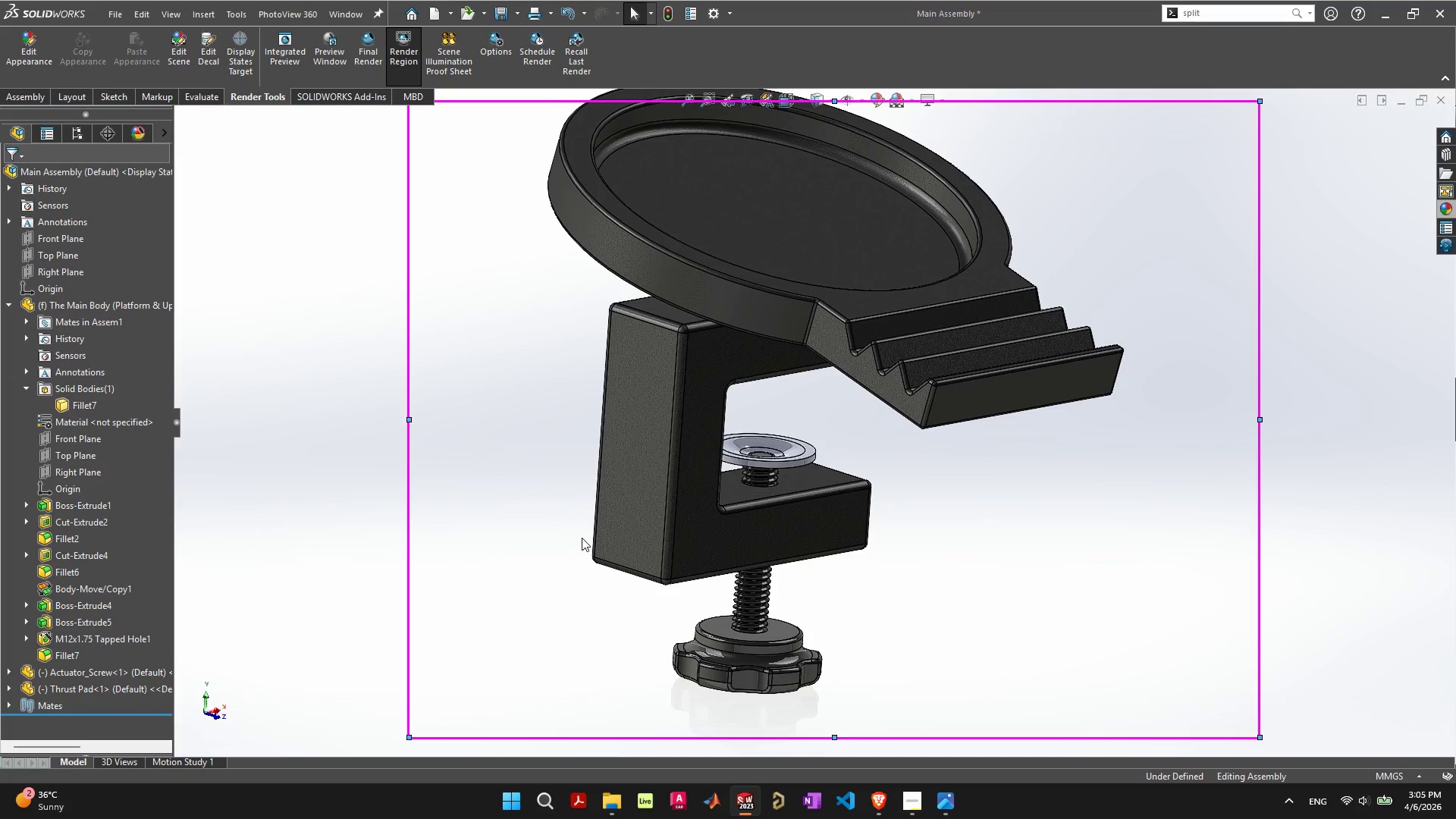 
key(ArrowDown)
 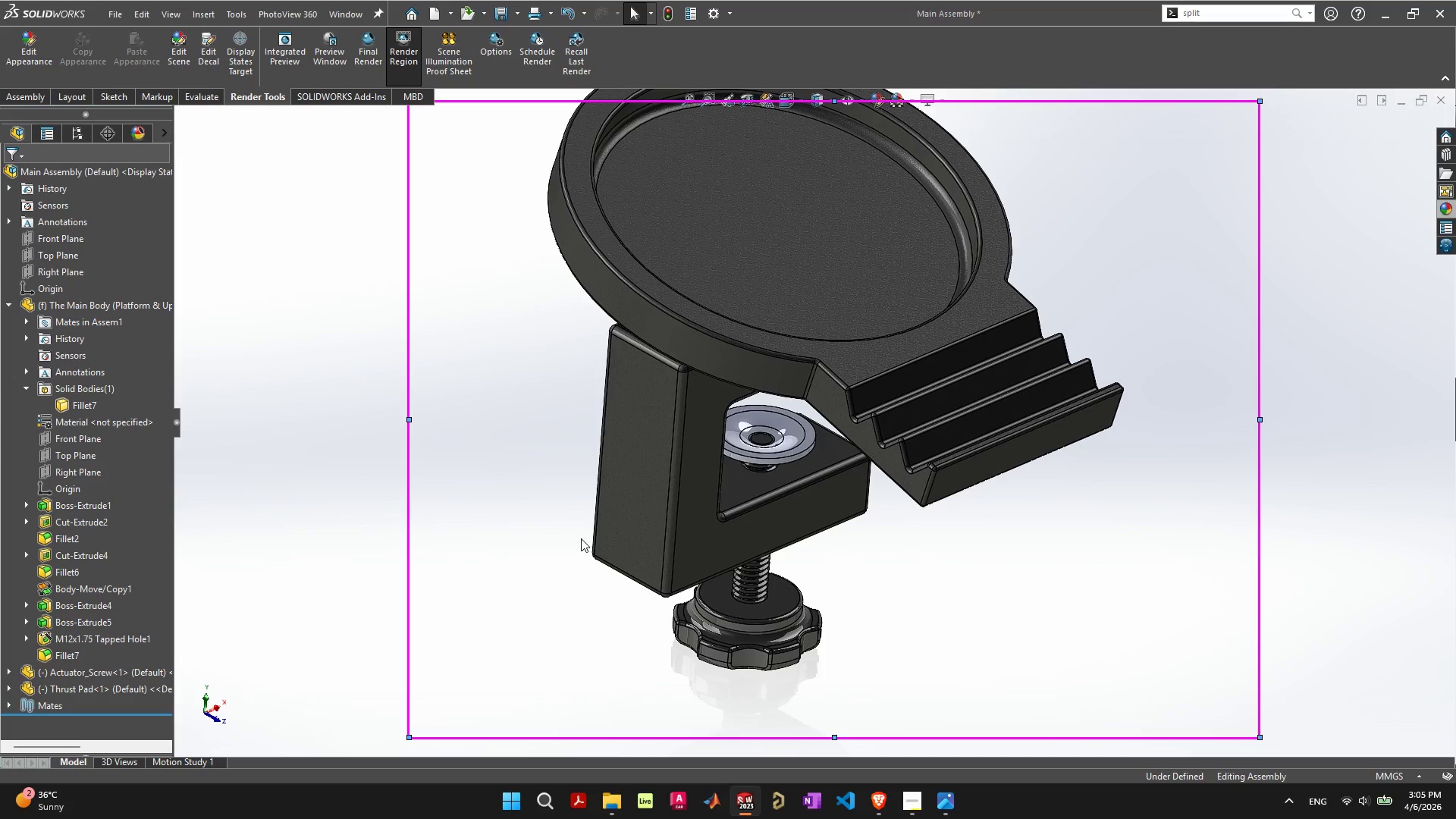 
key(ArrowLeft)
 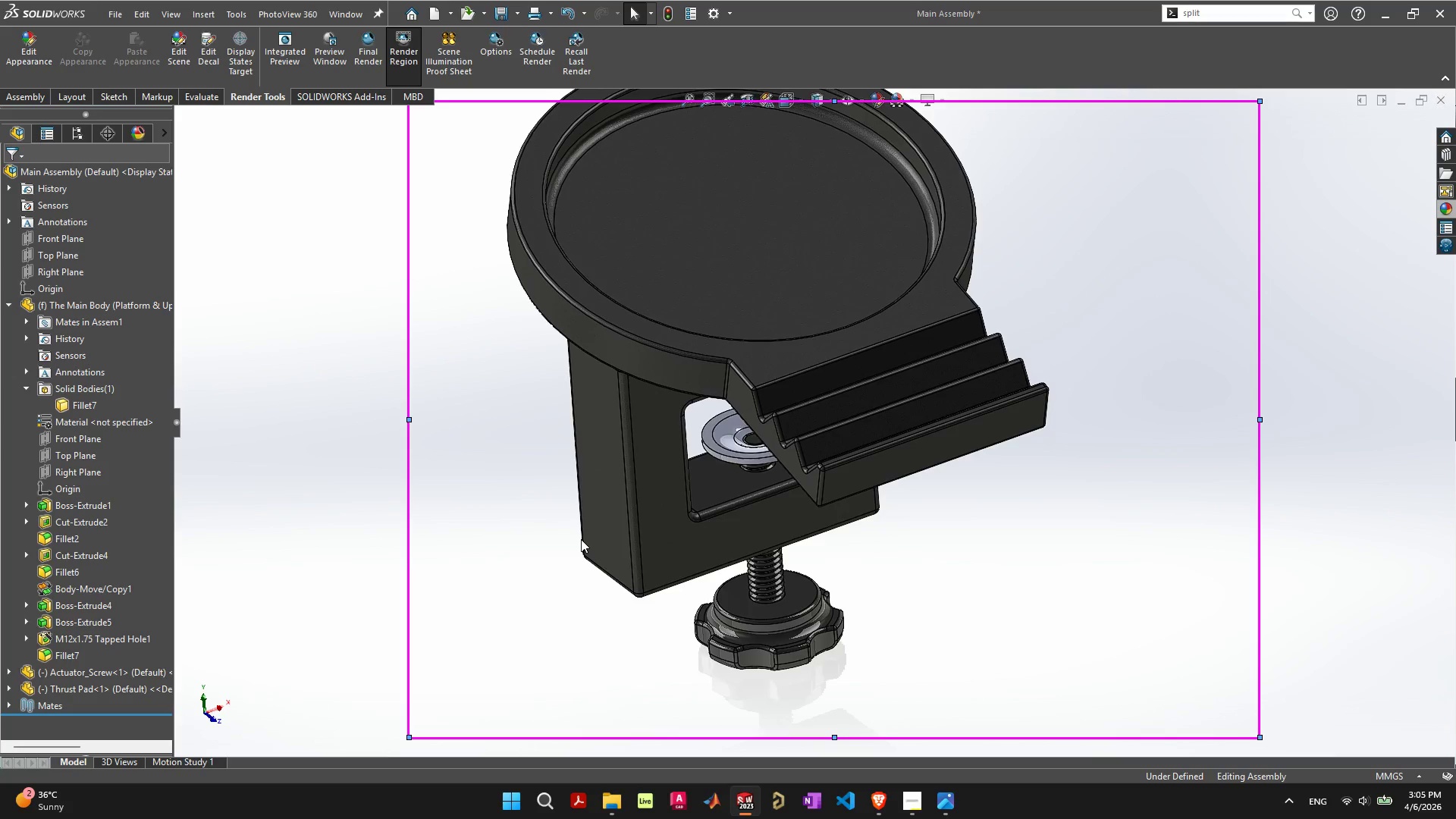 
key(ArrowUp)
 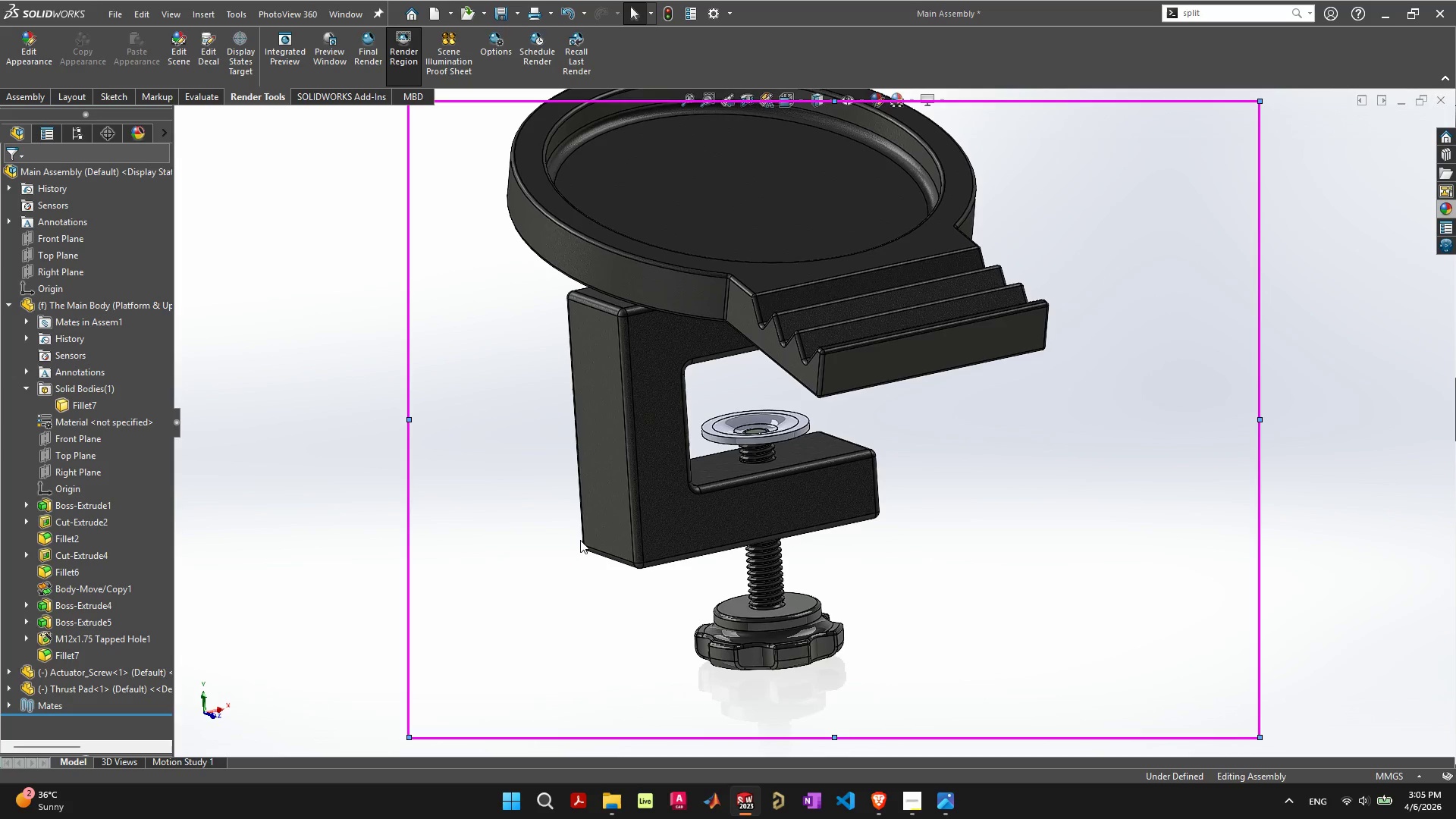 
key(ArrowRight)
 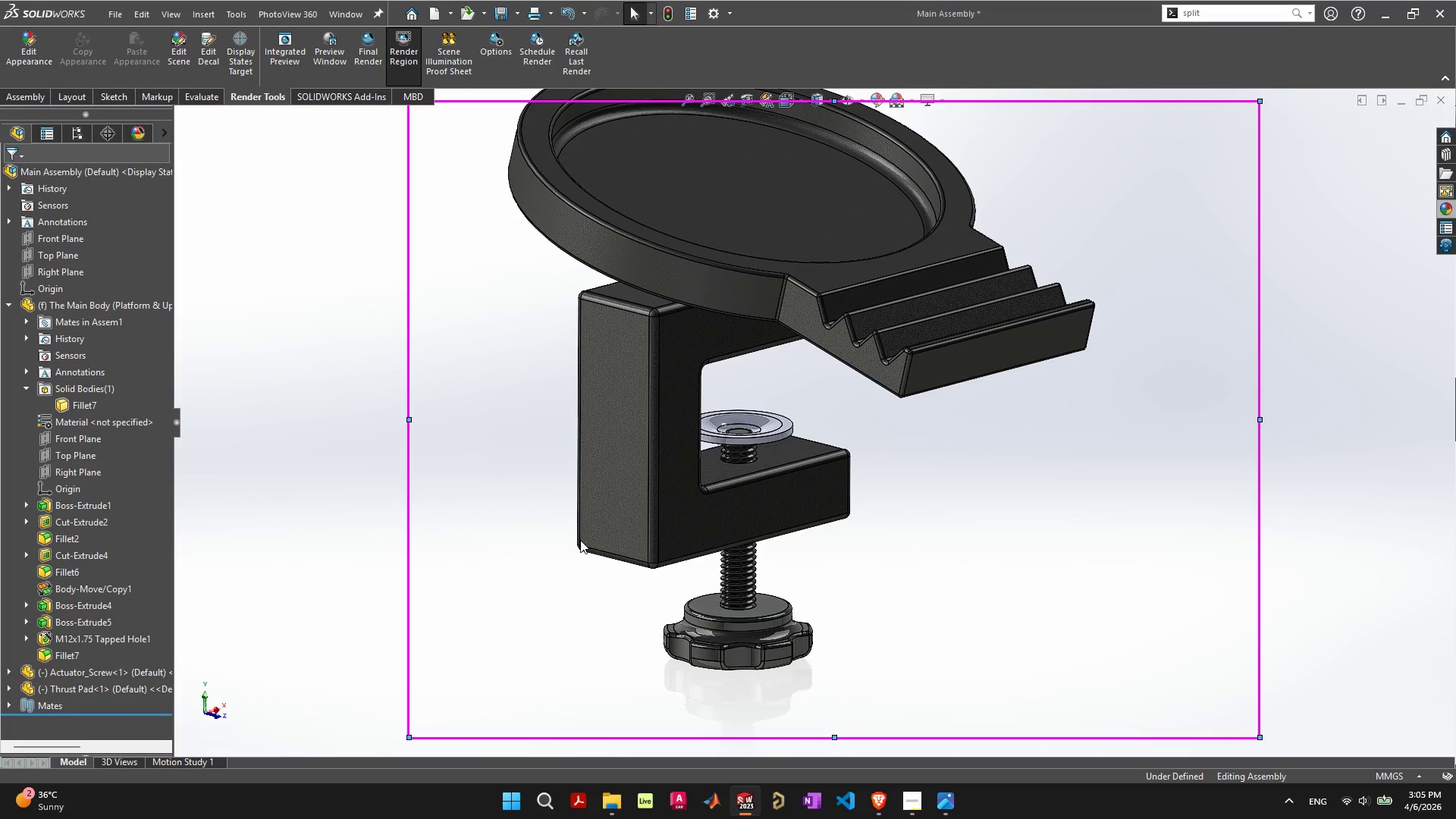 
key(ArrowUp)
 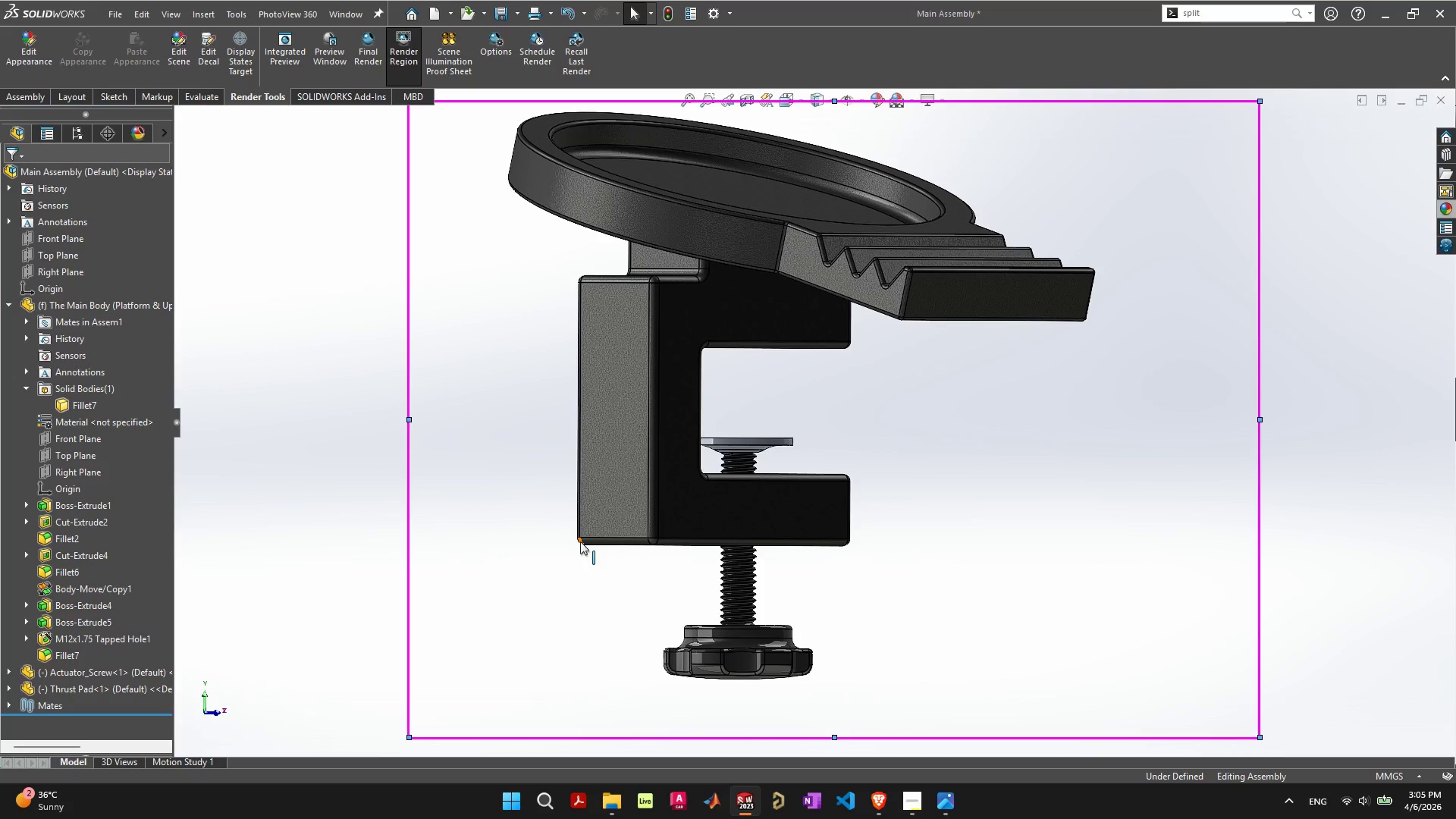 
key(ArrowDown)
 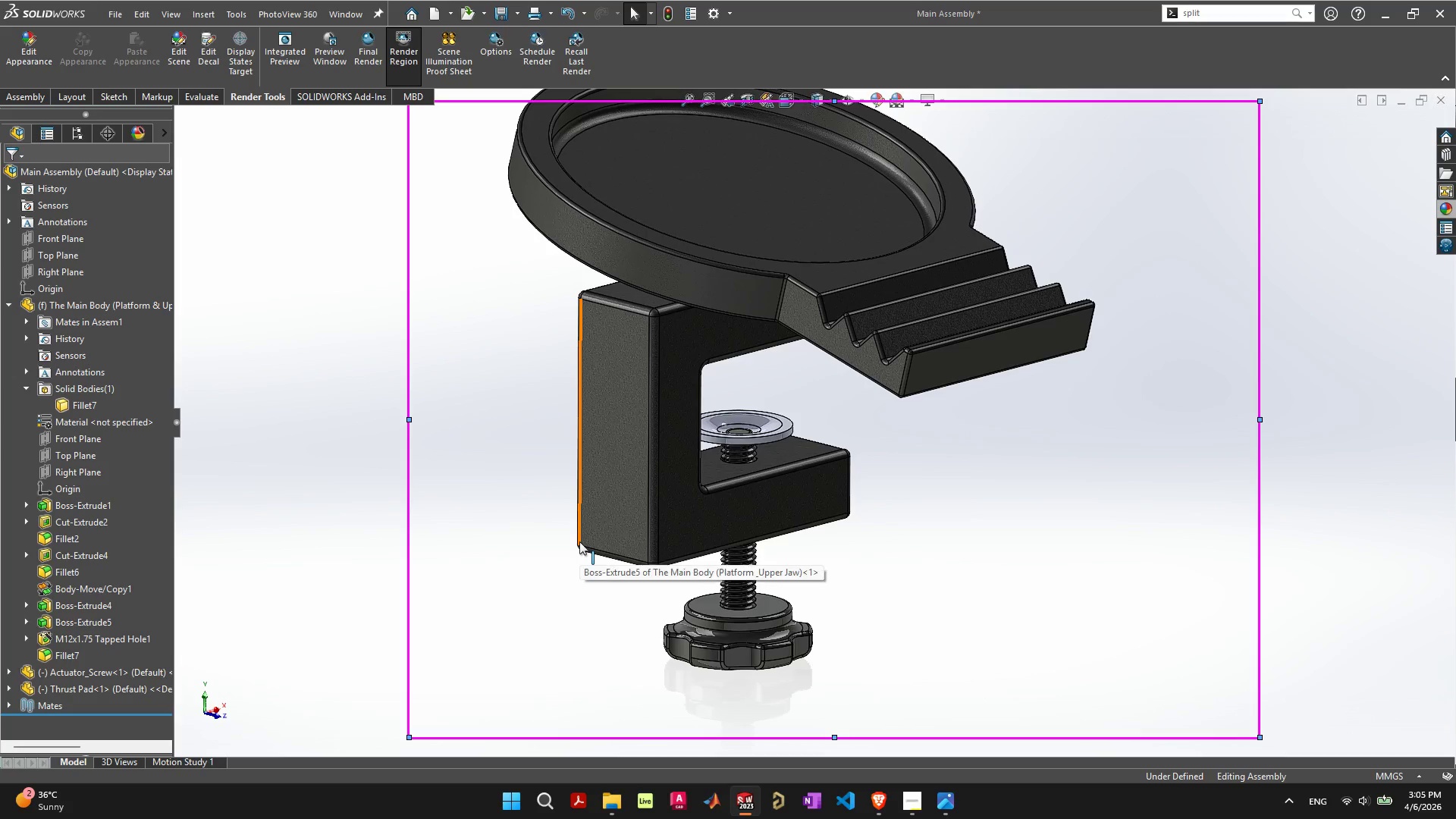 
key(ArrowLeft)
 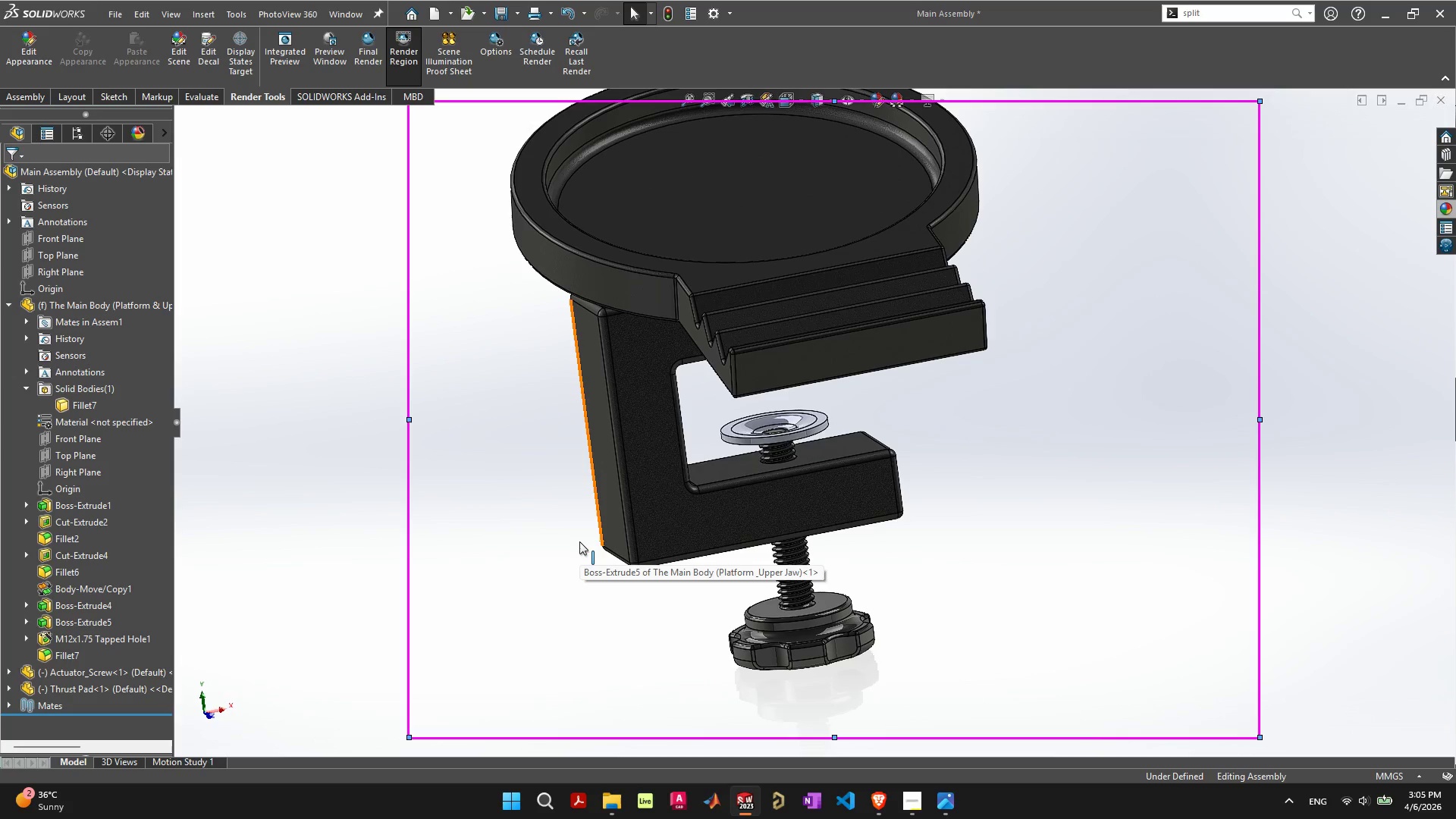 
key(ArrowLeft)
 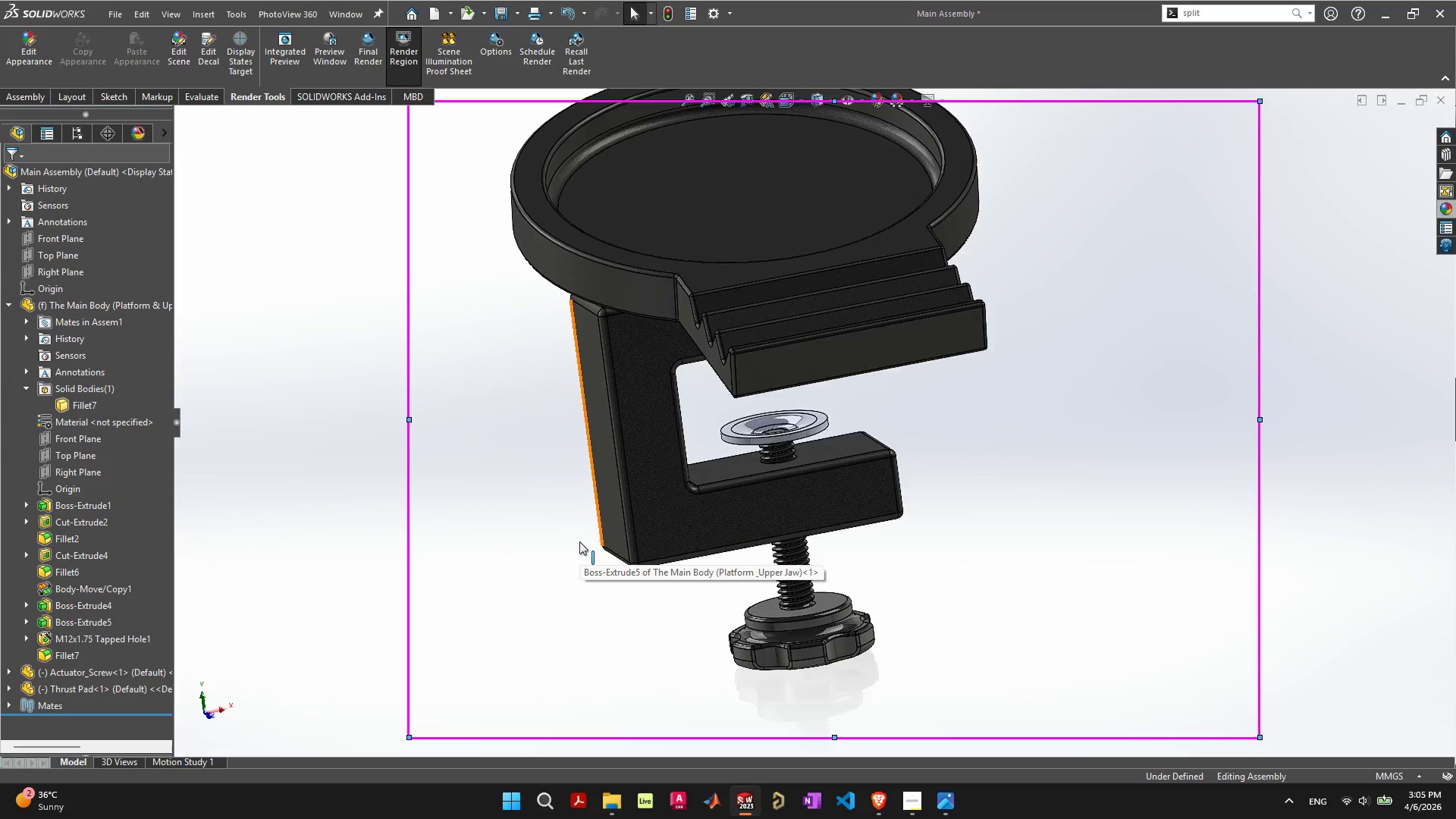 
key(ArrowDown)
 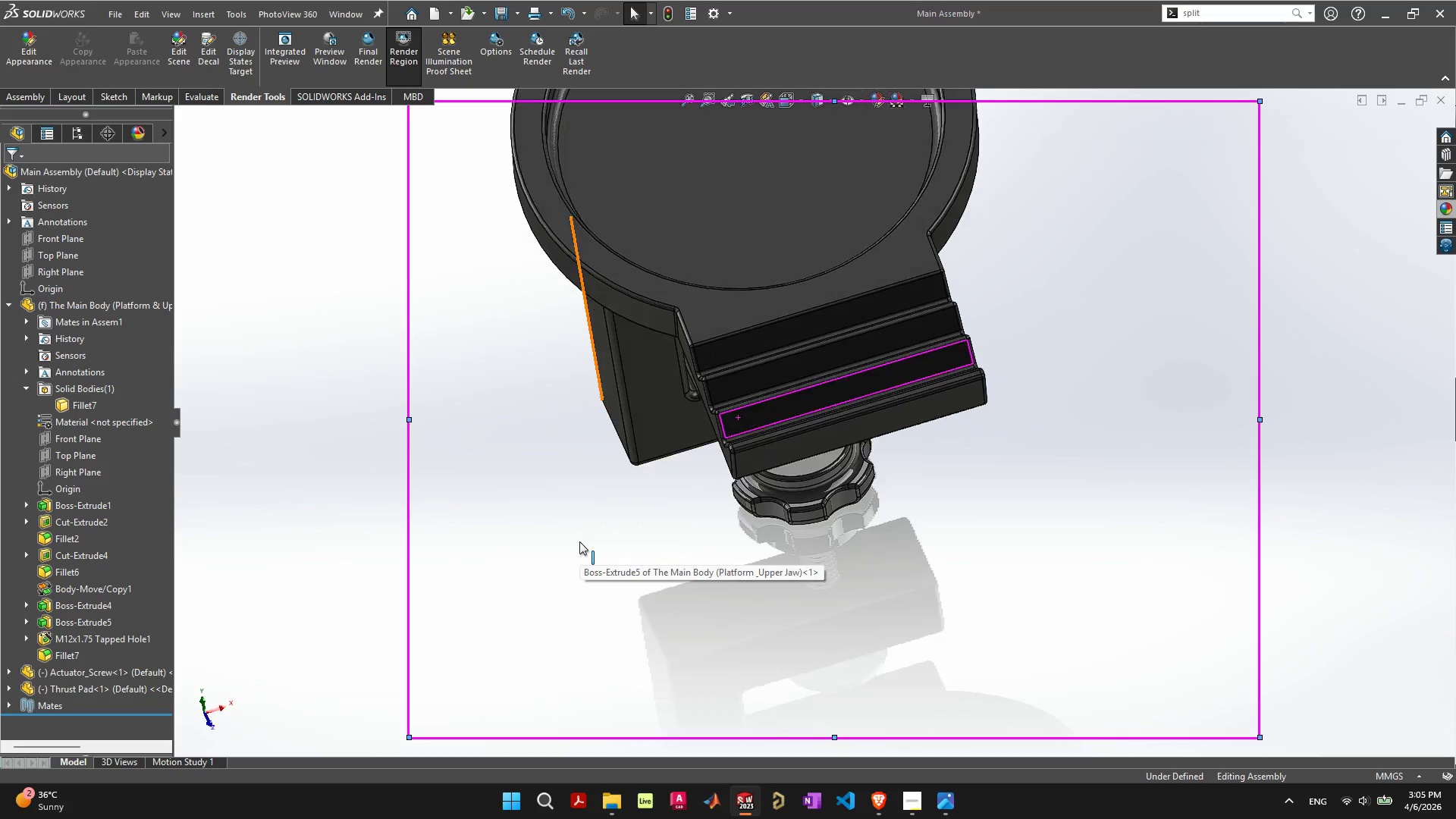 
key(ArrowDown)
 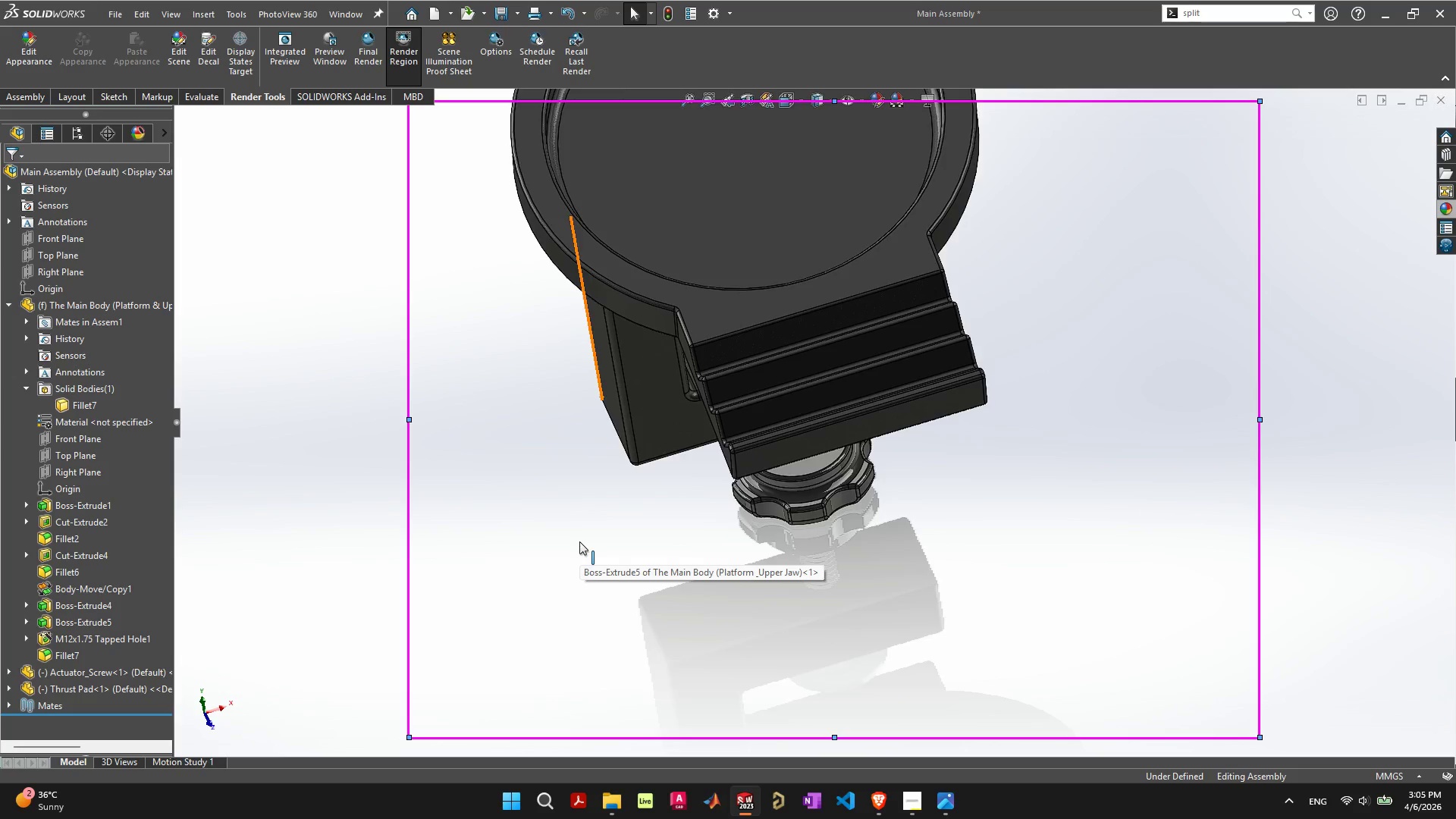 
key(ArrowRight)
 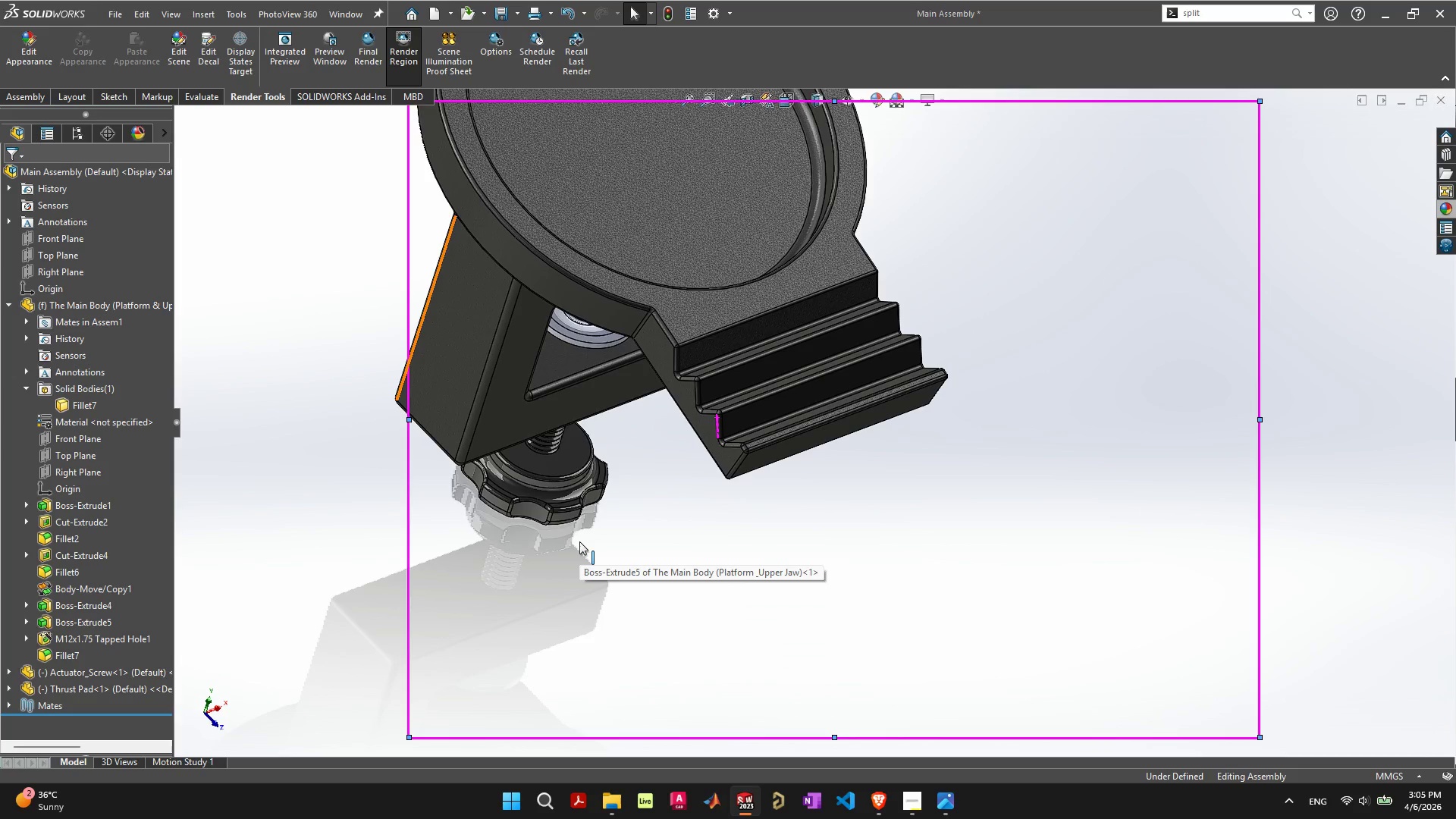 
key(ArrowRight)
 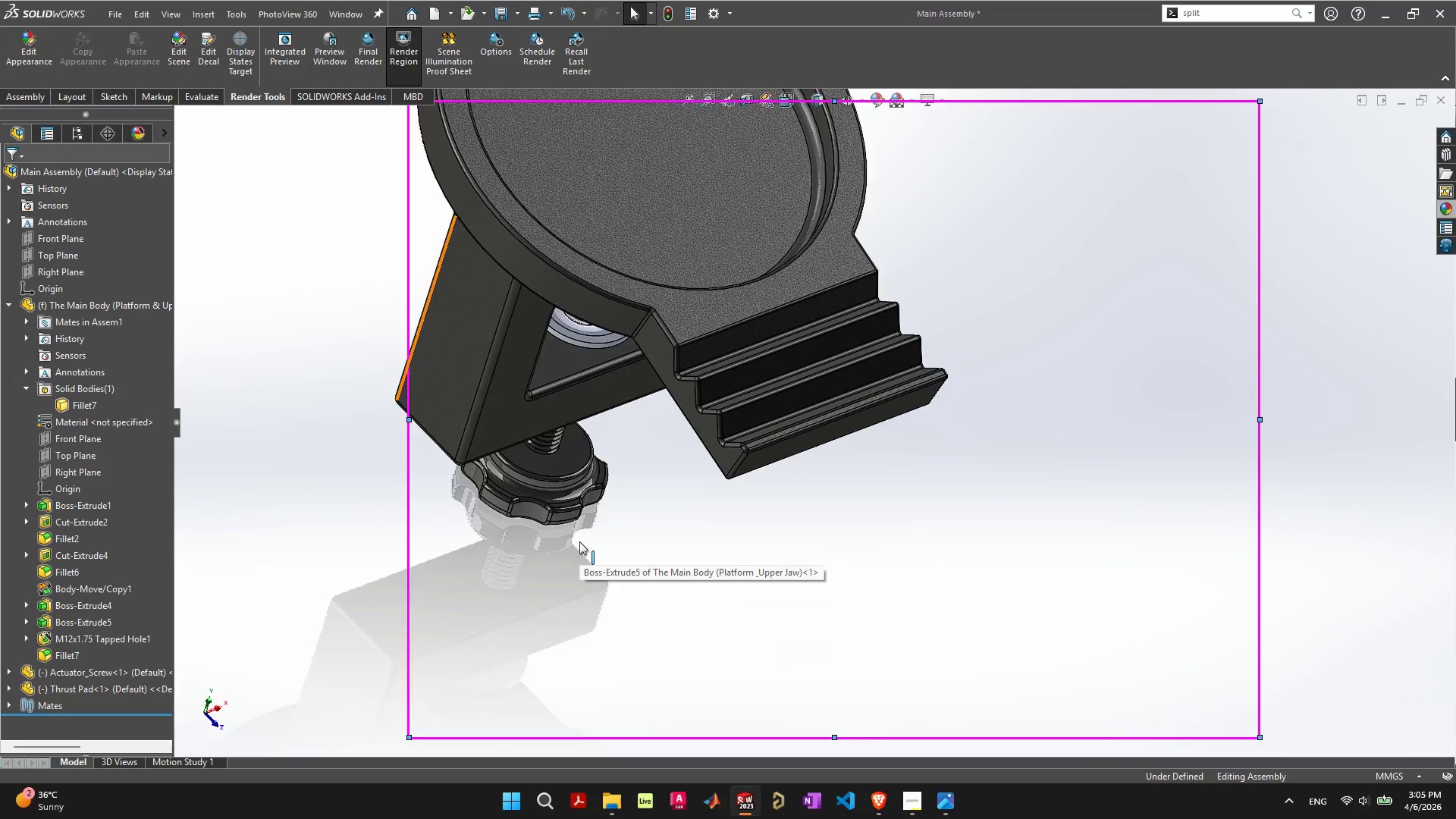 
key(ArrowRight)
 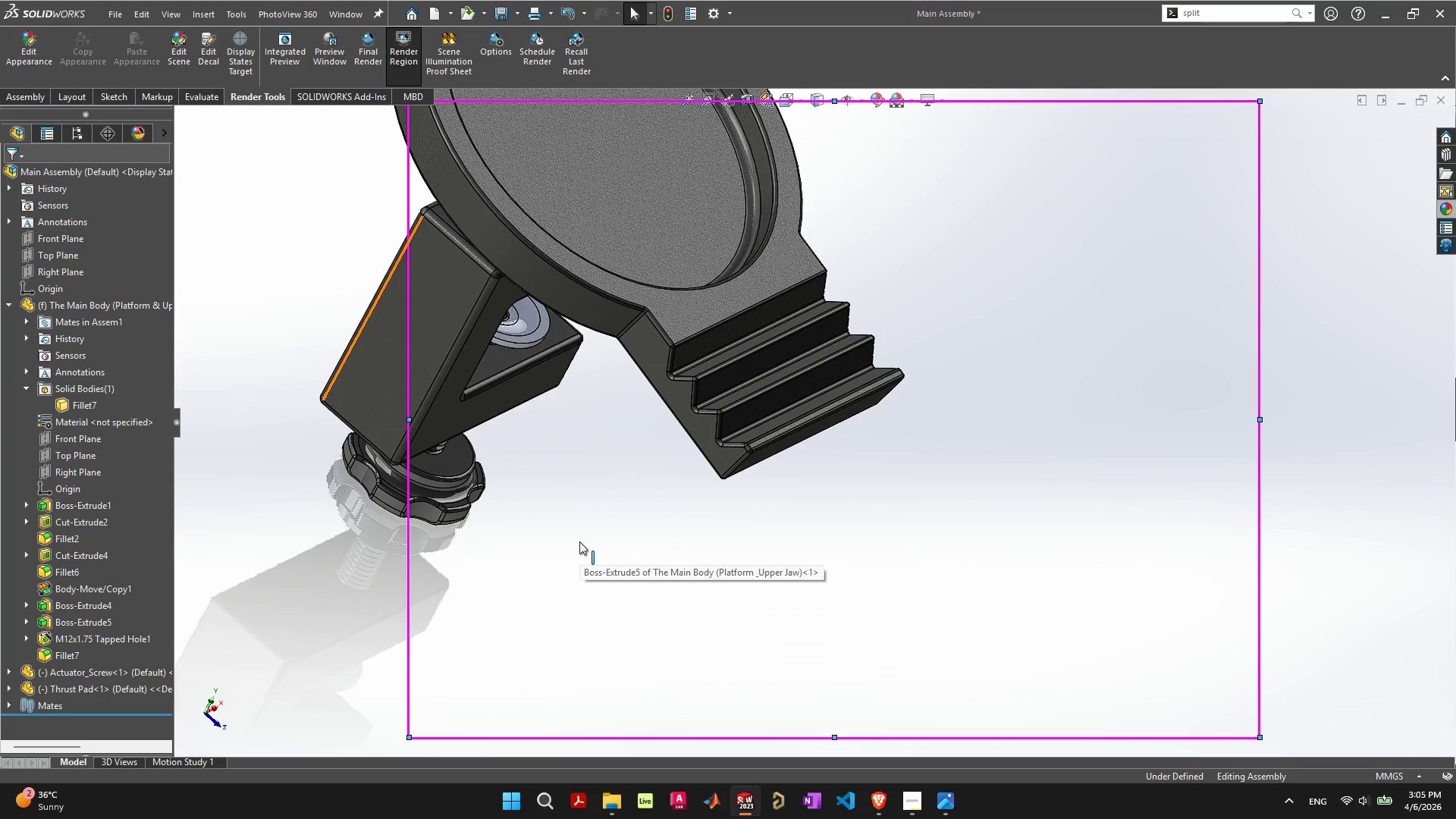 
key(ArrowUp)
 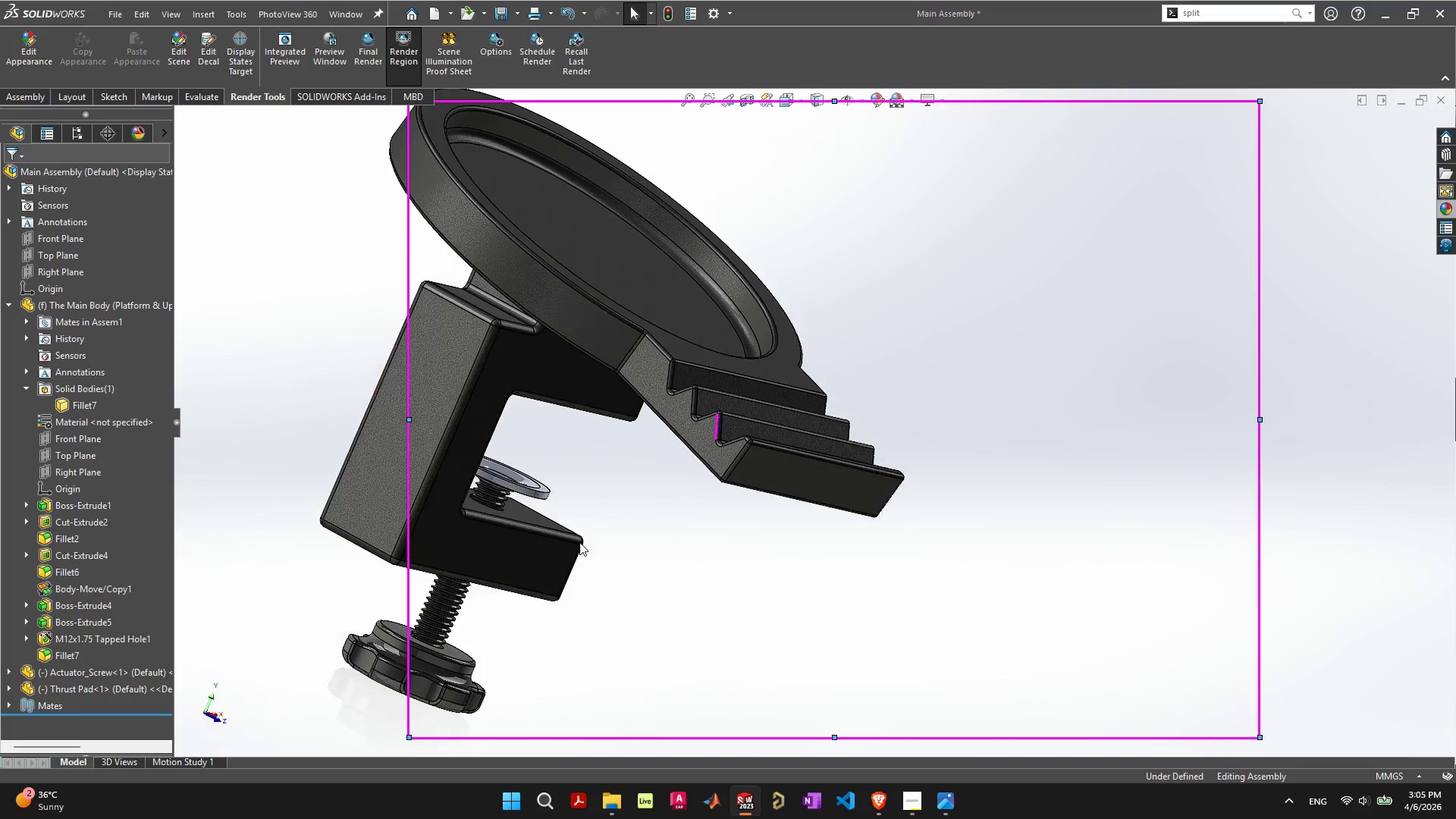 
key(ArrowUp)
 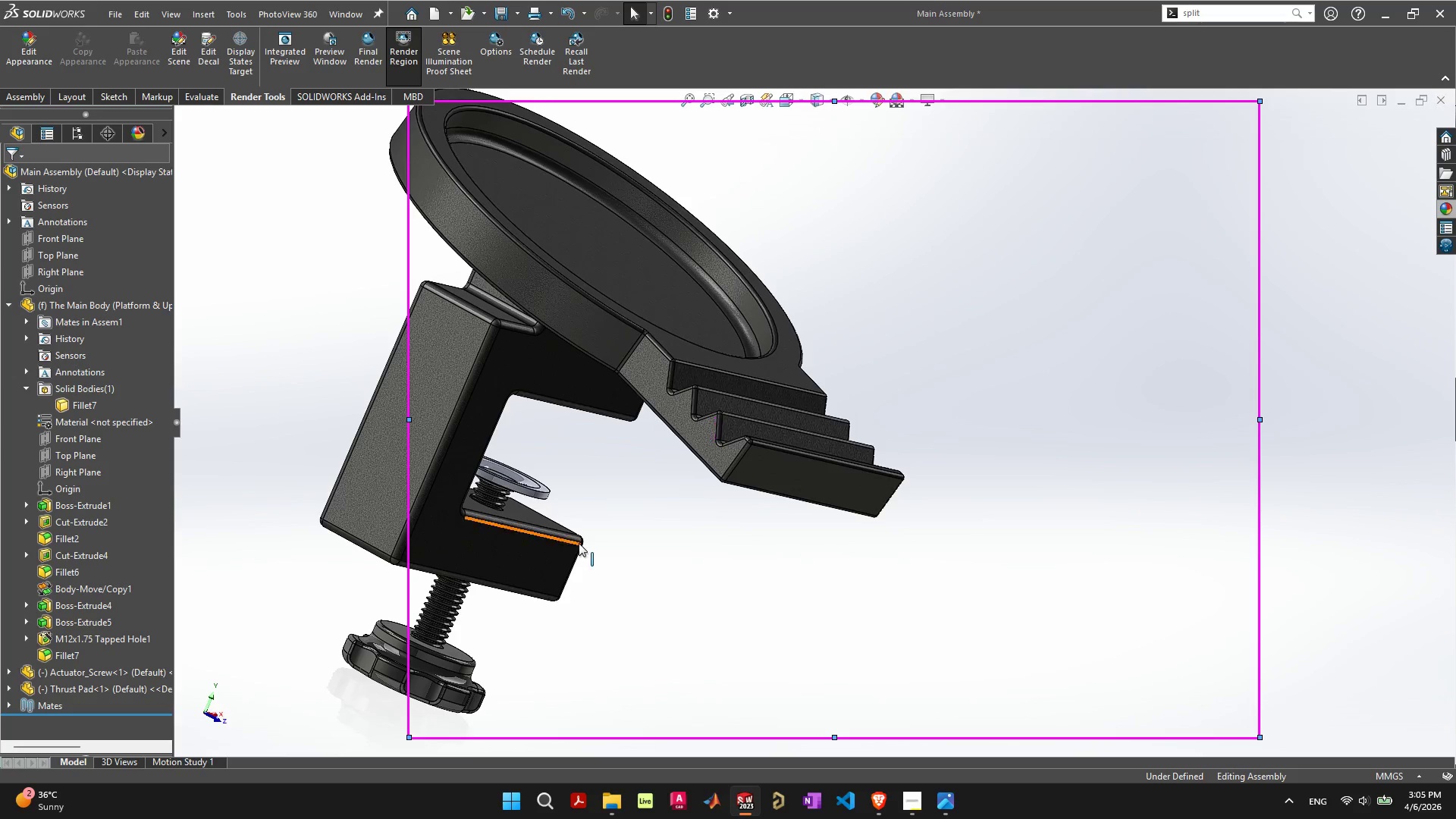 
key(ArrowUp)
 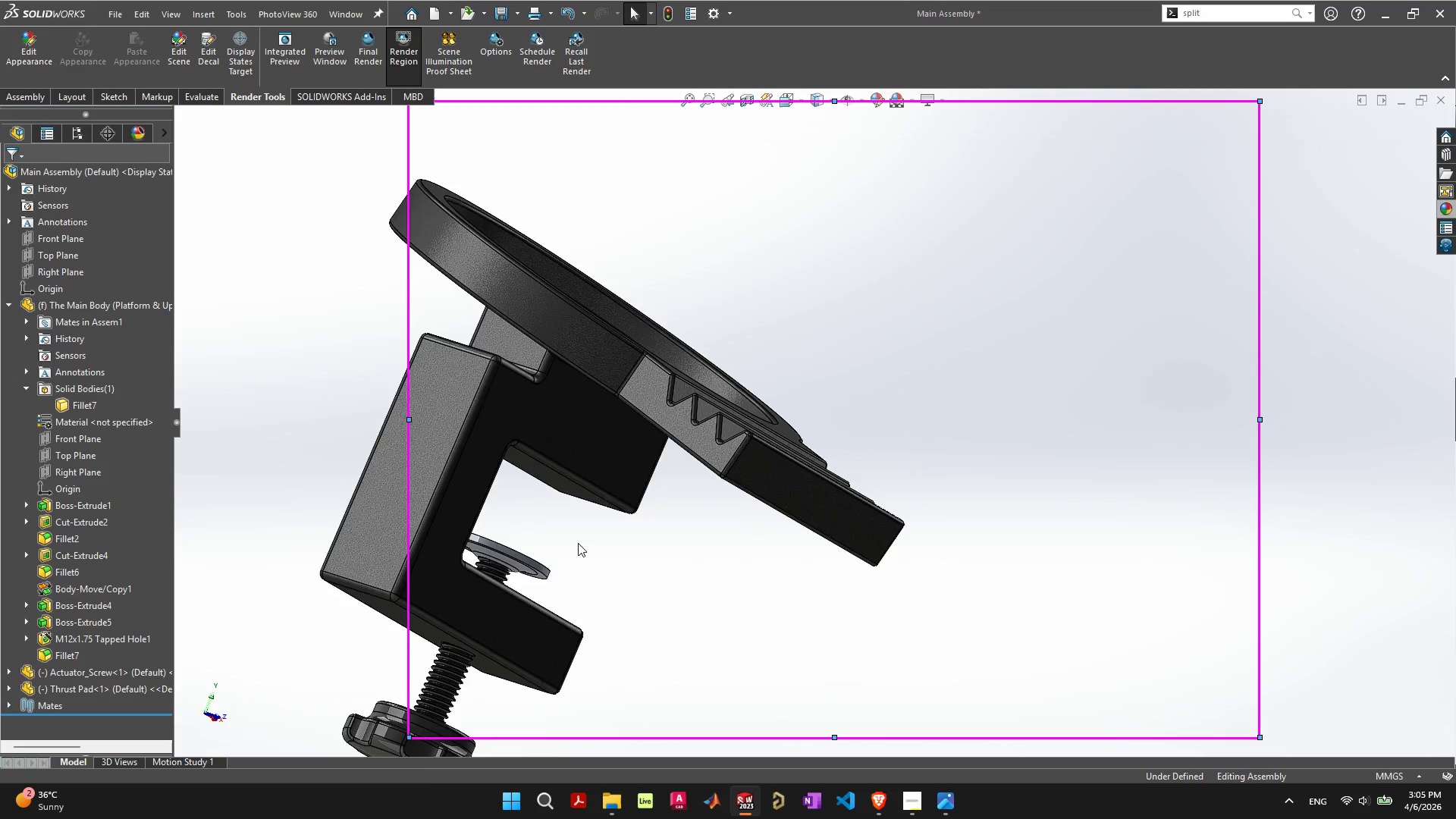 
key(ArrowLeft)
 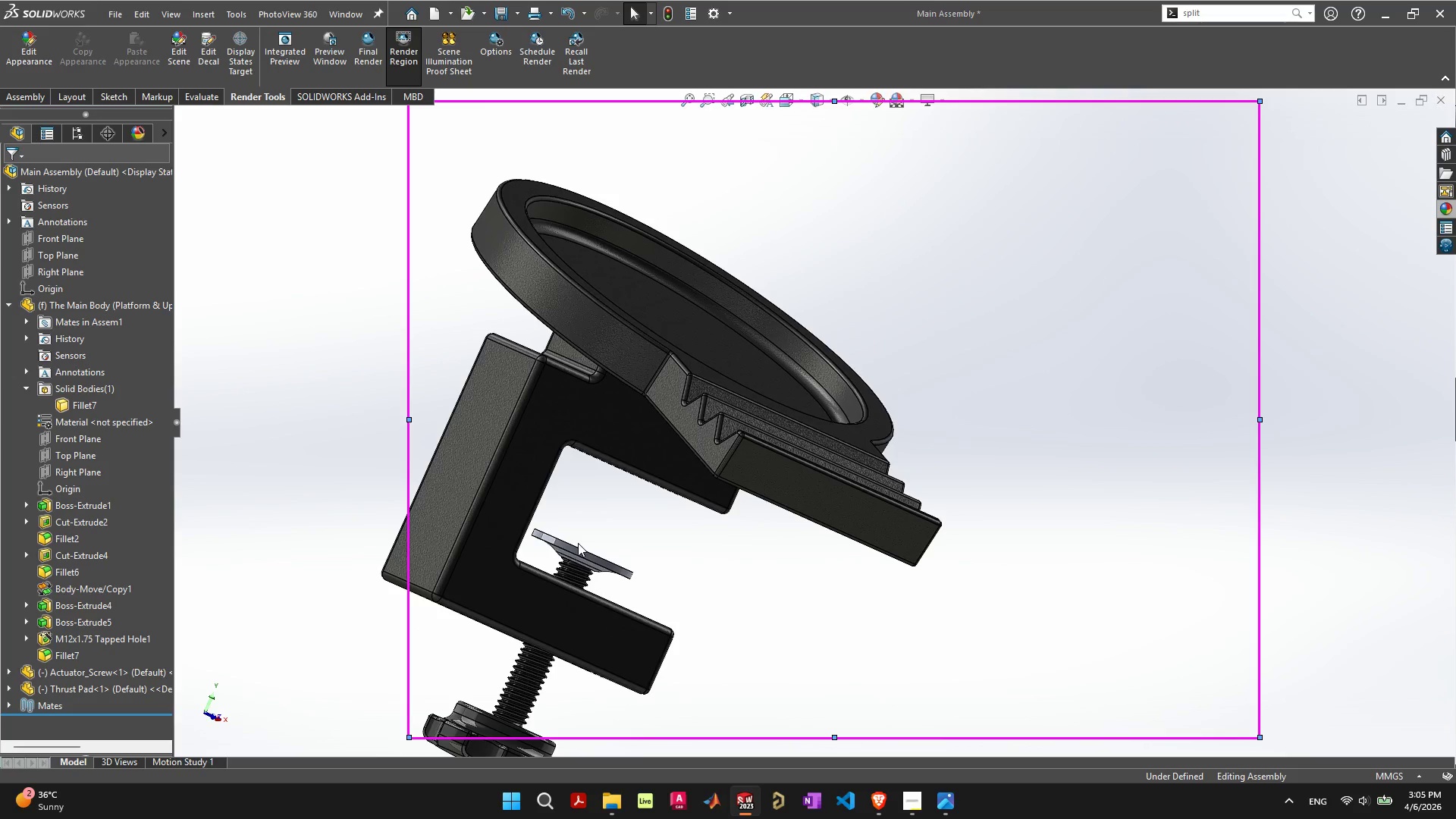 
key(ArrowLeft)
 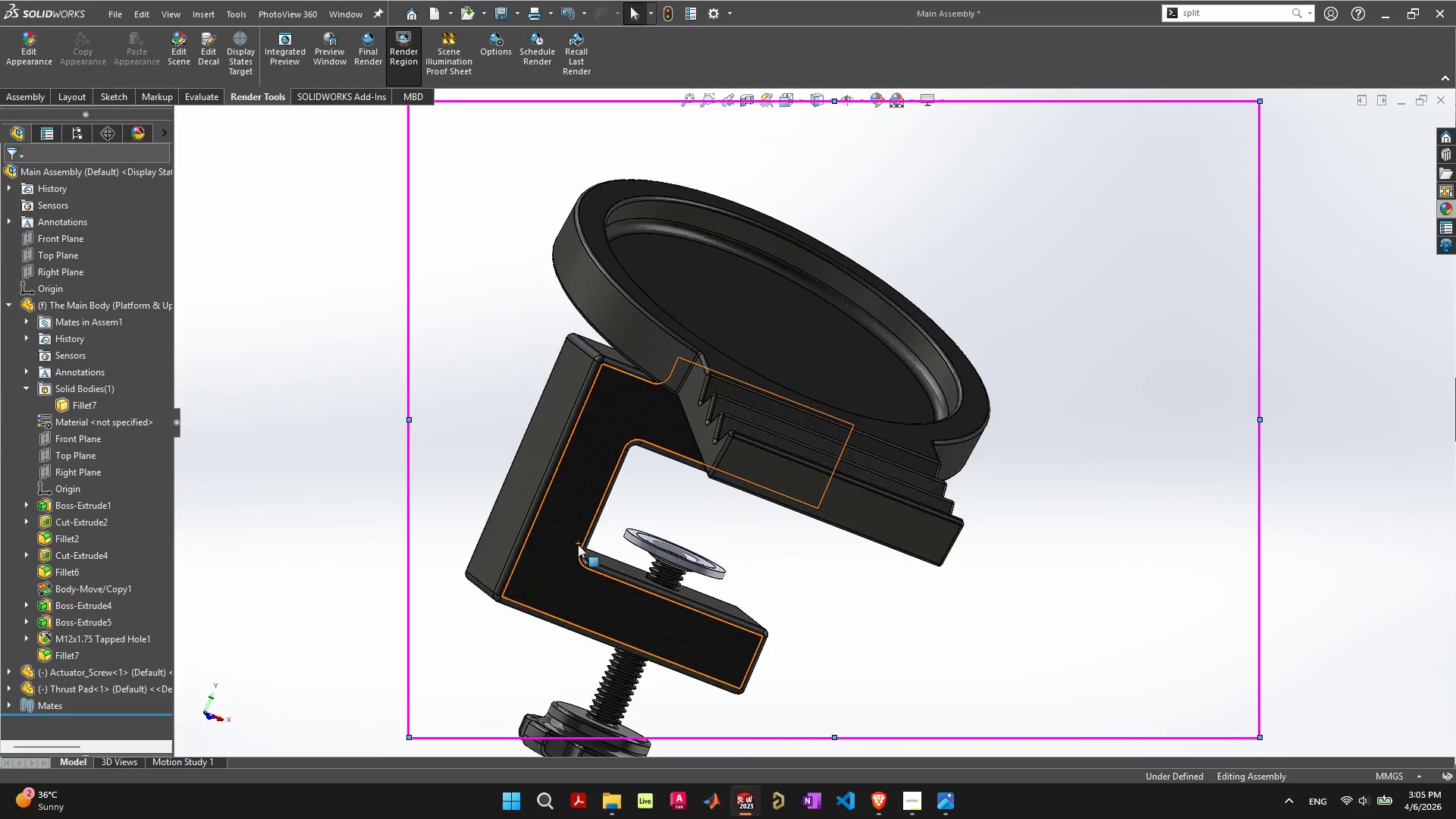 
key(ArrowLeft)
 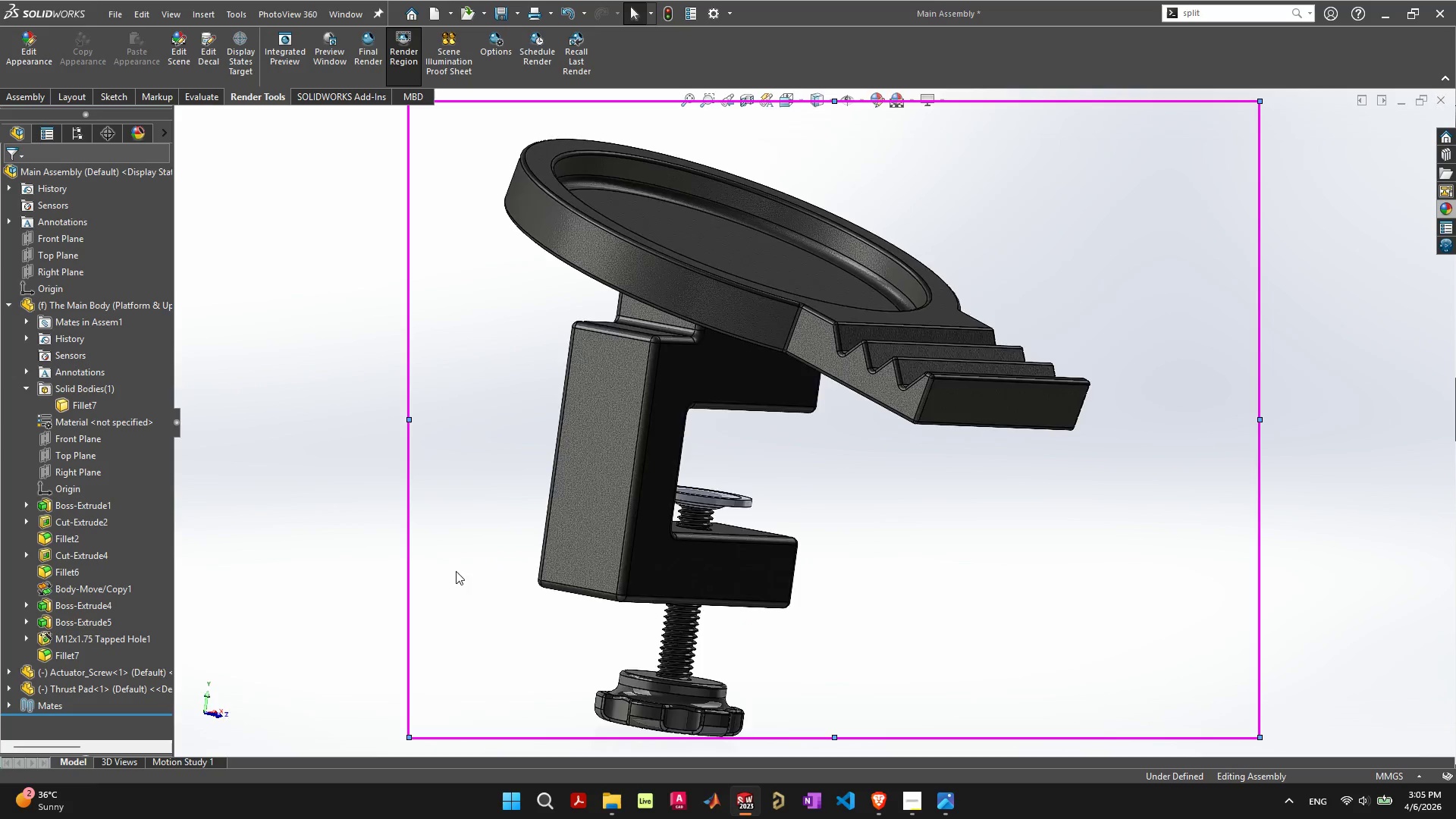 
key(ArrowLeft)
 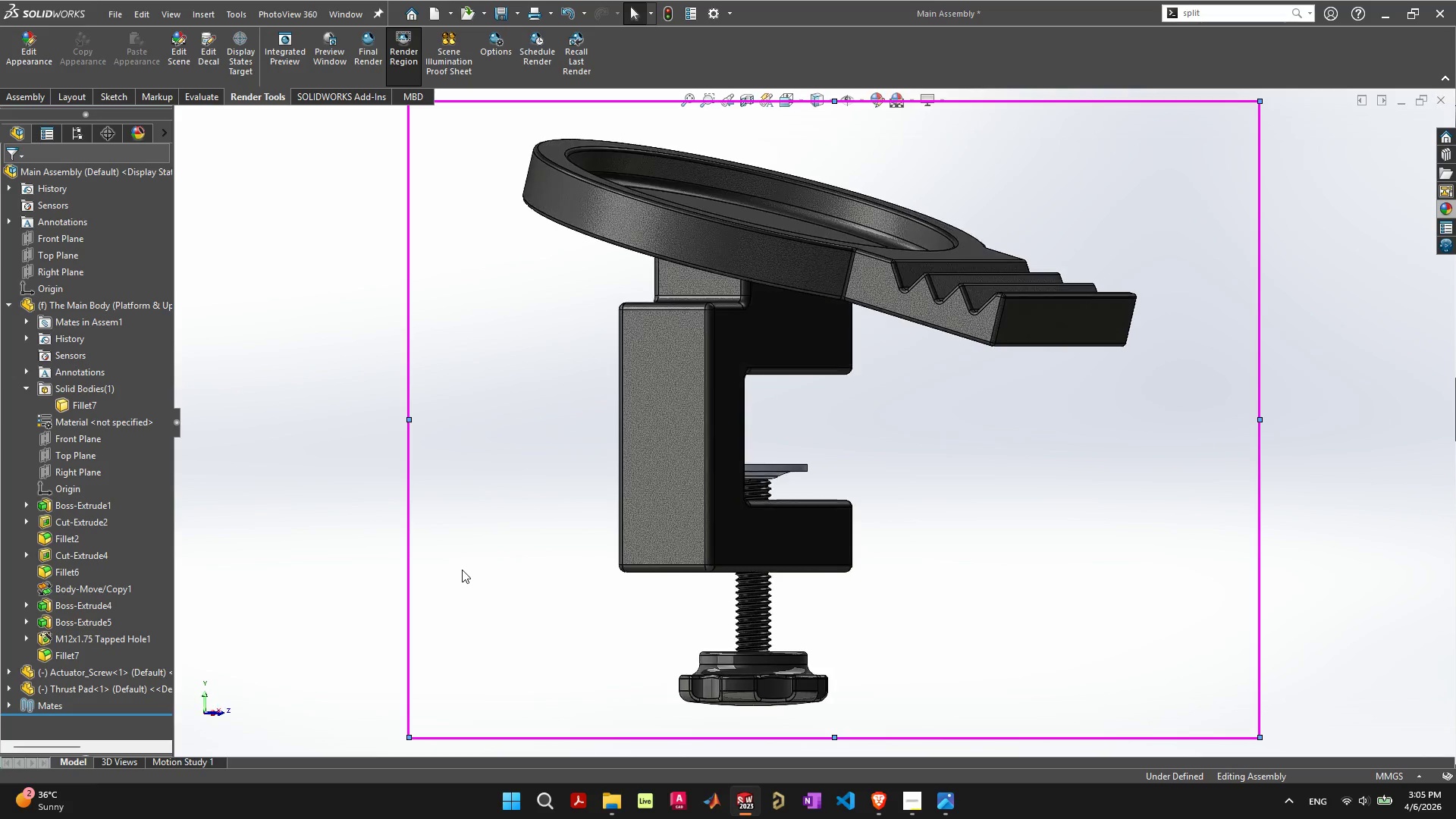 
key(ArrowLeft)
 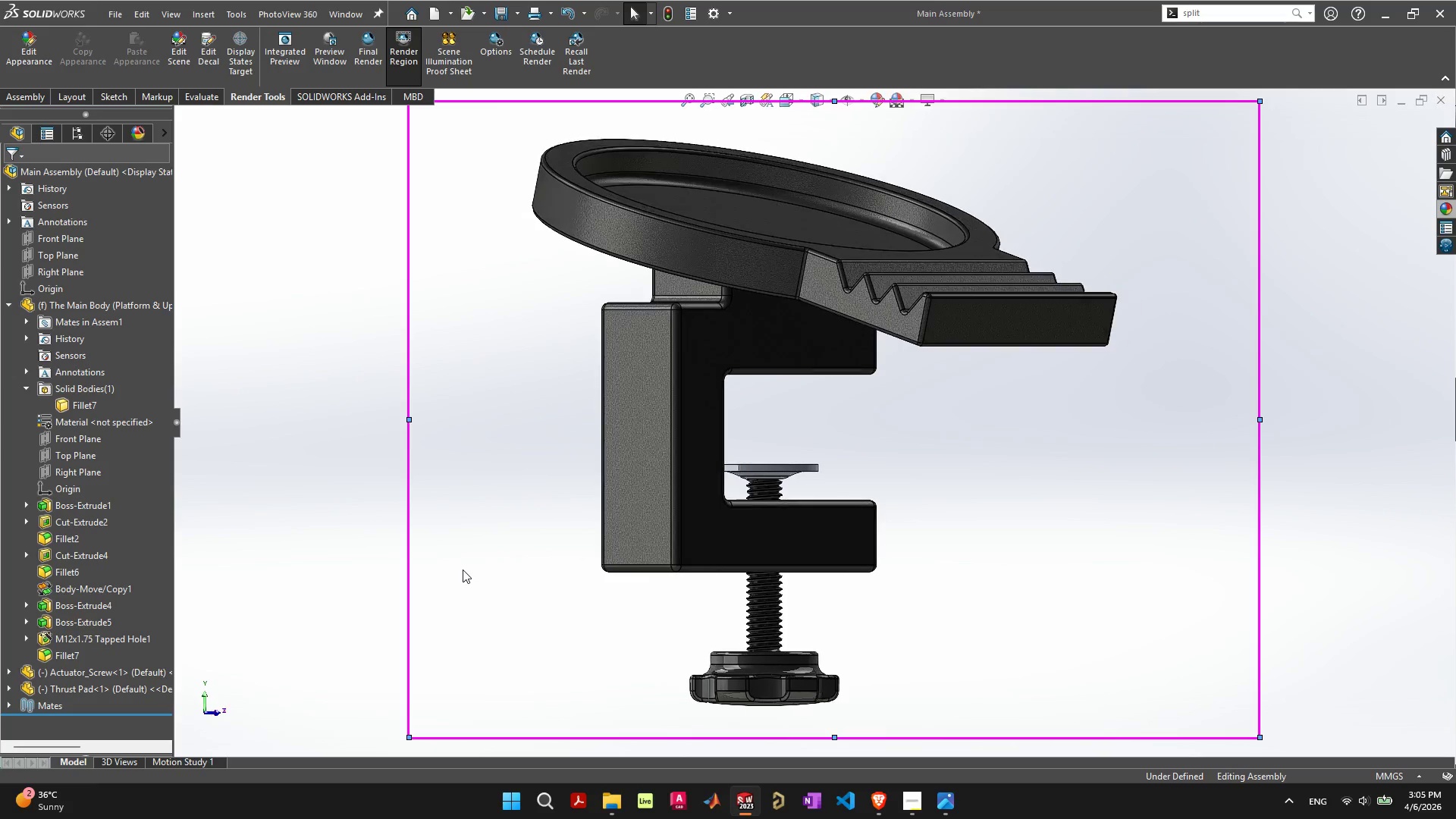 
key(ArrowLeft)
 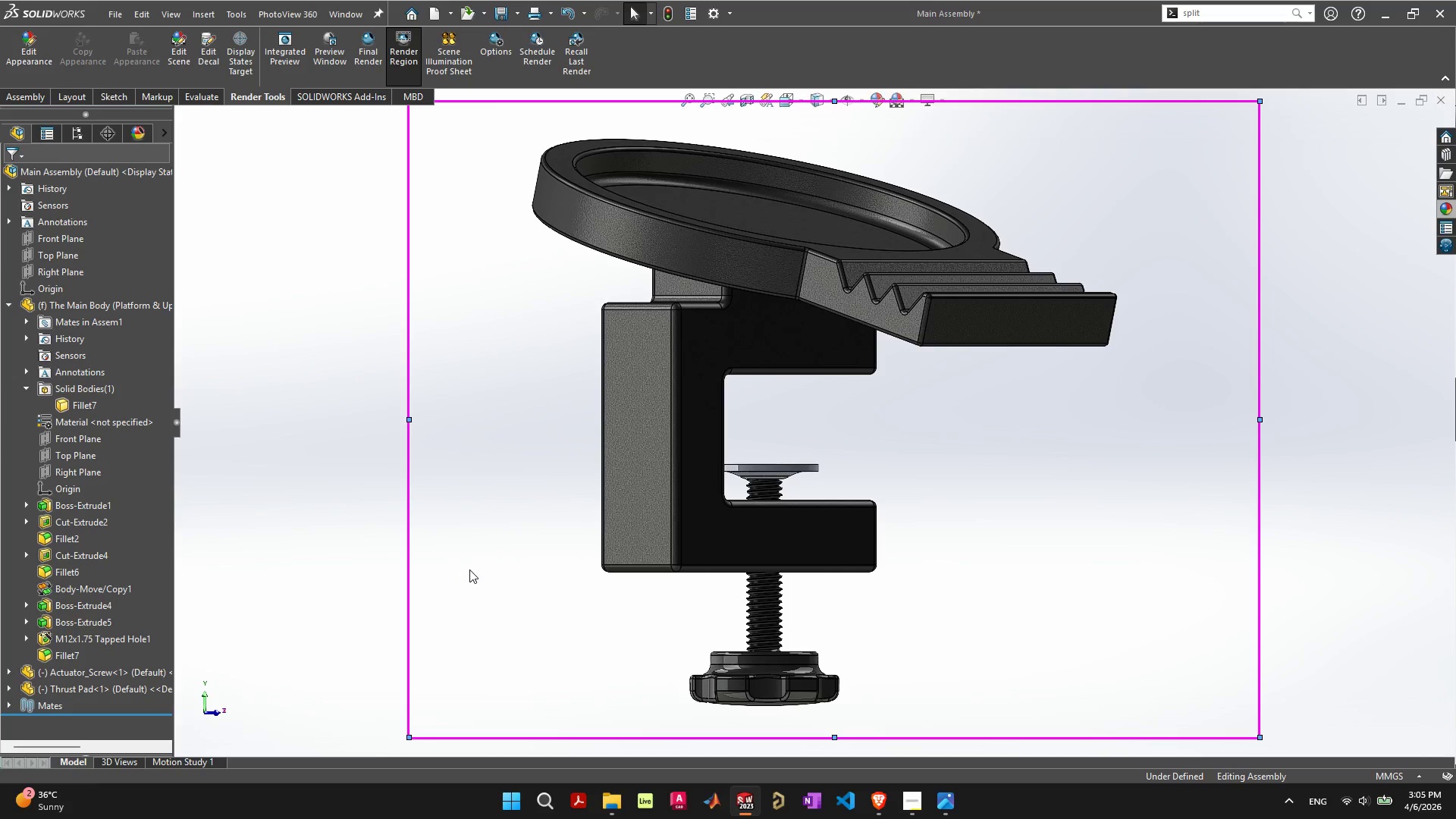 
key(ArrowLeft)
 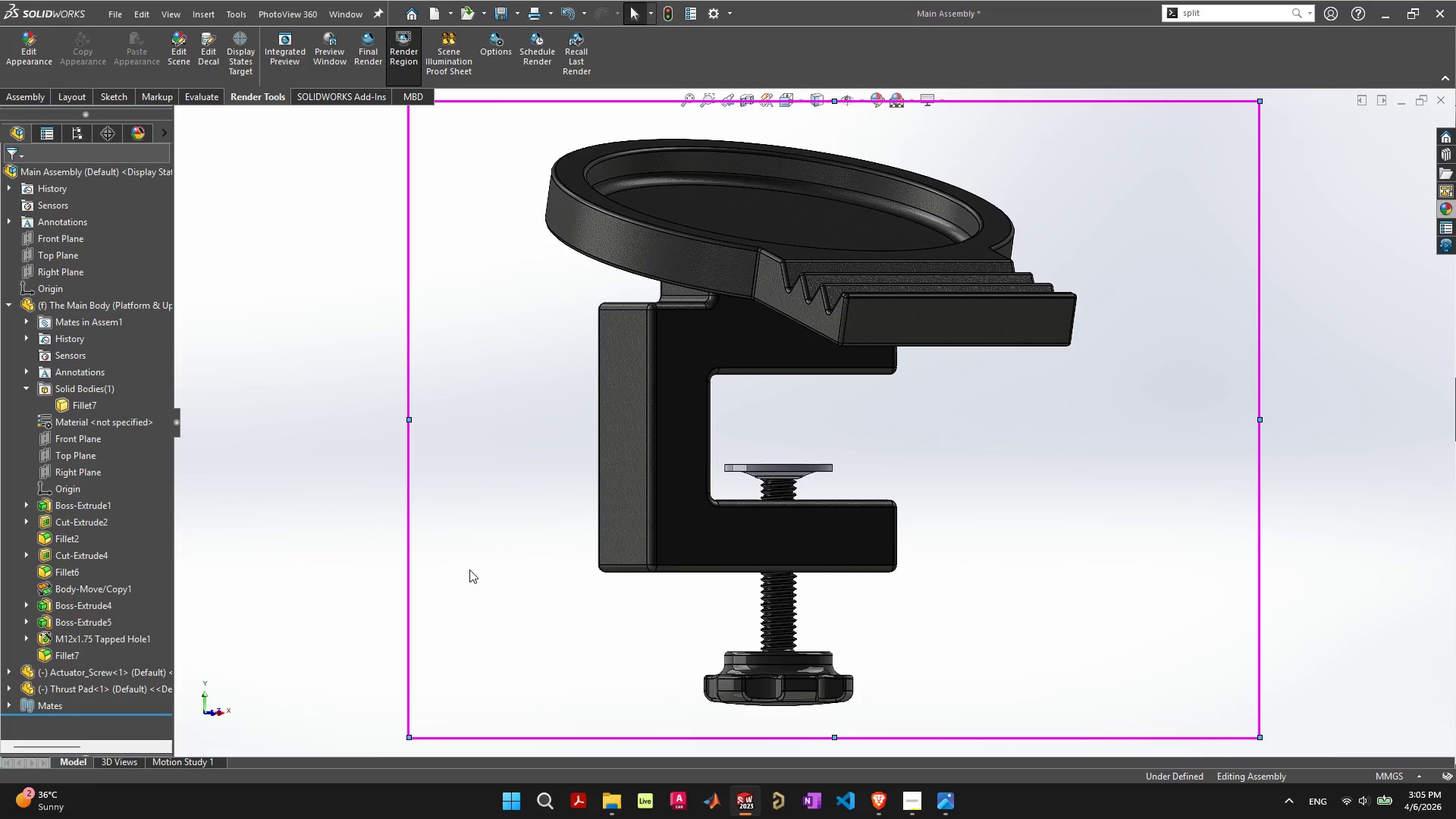 
key(ArrowDown)
 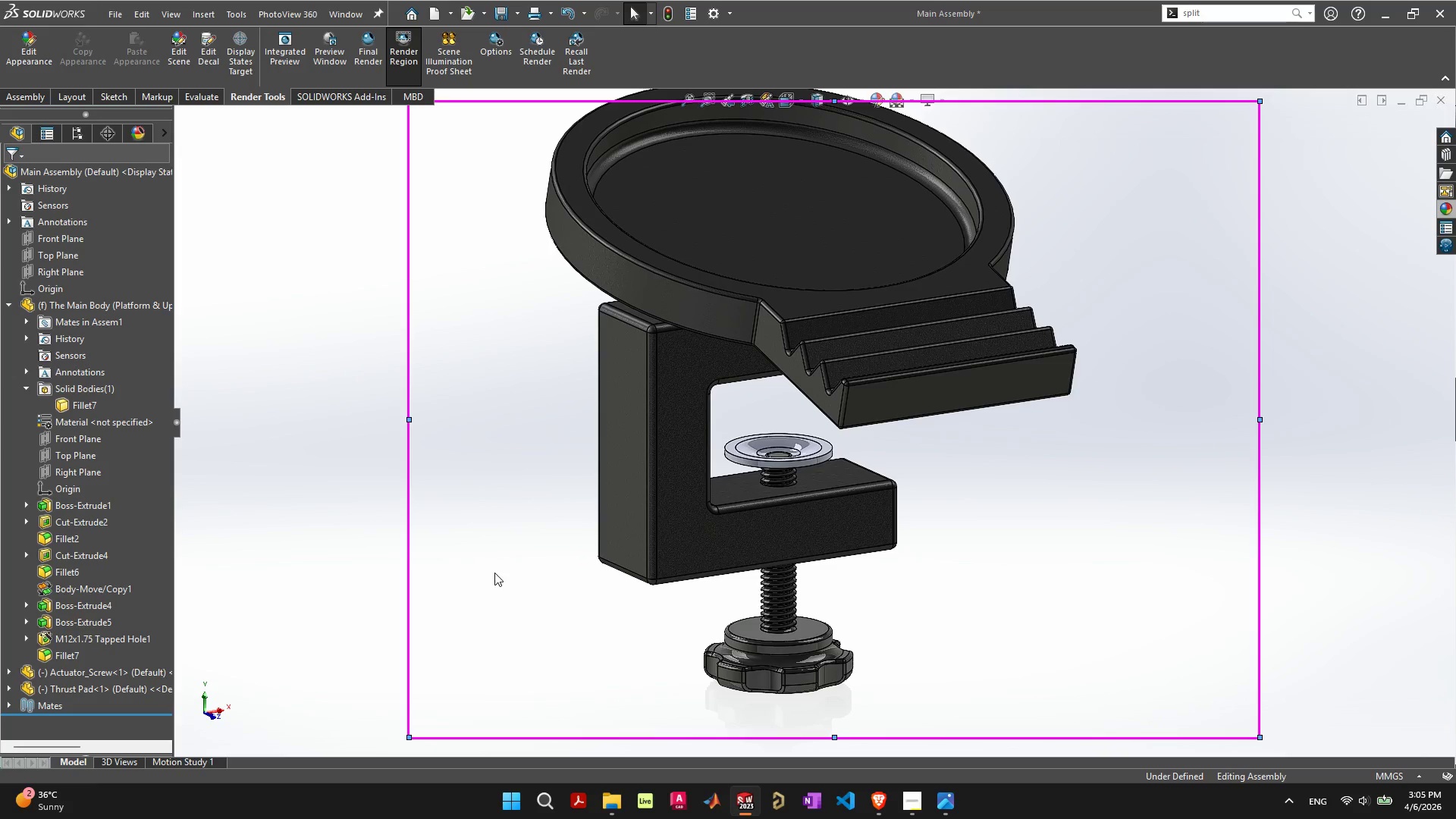 
hold_key(key=ControlLeft, duration=1.53)
 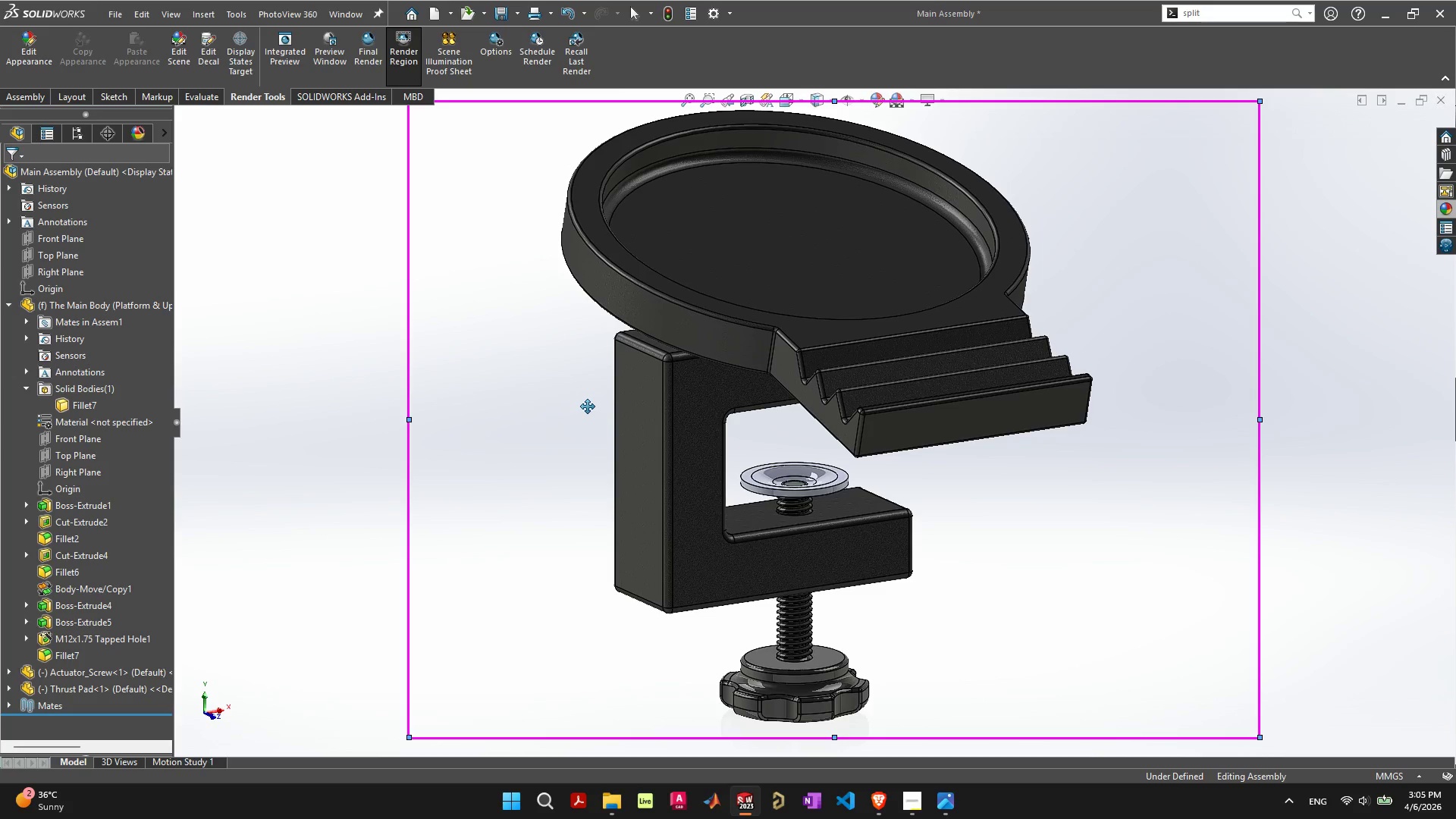 
hold_key(key=ControlLeft, duration=1.09)
 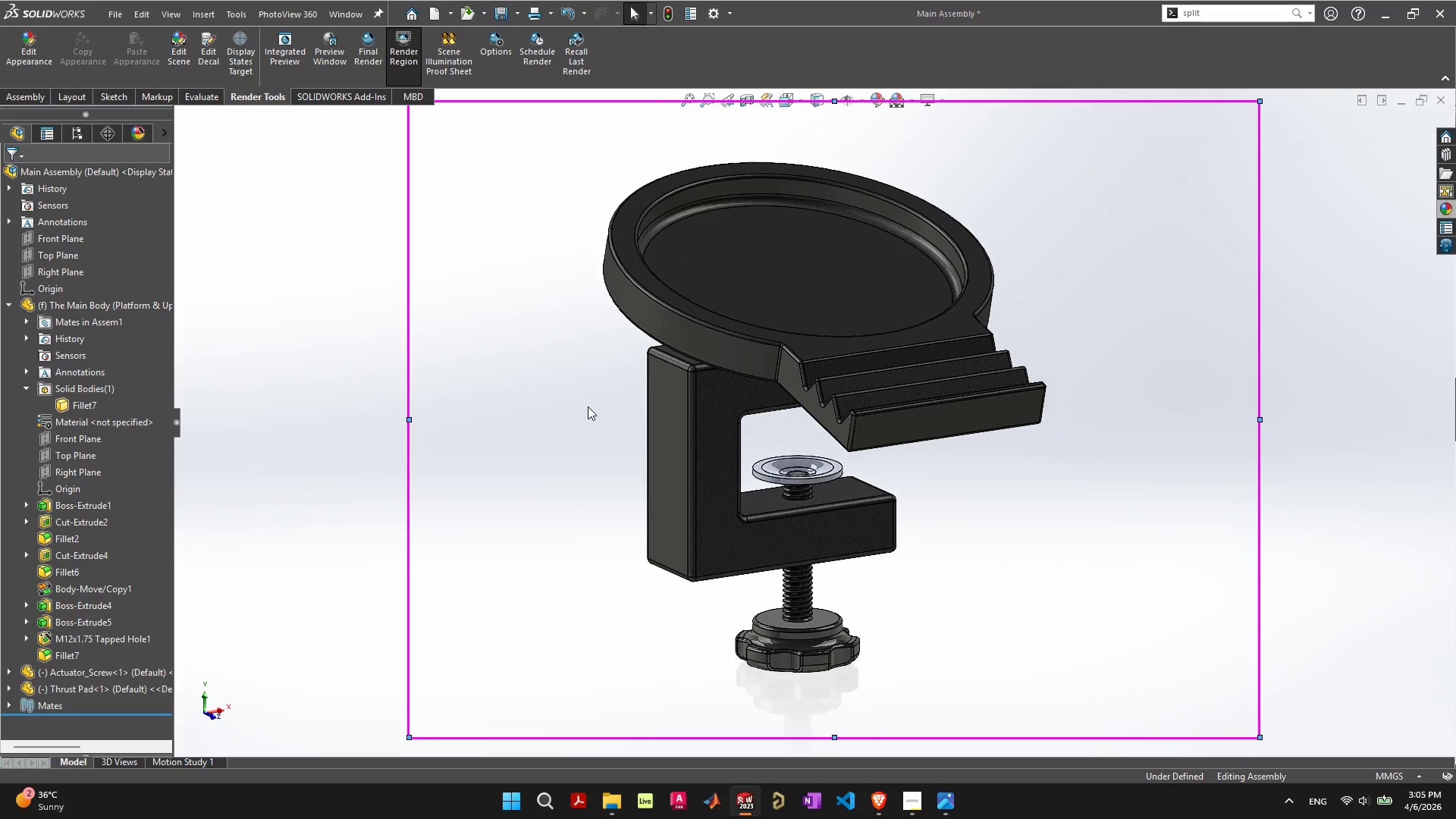 
scroll: coordinate [588, 406], scroll_direction: down, amount: 1.0
 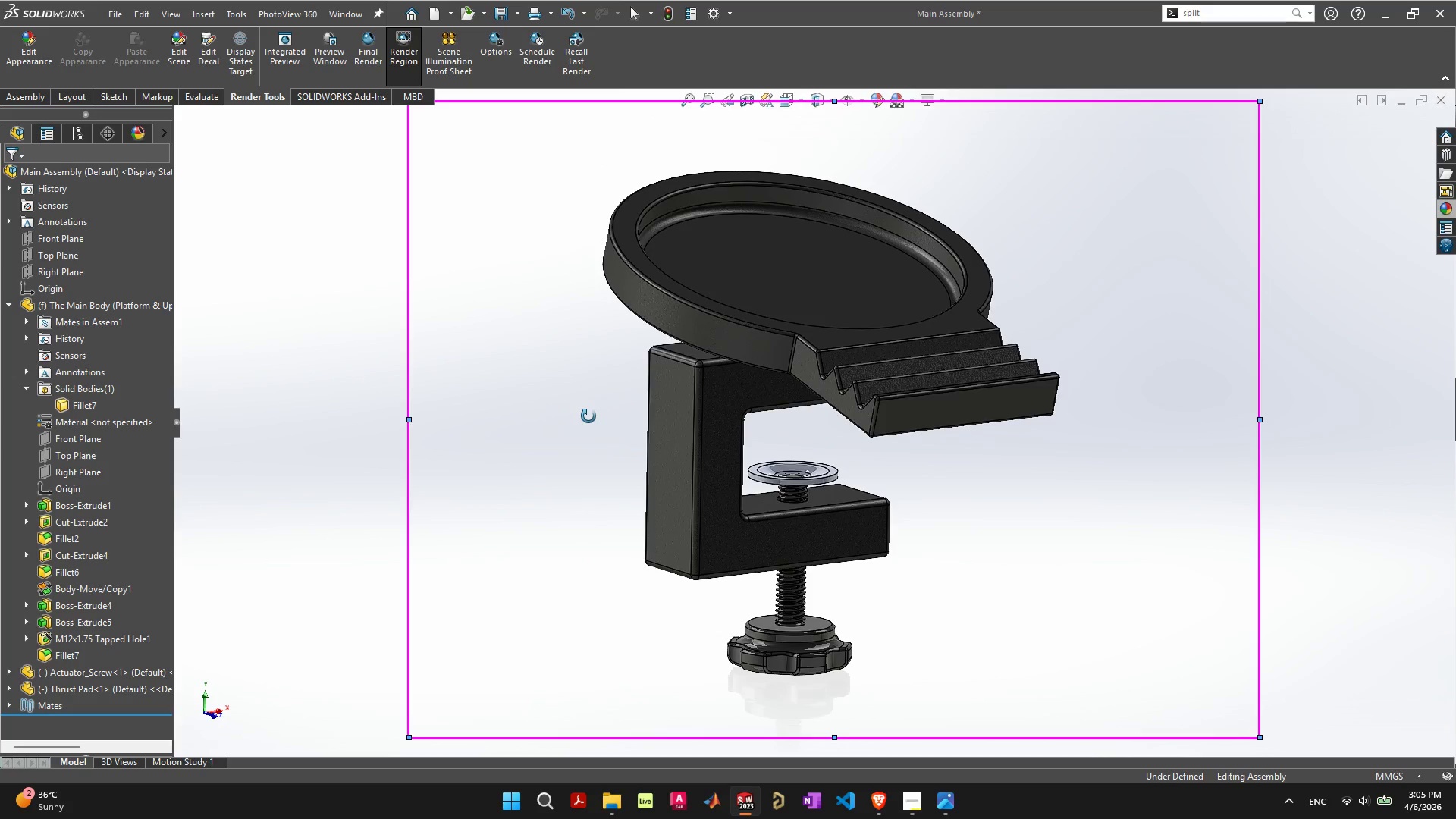 
hold_key(key=ControlLeft, duration=0.8)
 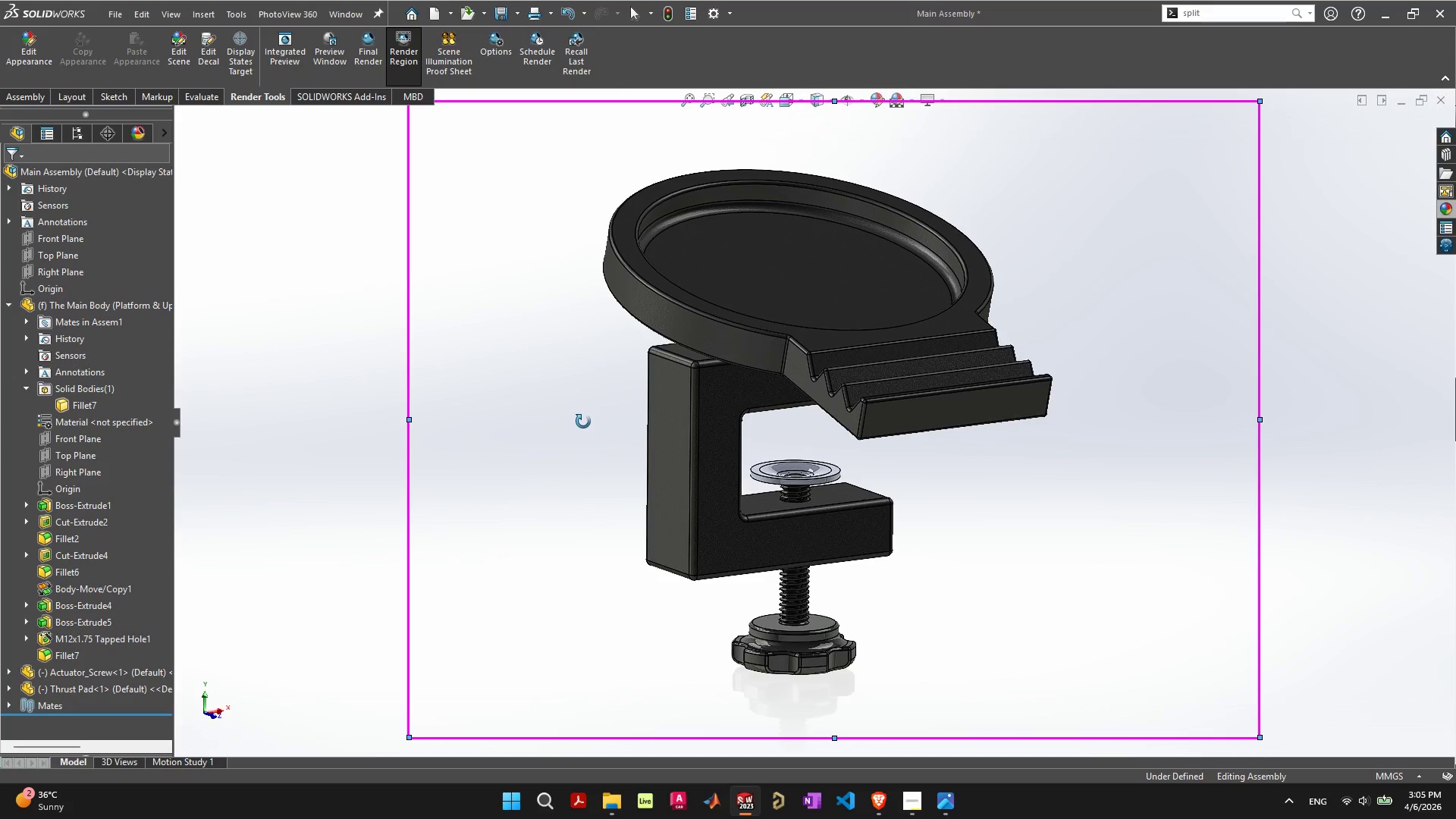 
hold_key(key=ControlLeft, duration=9.25)
double_click([577, 427])
 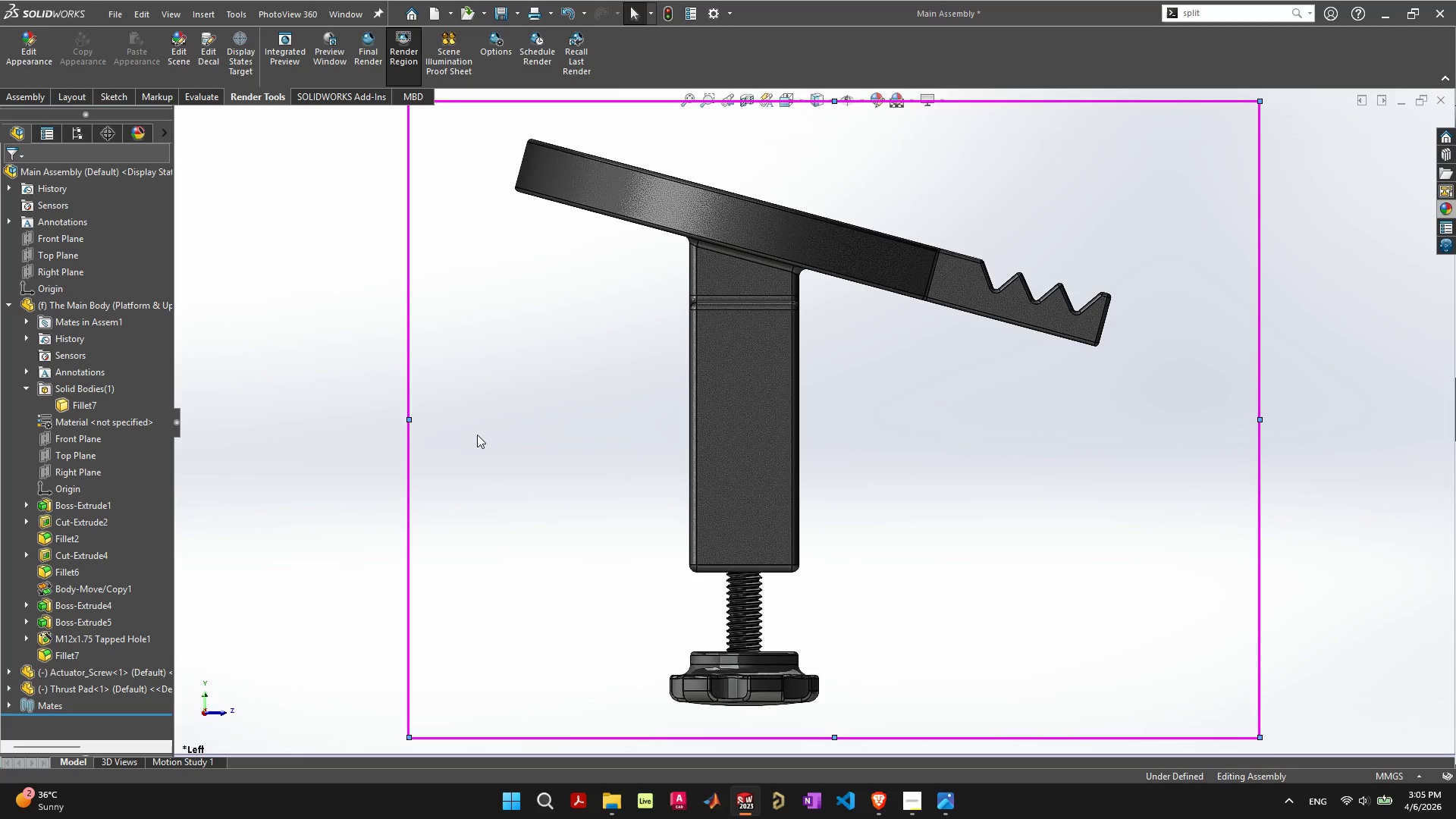 
key(ArrowLeft)
 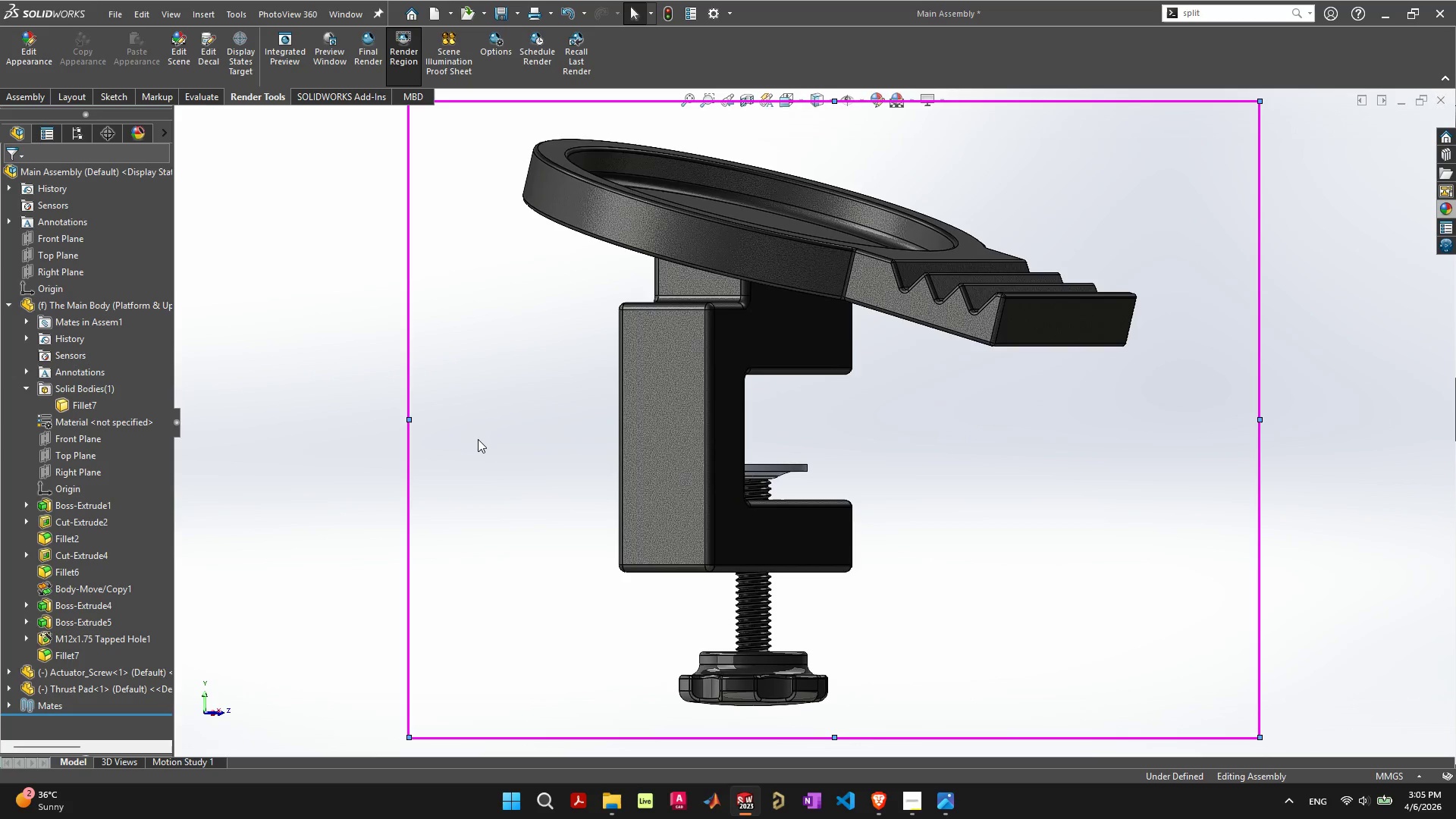 
key(ArrowLeft)
 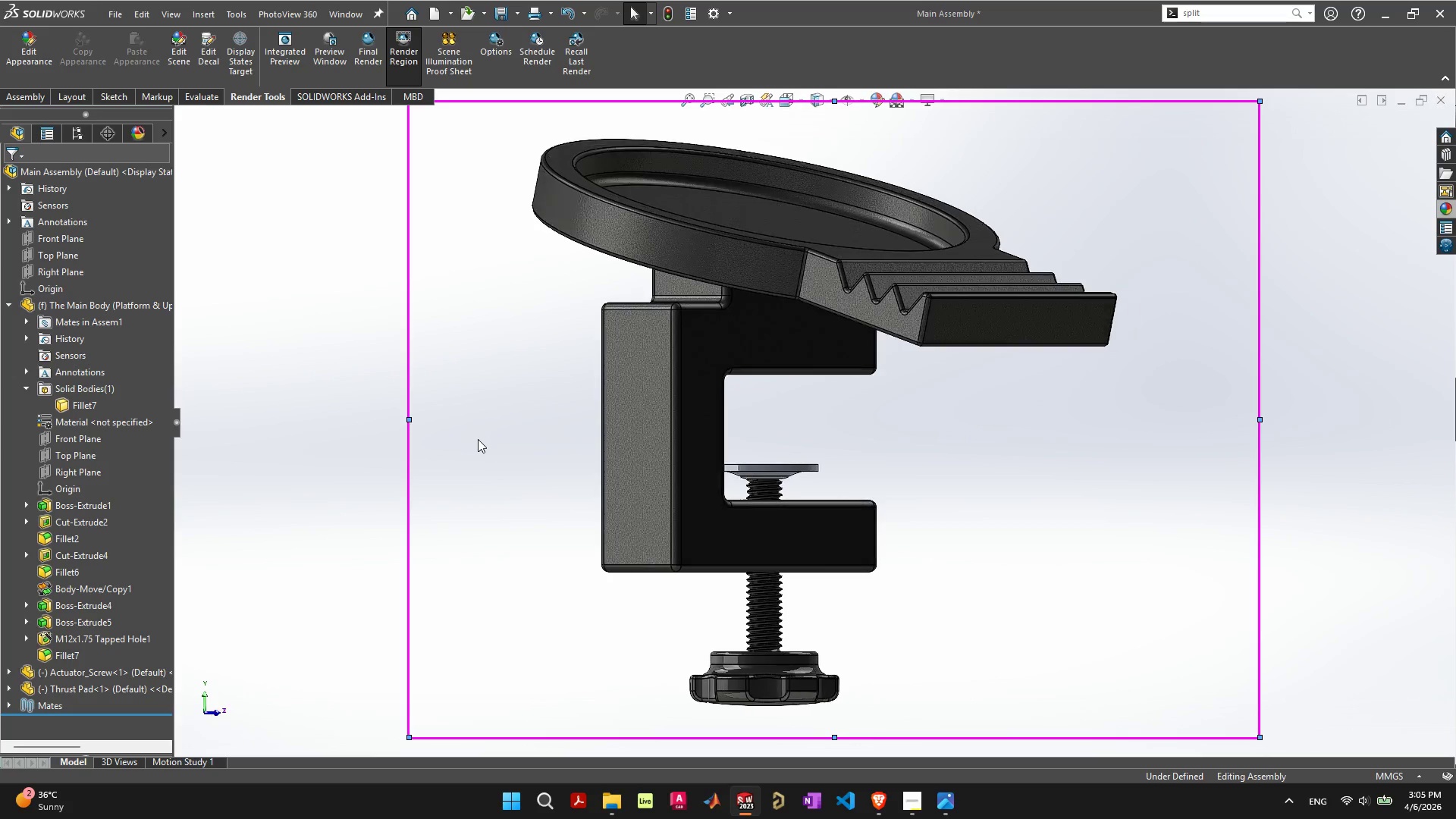 
key(ArrowLeft)
 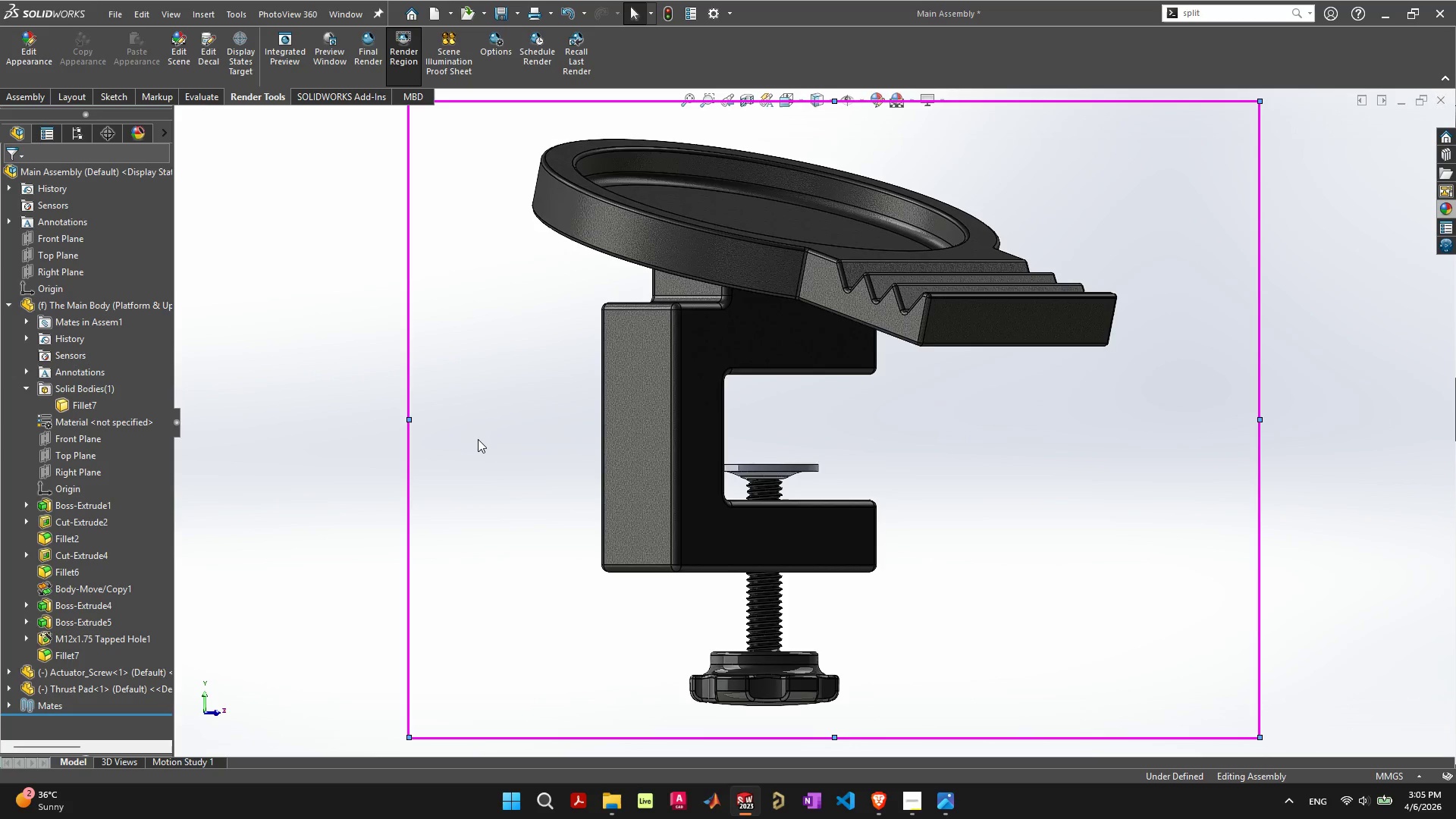 
key(ArrowLeft)
 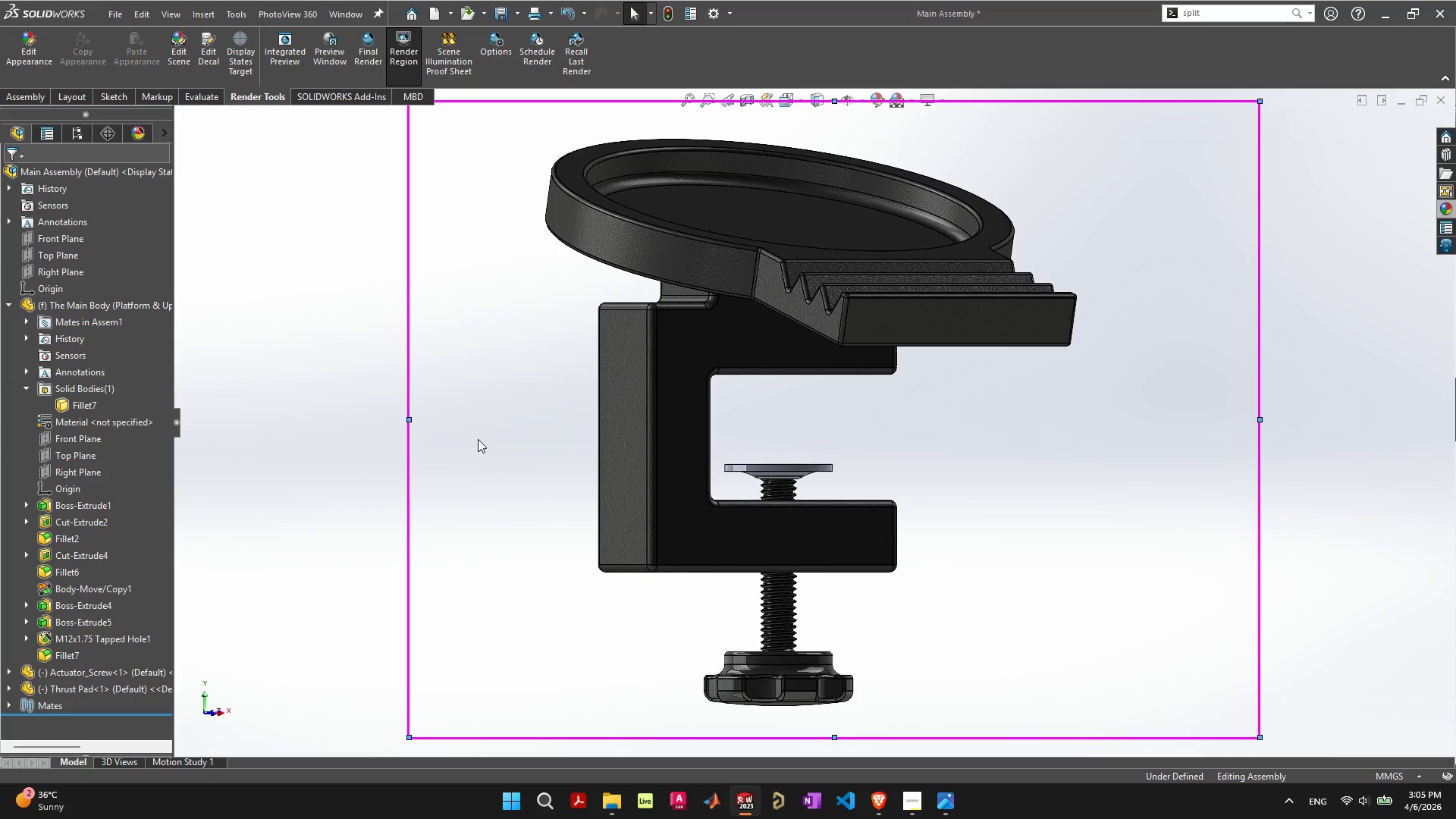 
key(ArrowDown)
 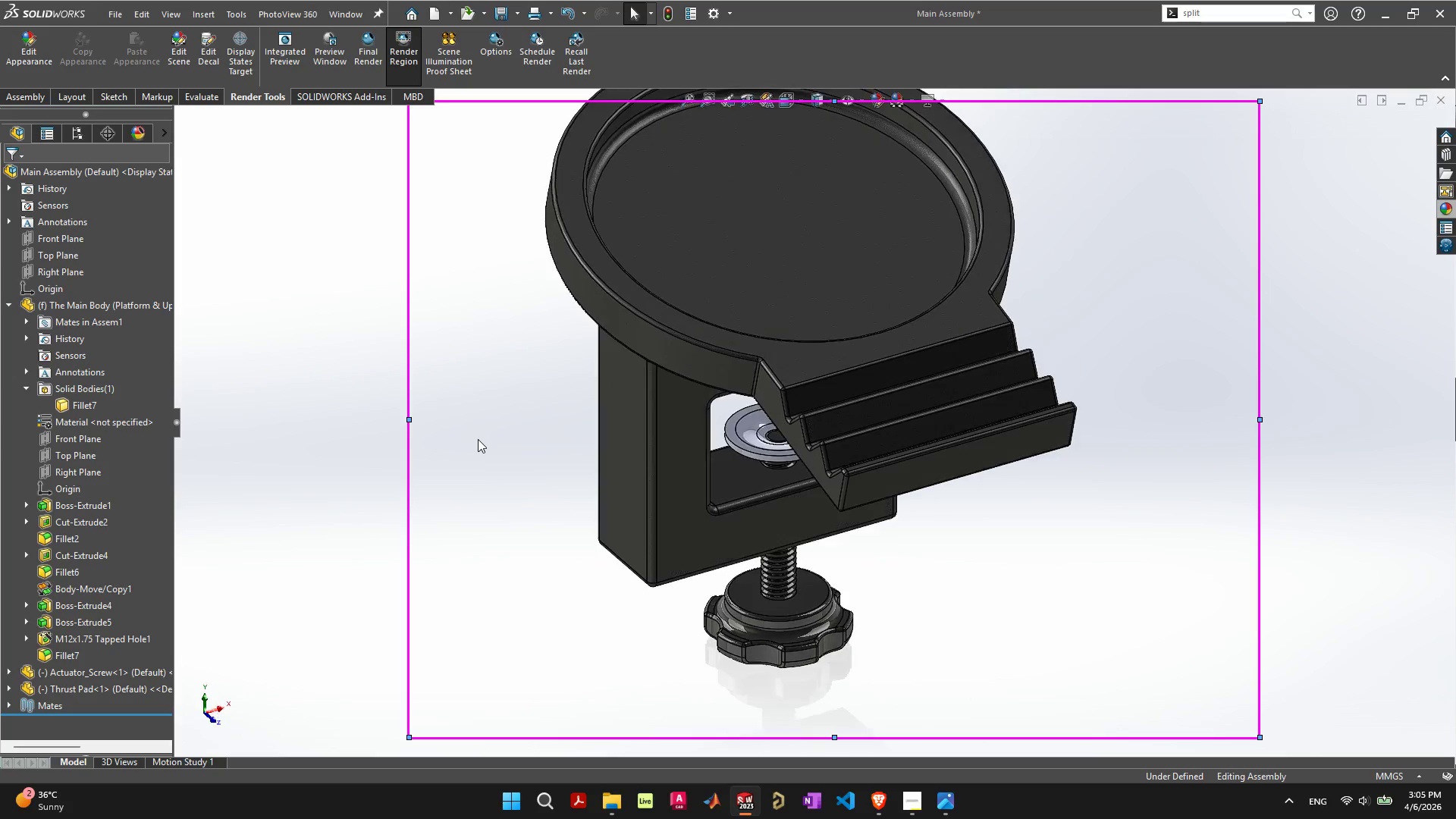 
key(ArrowDown)
 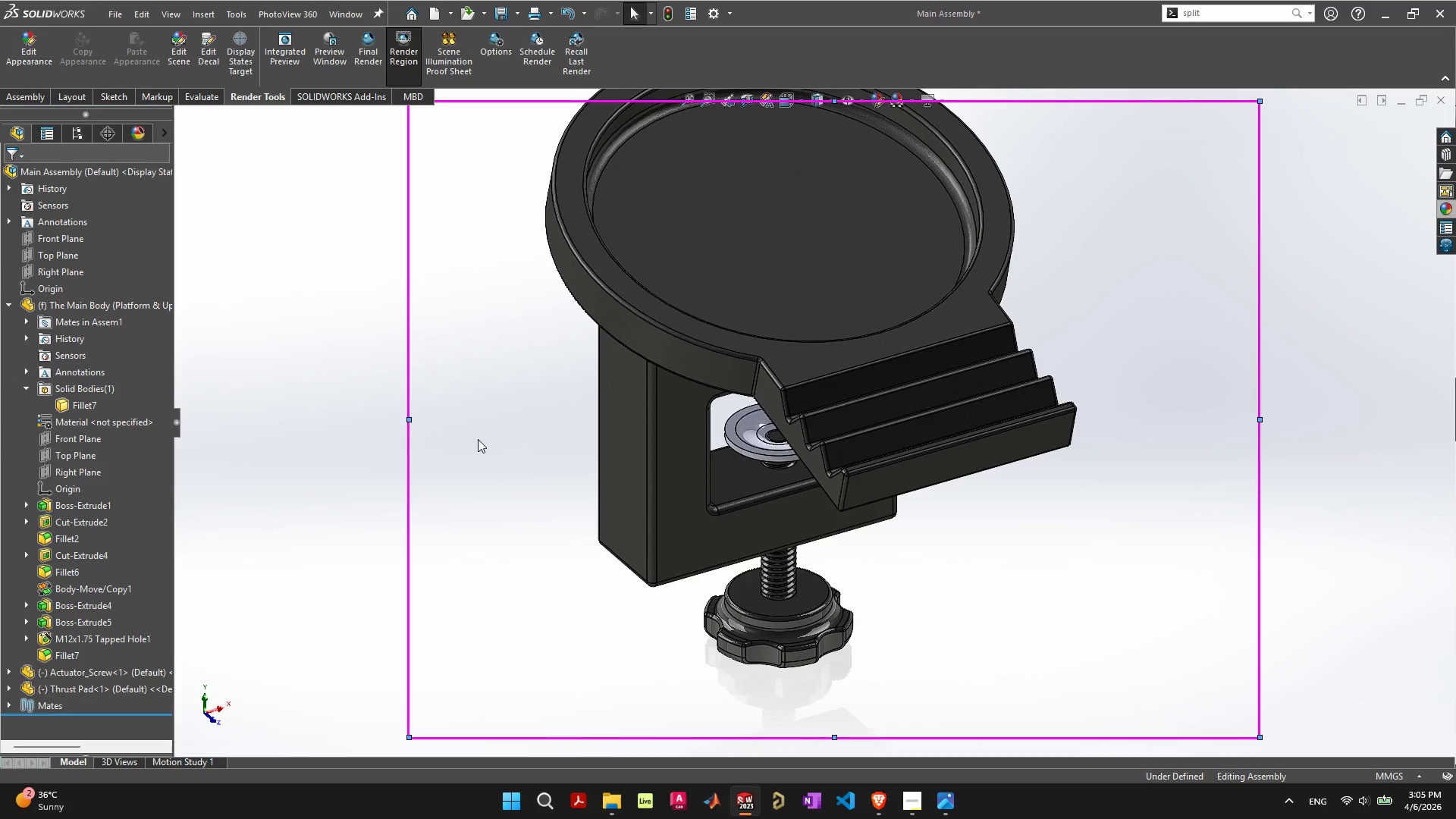 
key(ArrowUp)
 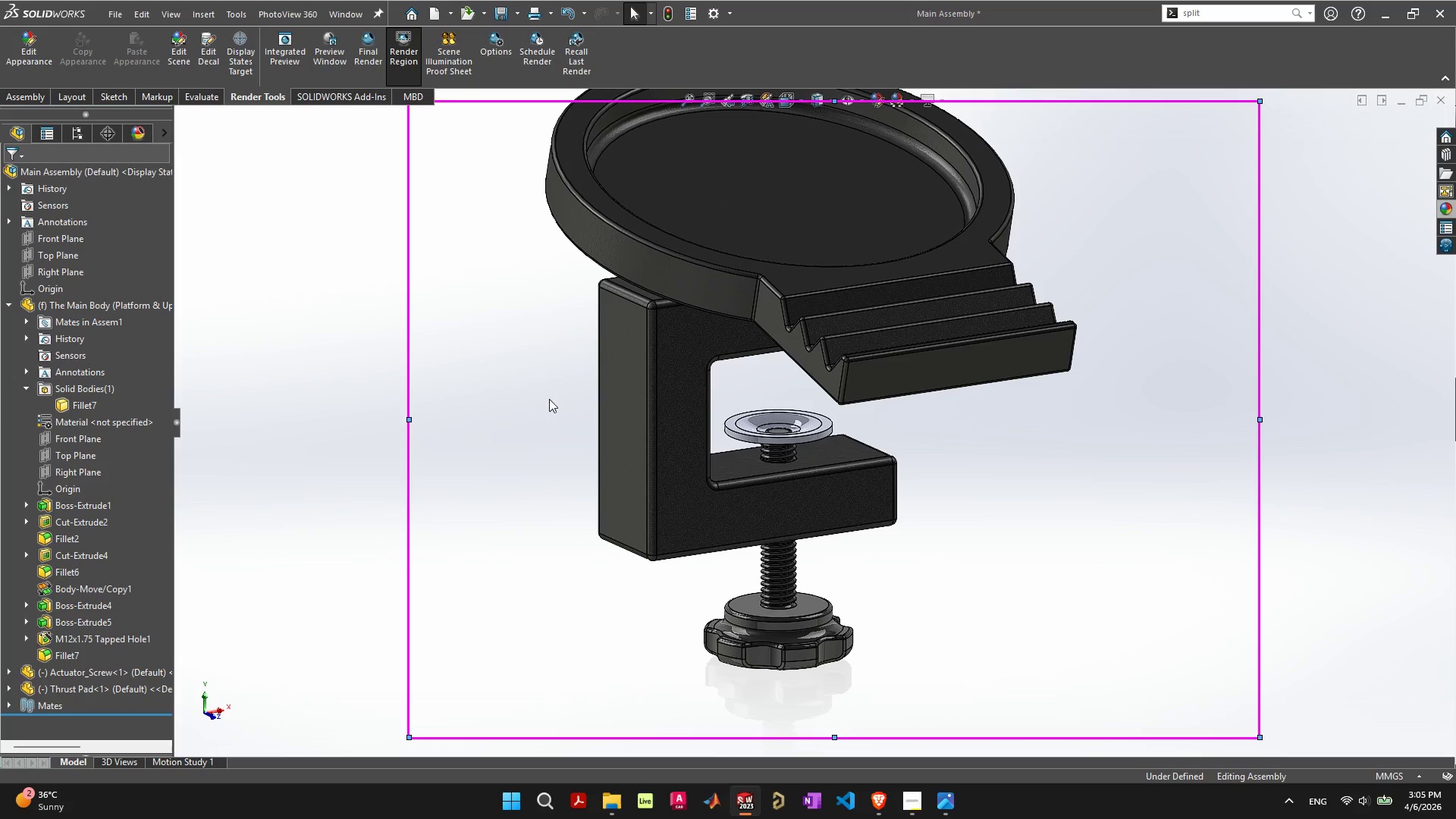 
hold_key(key=ControlLeft, duration=1.5)
 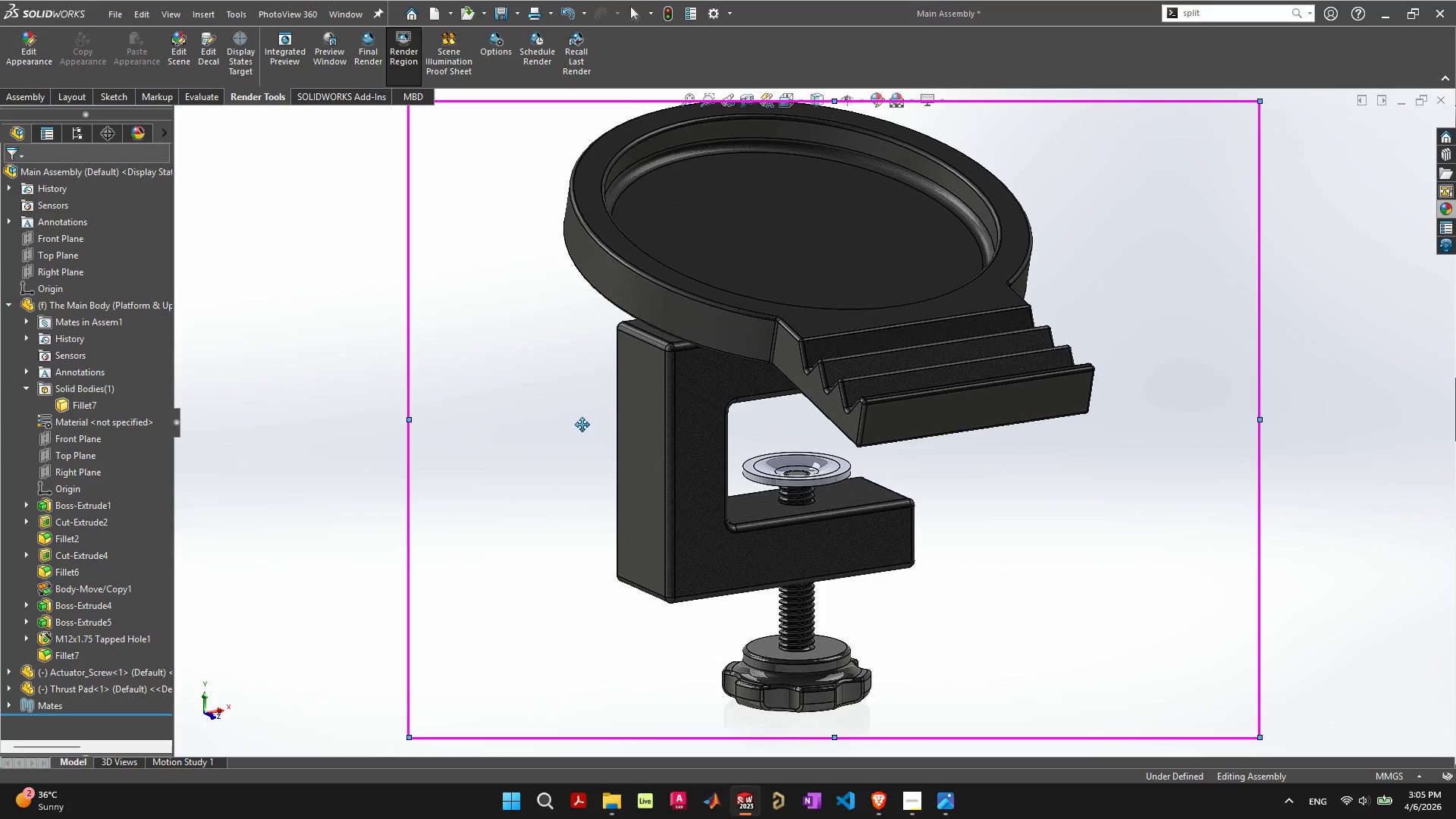 
hold_key(key=ControlLeft, duration=1.45)
 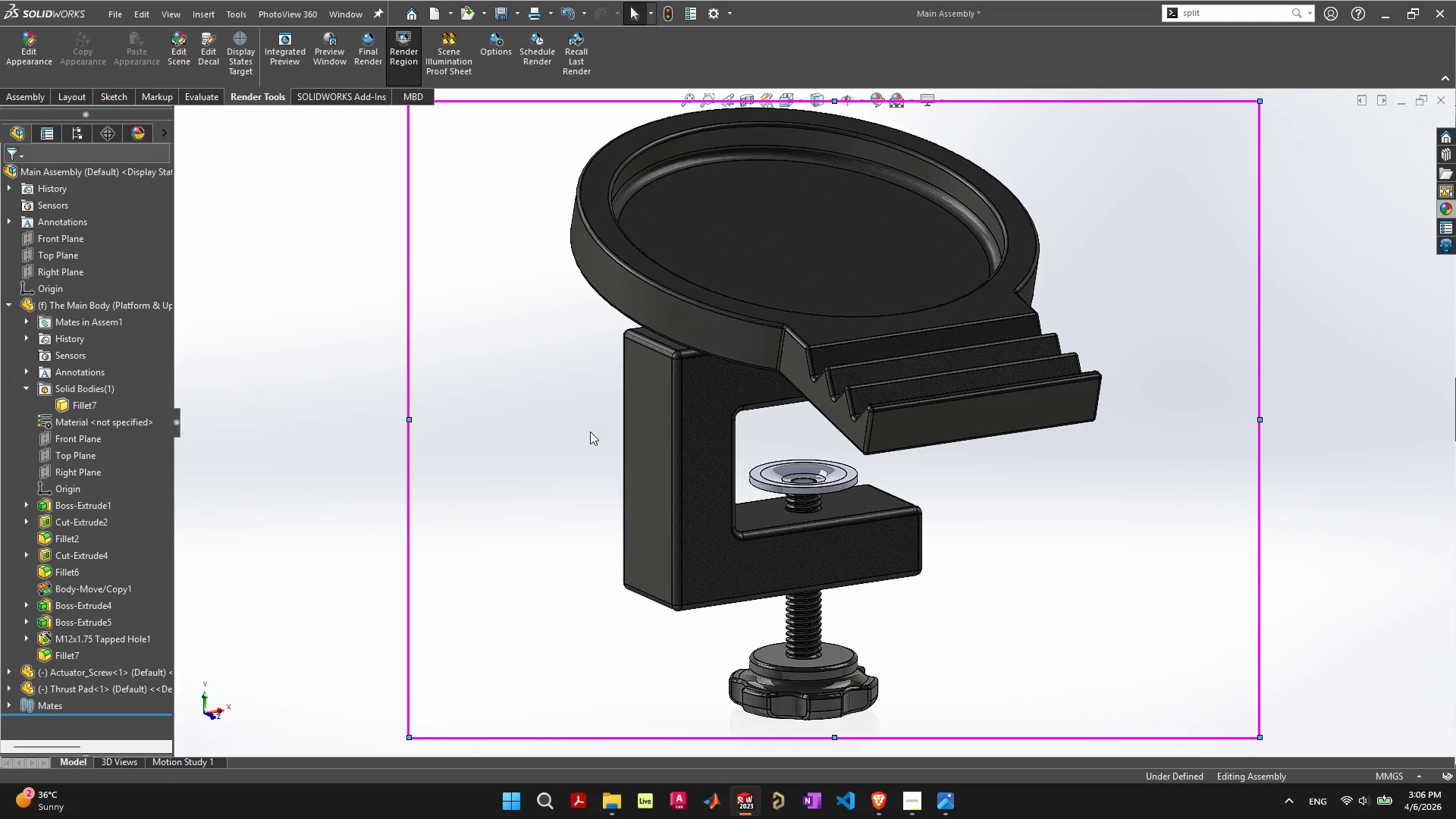 
hold_key(key=ControlLeft, duration=1.51)
 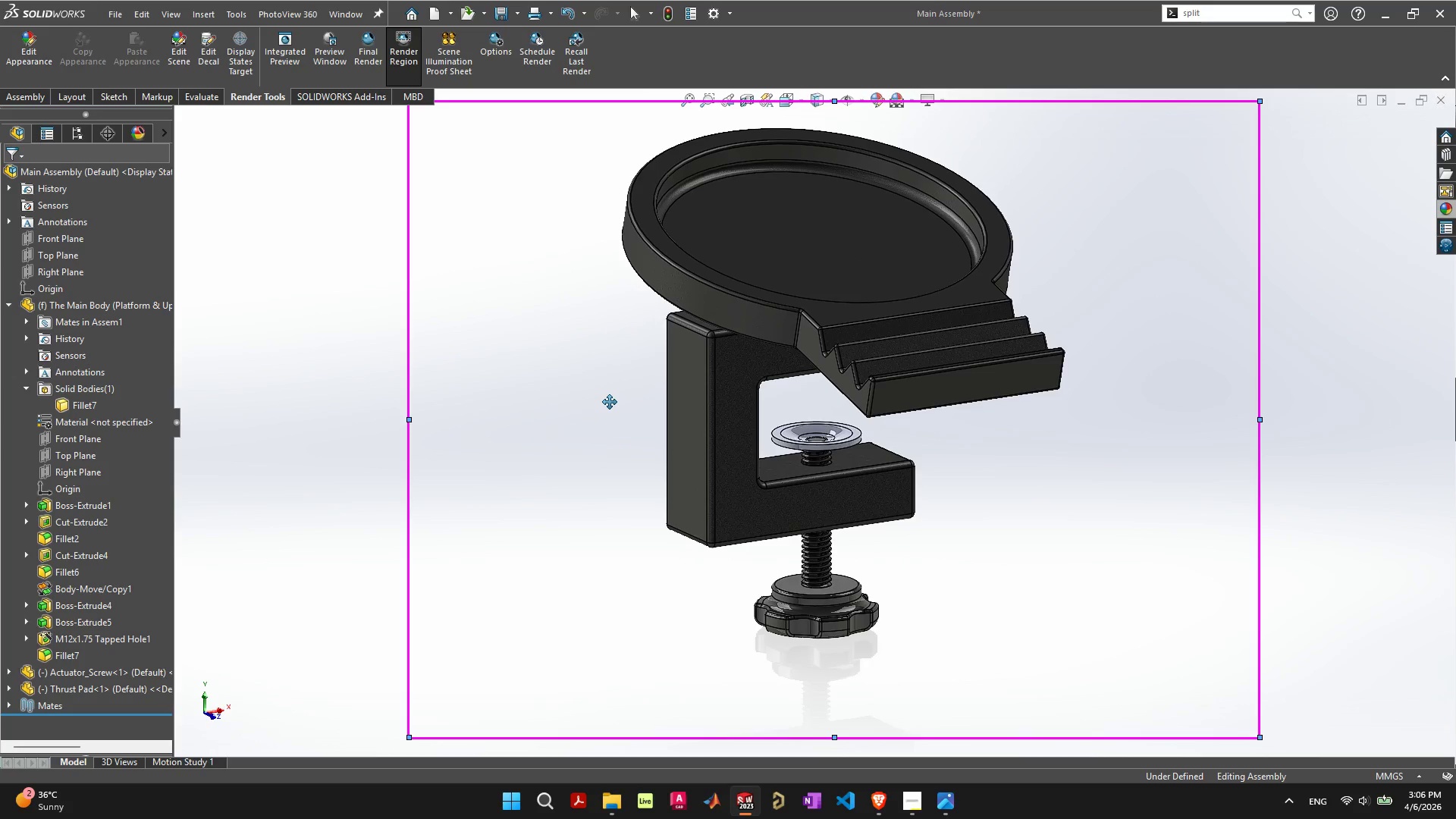 
scroll: coordinate [590, 431], scroll_direction: down, amount: 1.0
 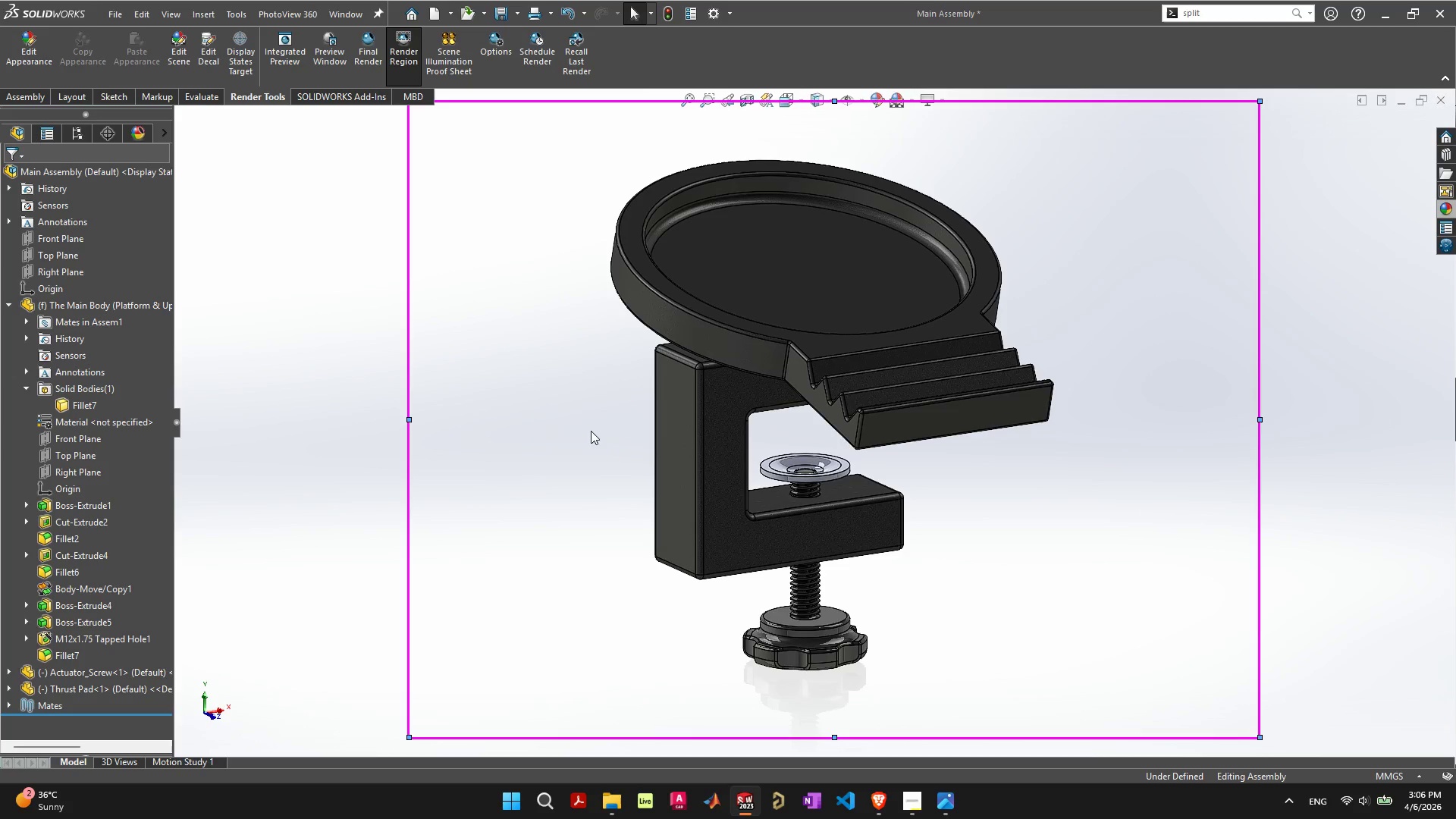 
hold_key(key=ControlLeft, duration=1.52)
 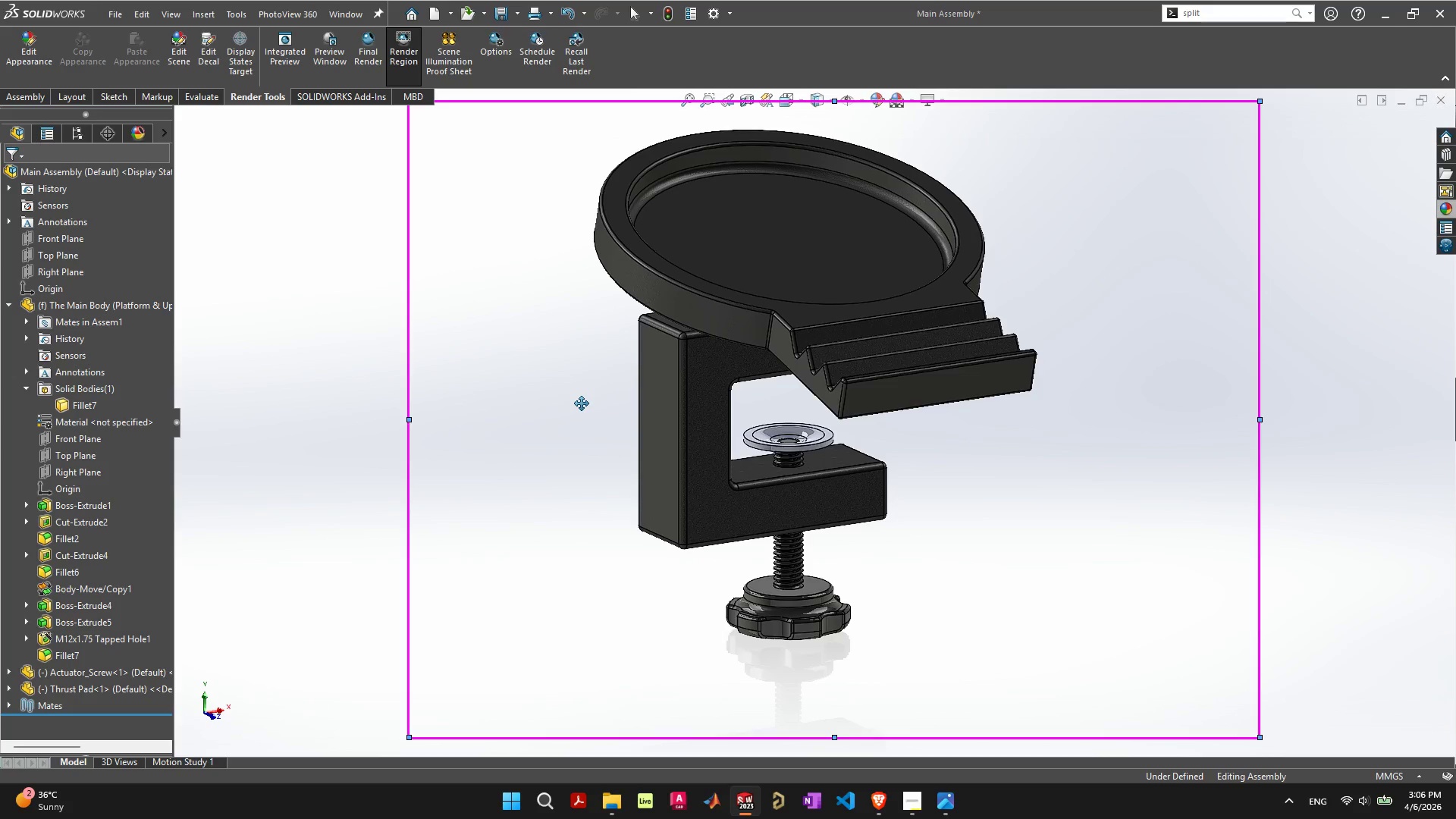 
hold_key(key=ControlLeft, duration=1.34)
 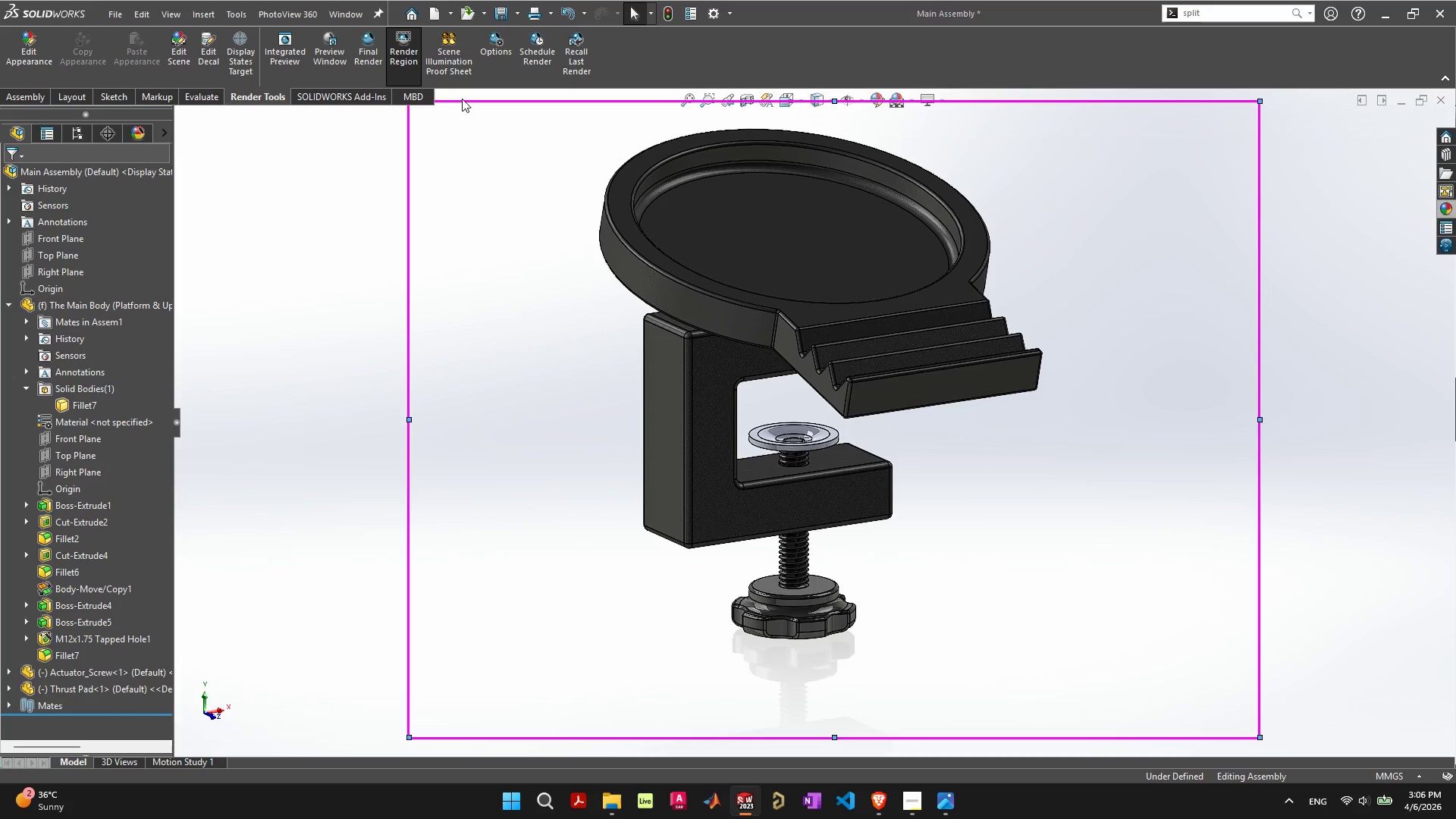 
left_click([453, 42])
 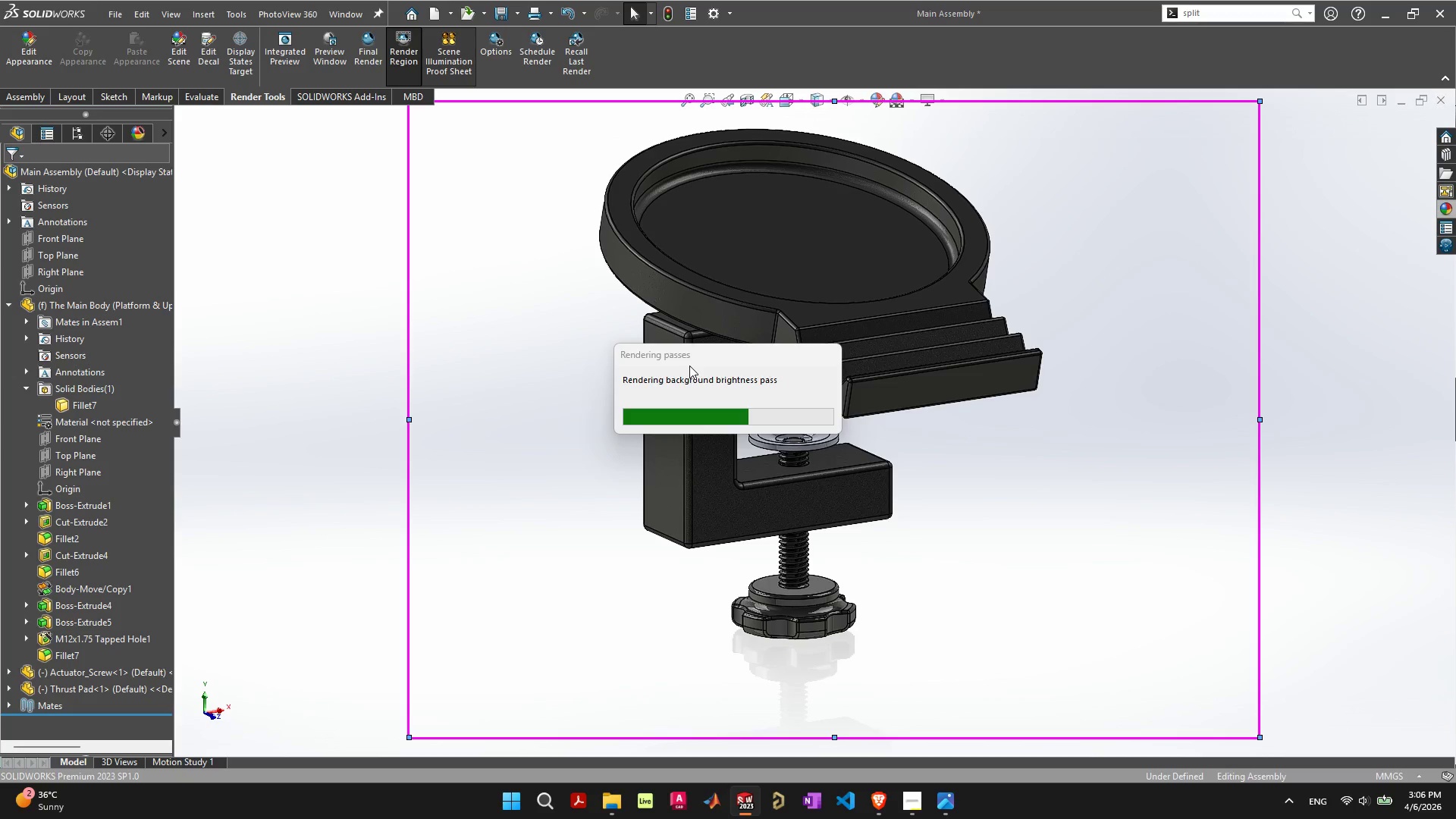 
wait(18.44)
 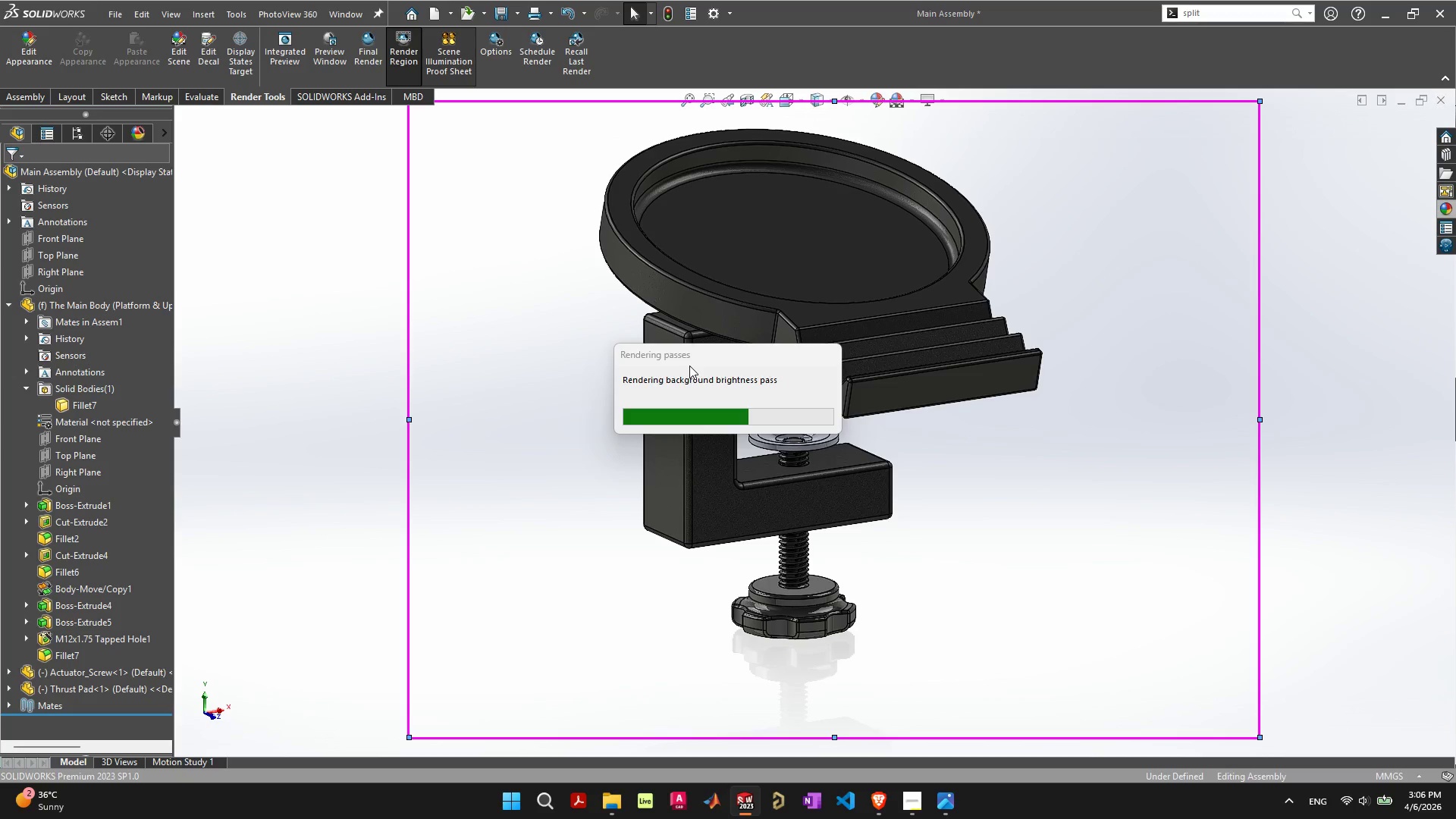 
mouse_move([683, 391])
 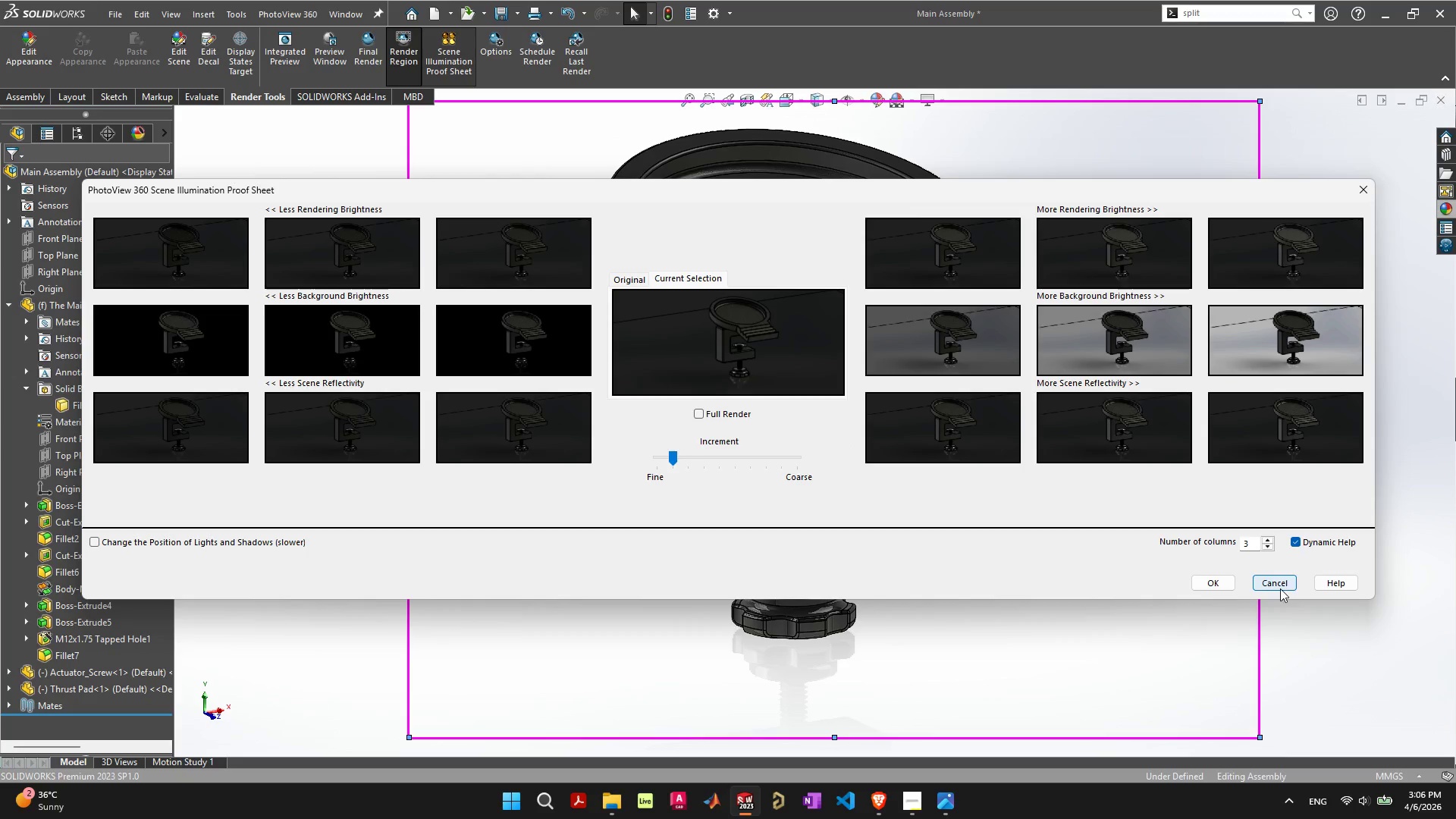 
left_click([1280, 588])
 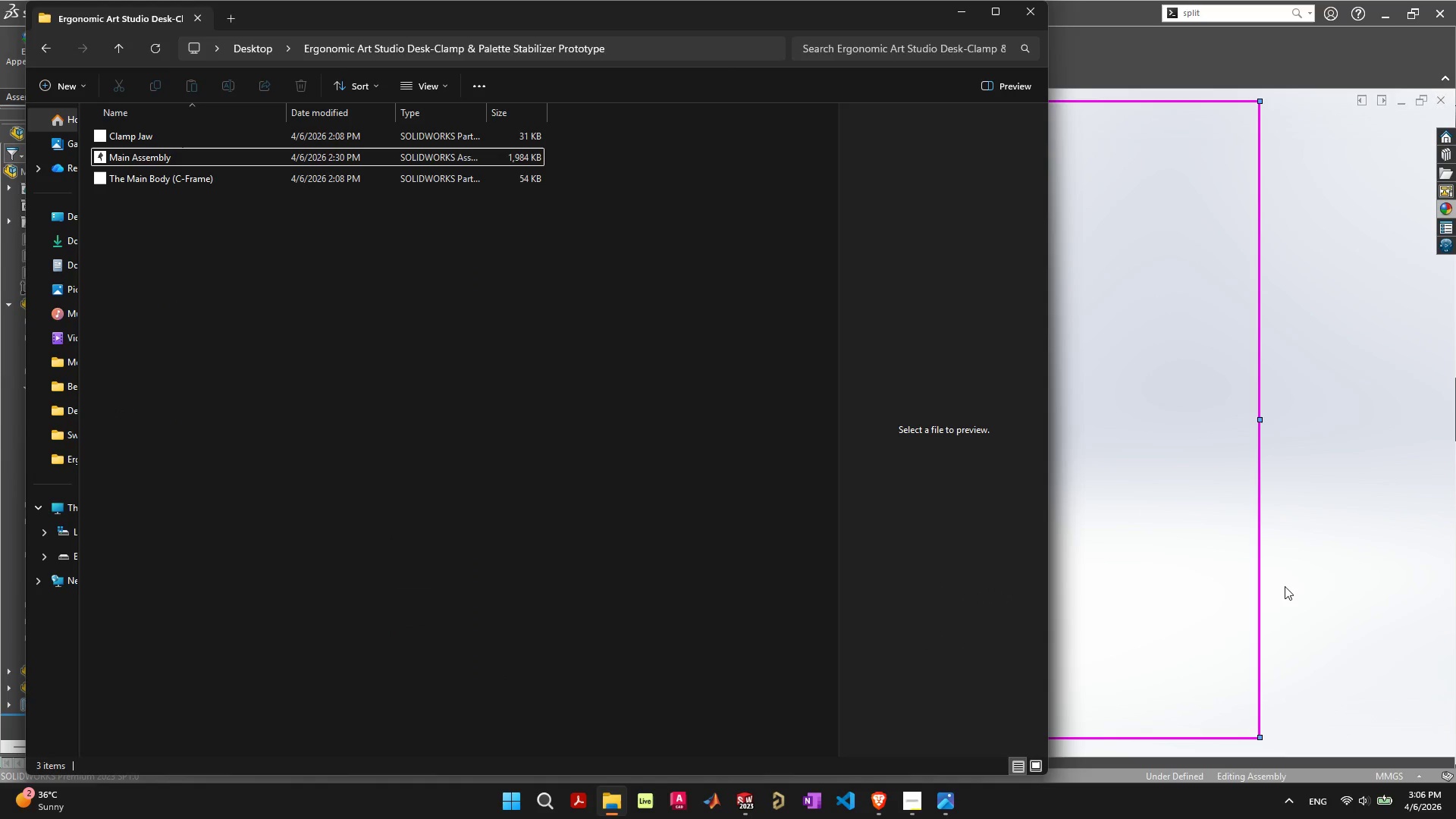 
left_click([1326, 517])
 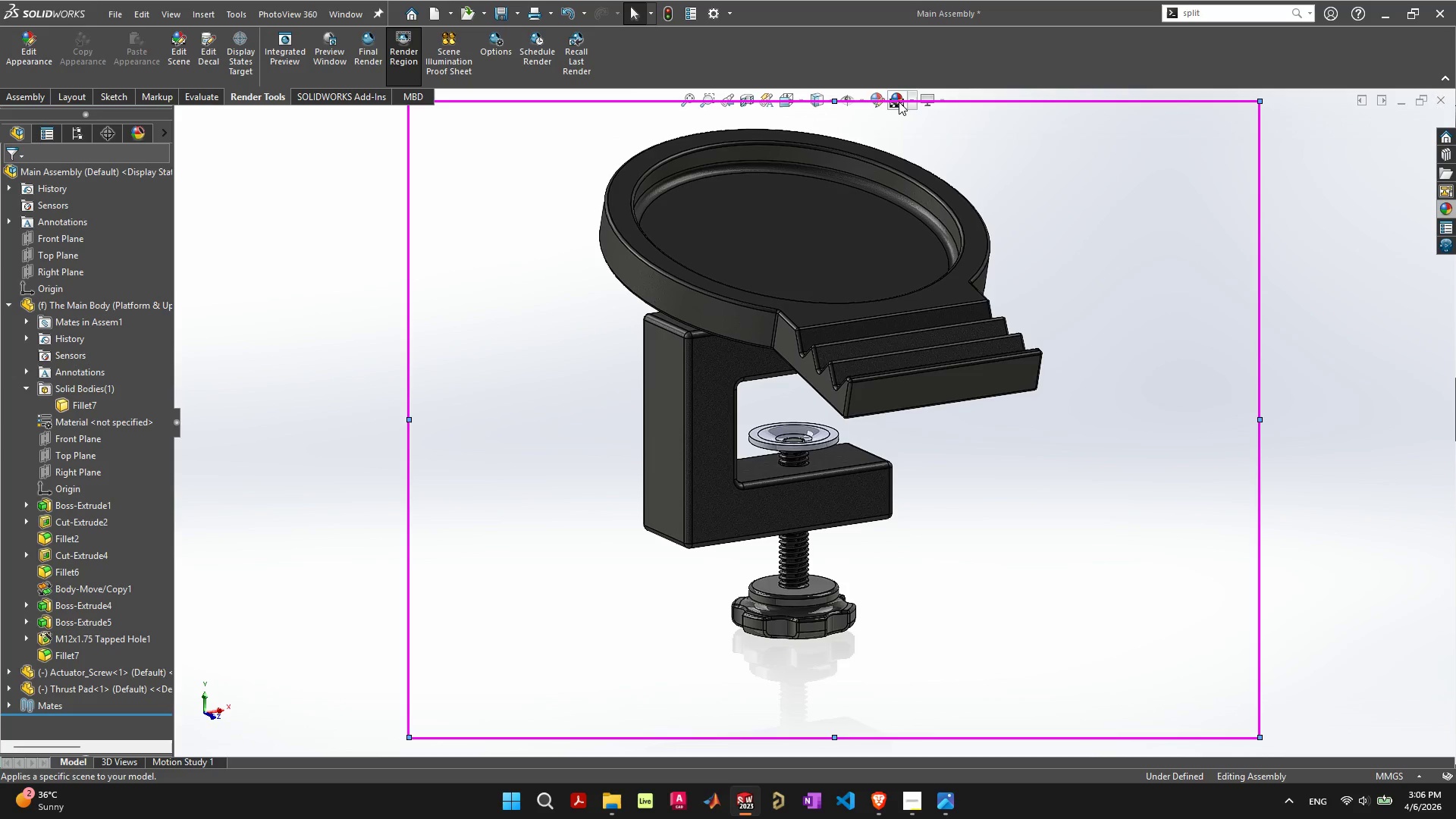 
left_click([908, 104])
 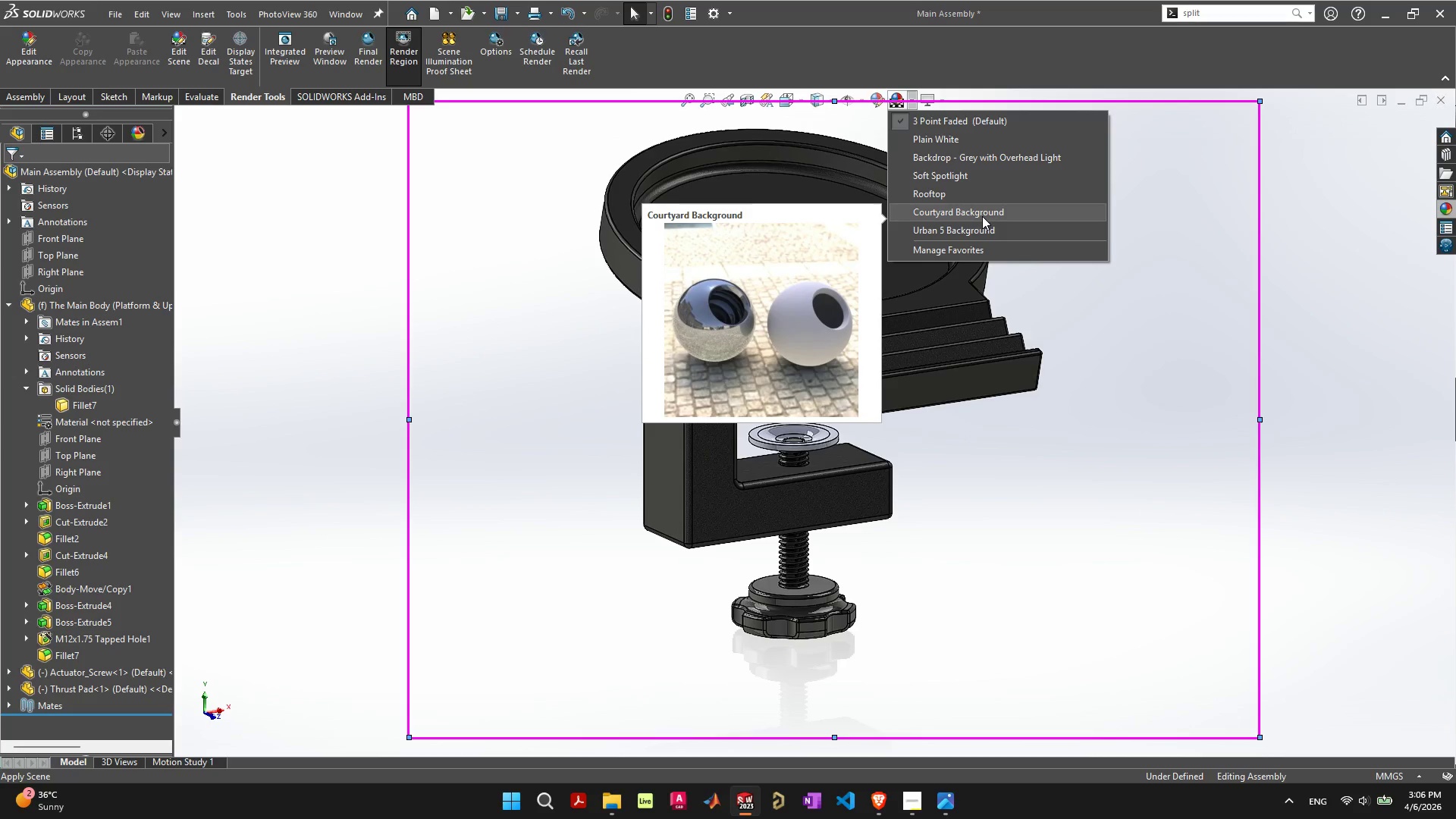 
wait(7.91)
 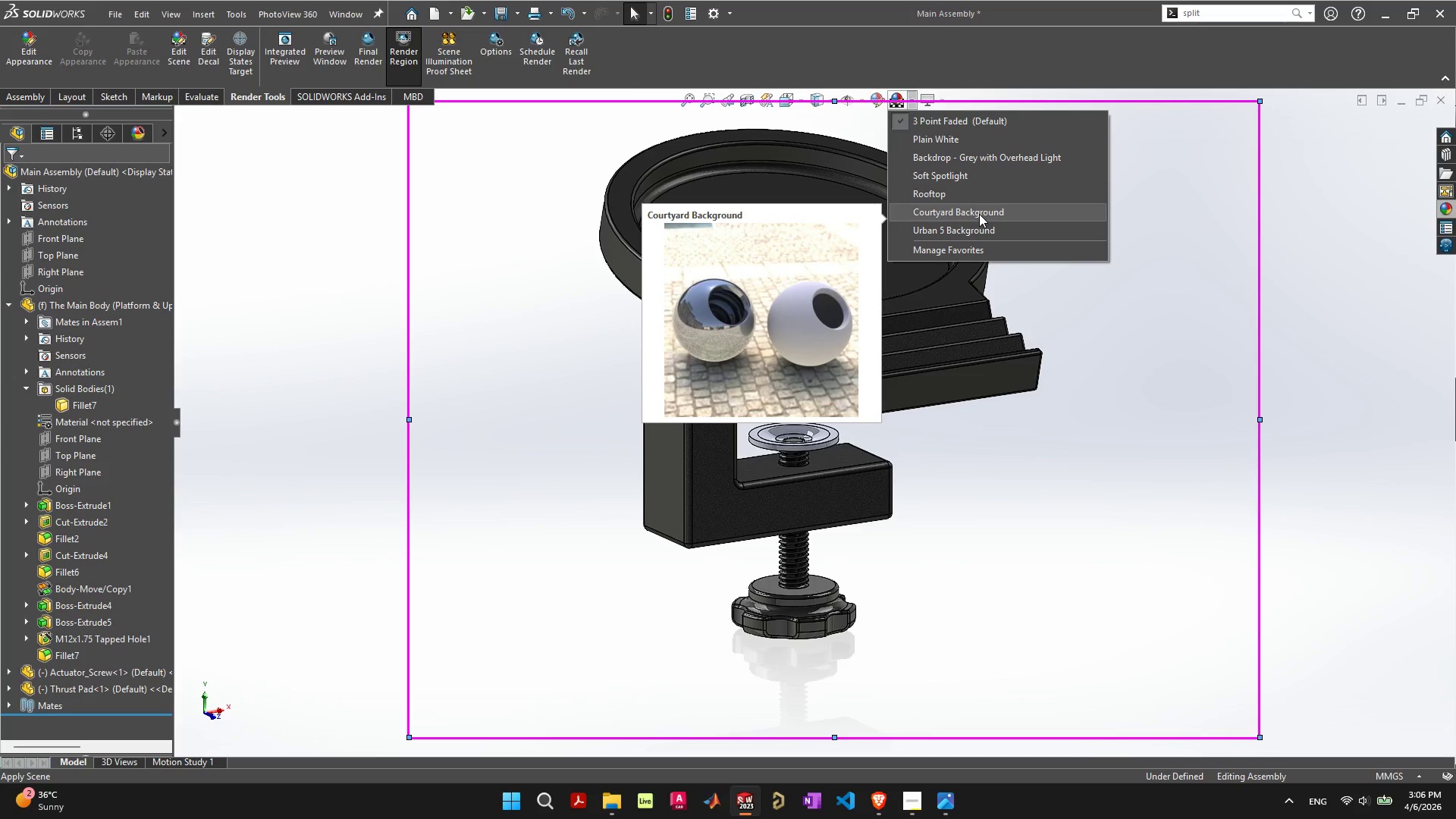 
left_click([1447, 215])
 